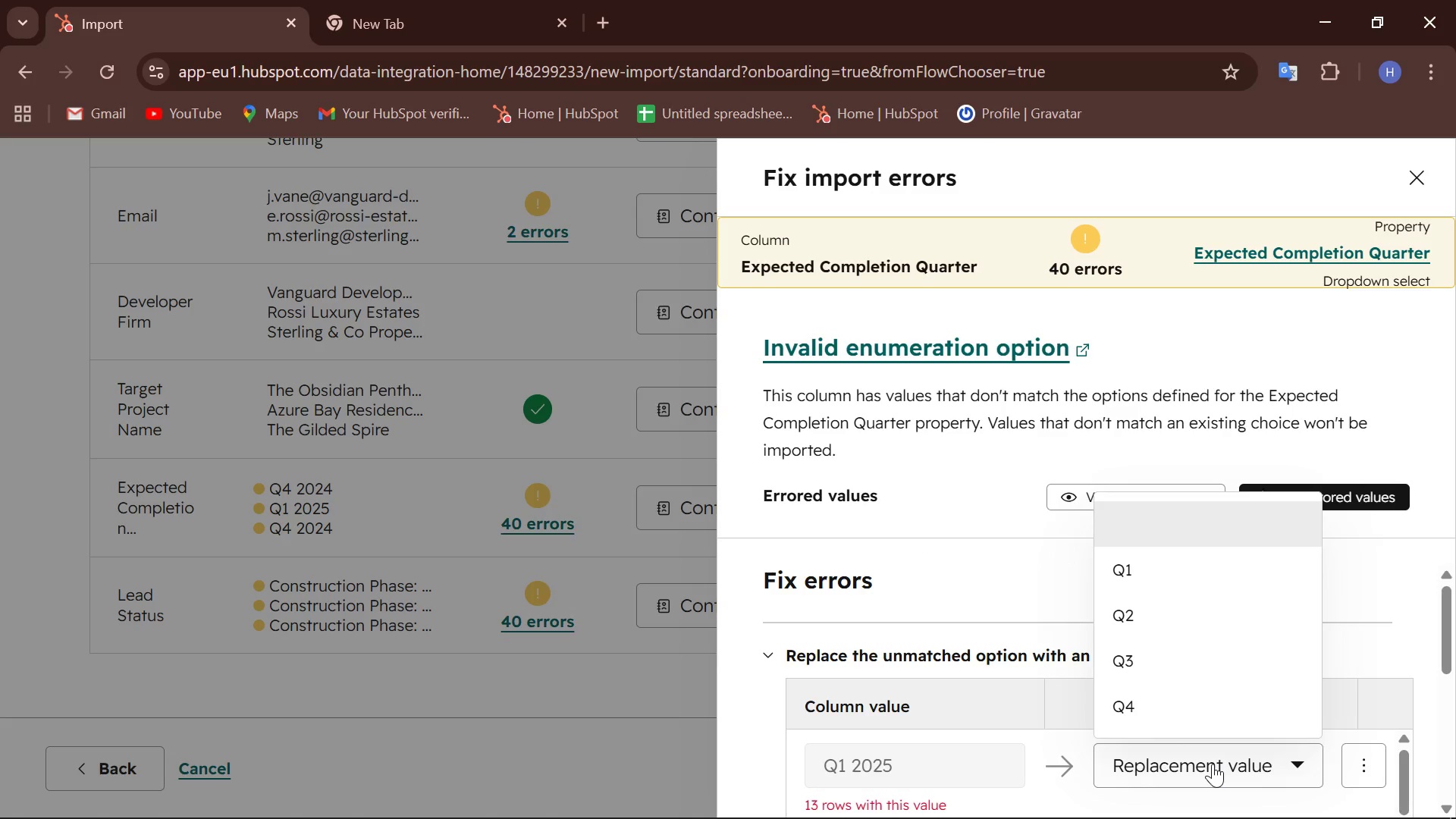 
scroll: coordinate [1213, 764], scroll_direction: down, amount: 1.0
 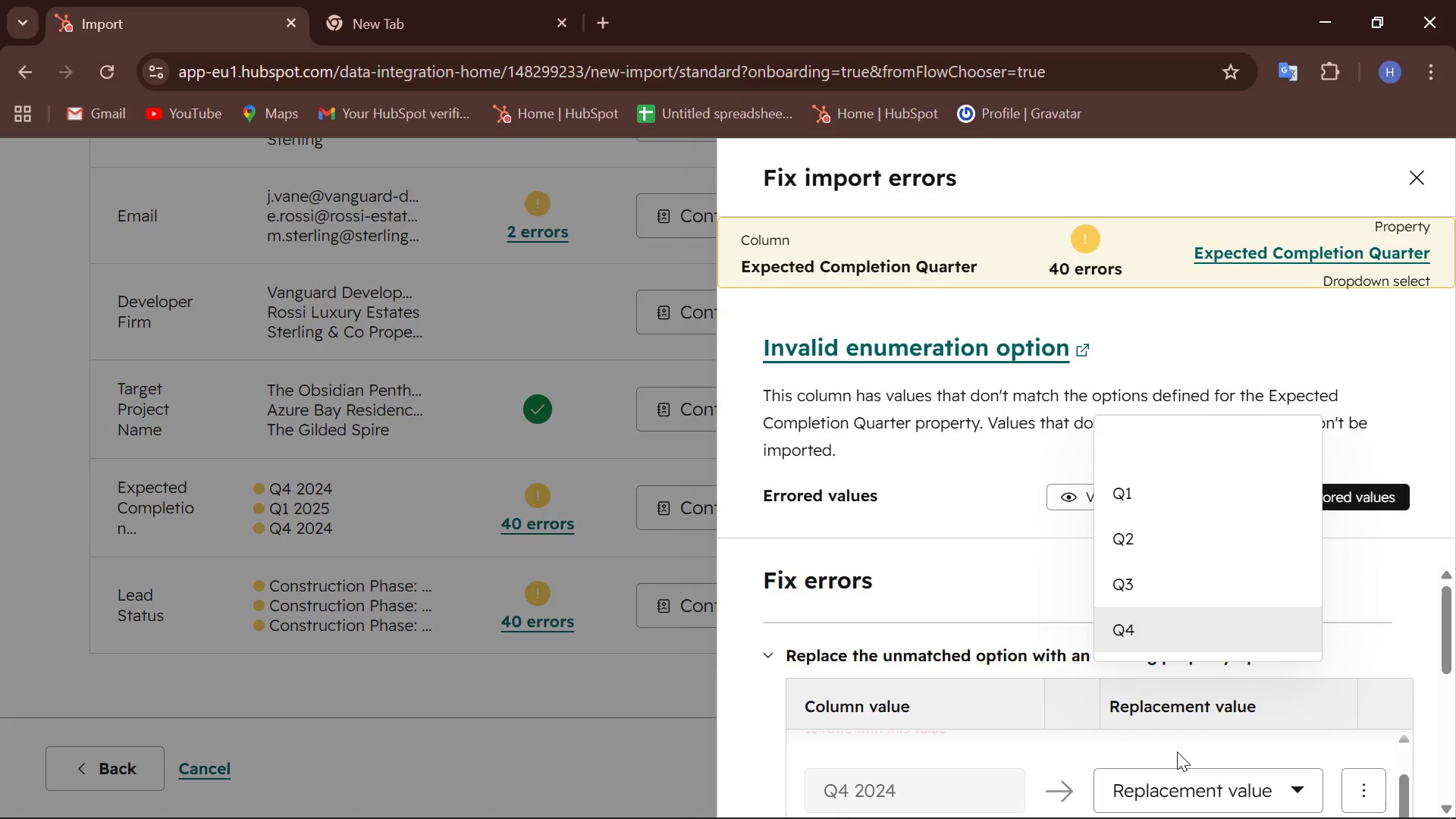 
wait(6.06)
 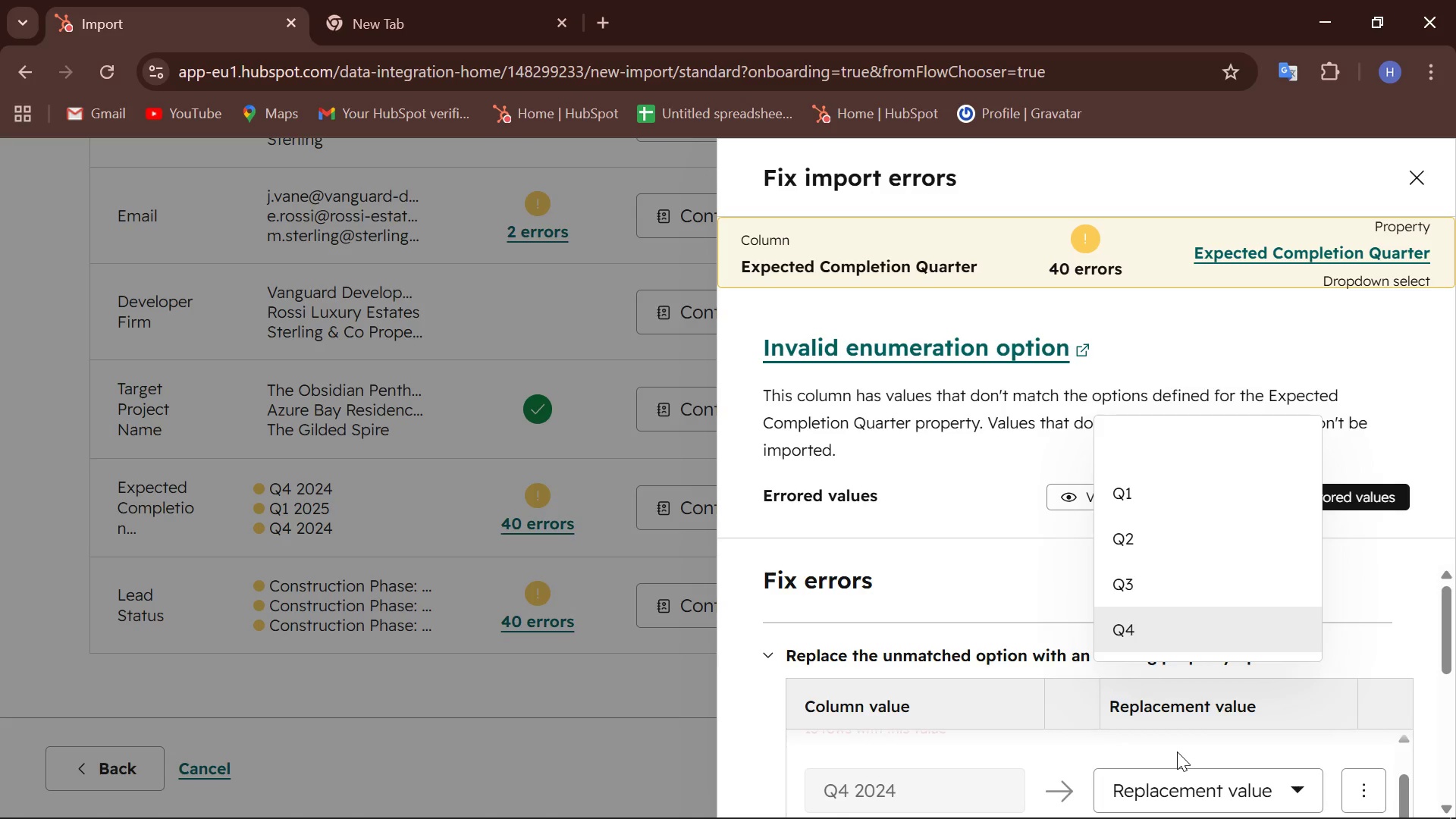 
left_click([530, 733])
 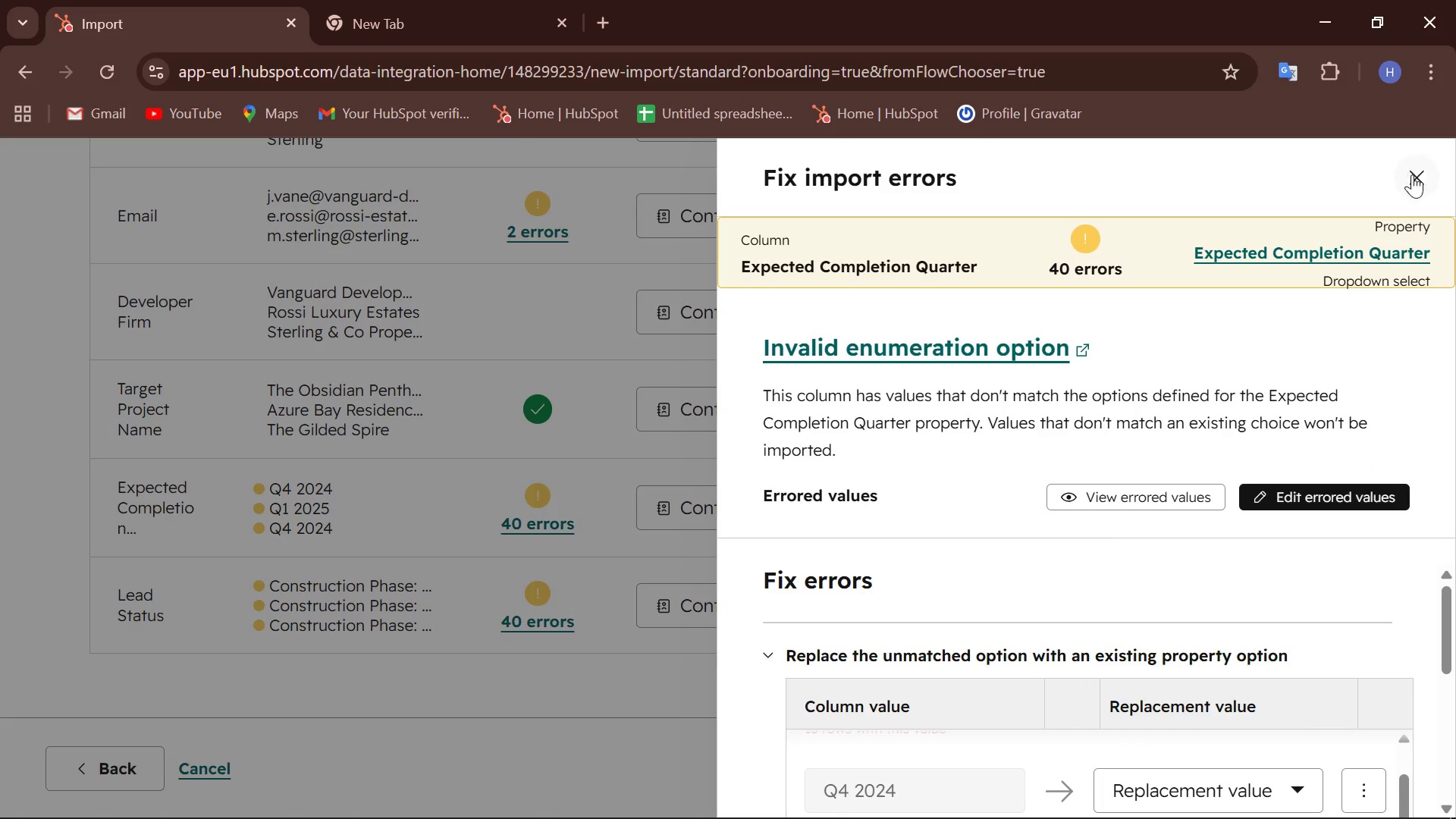 
left_click([1422, 178])
 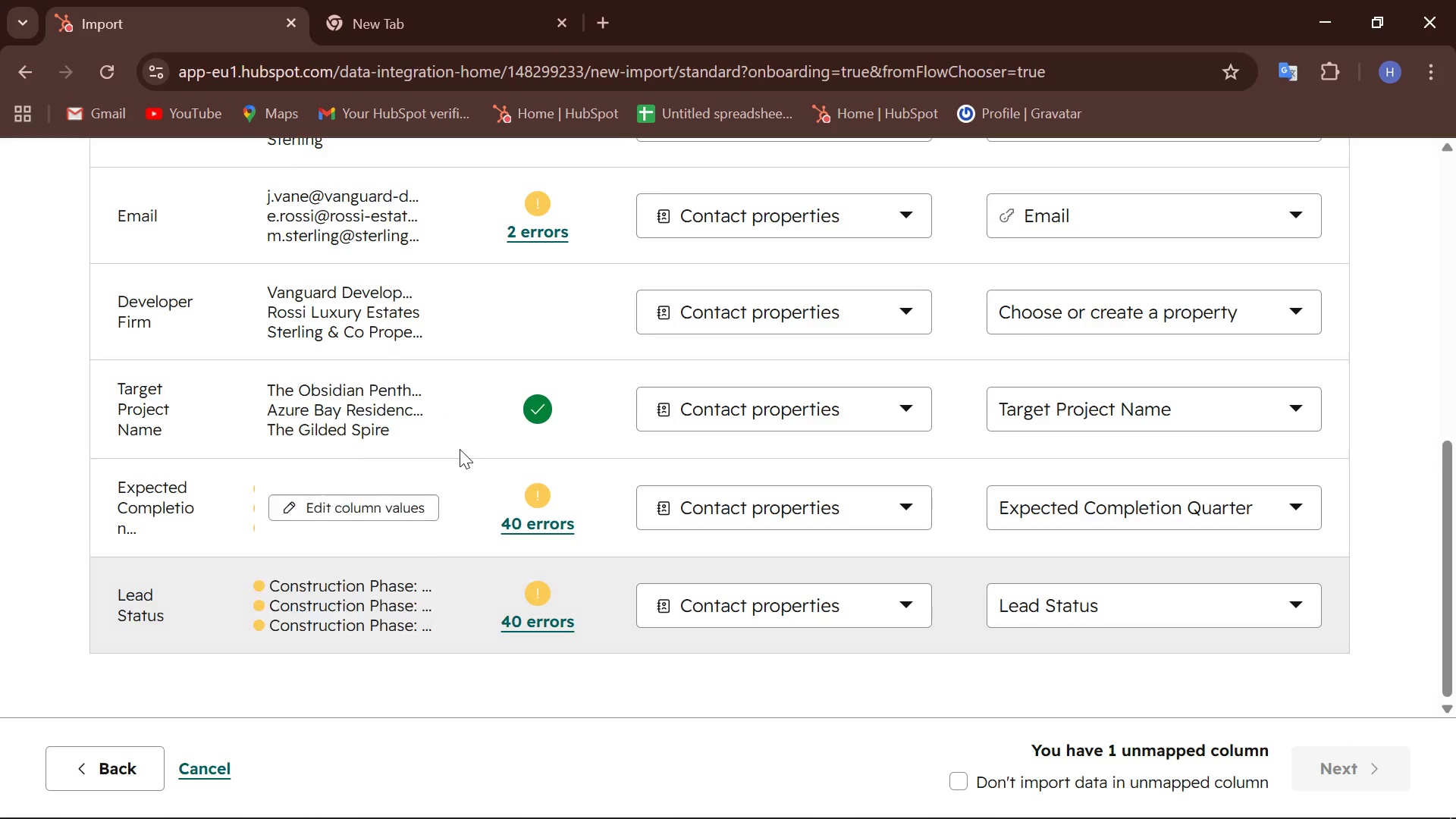 
left_click([544, 207])
 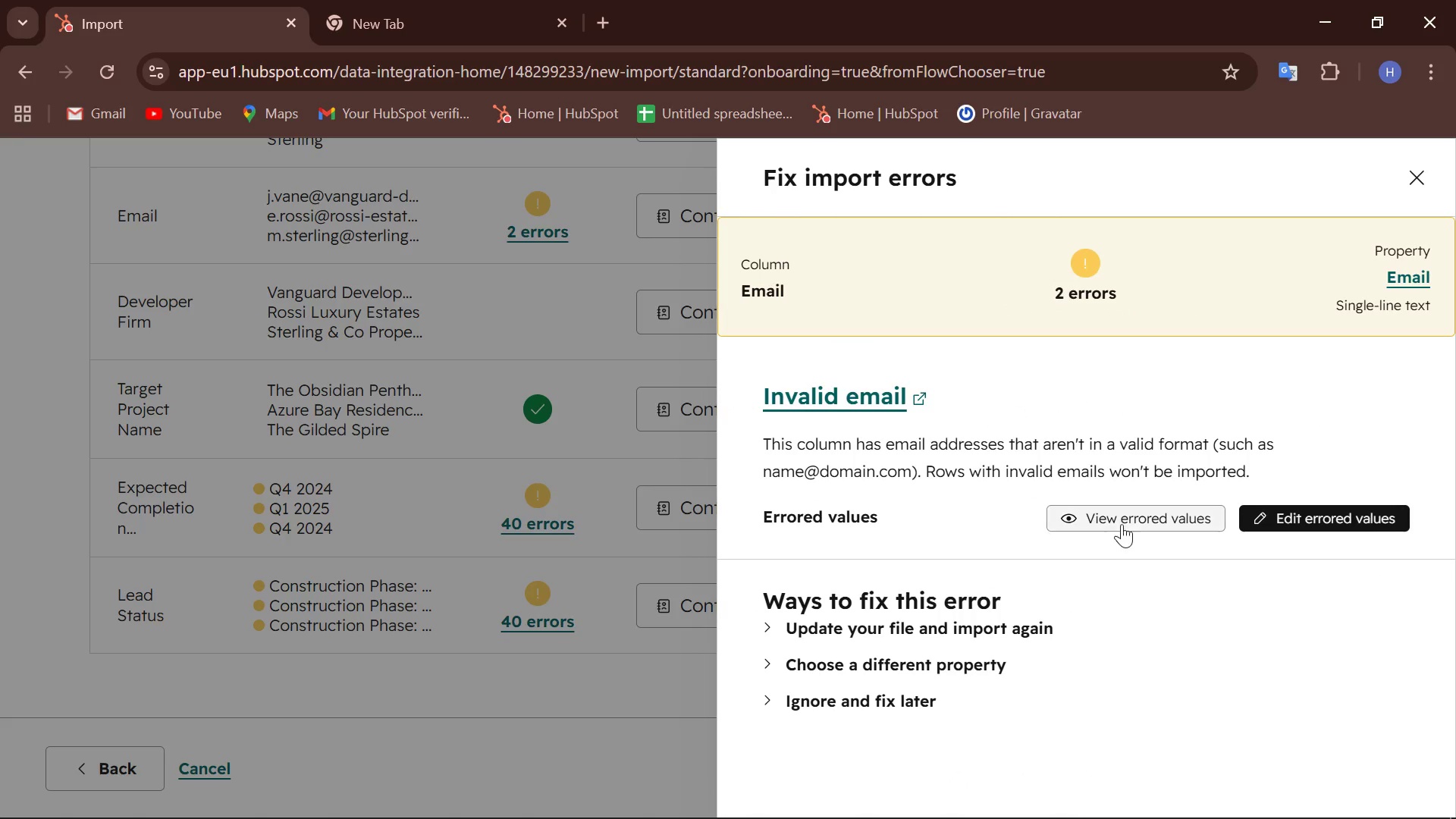 
left_click([1116, 514])
 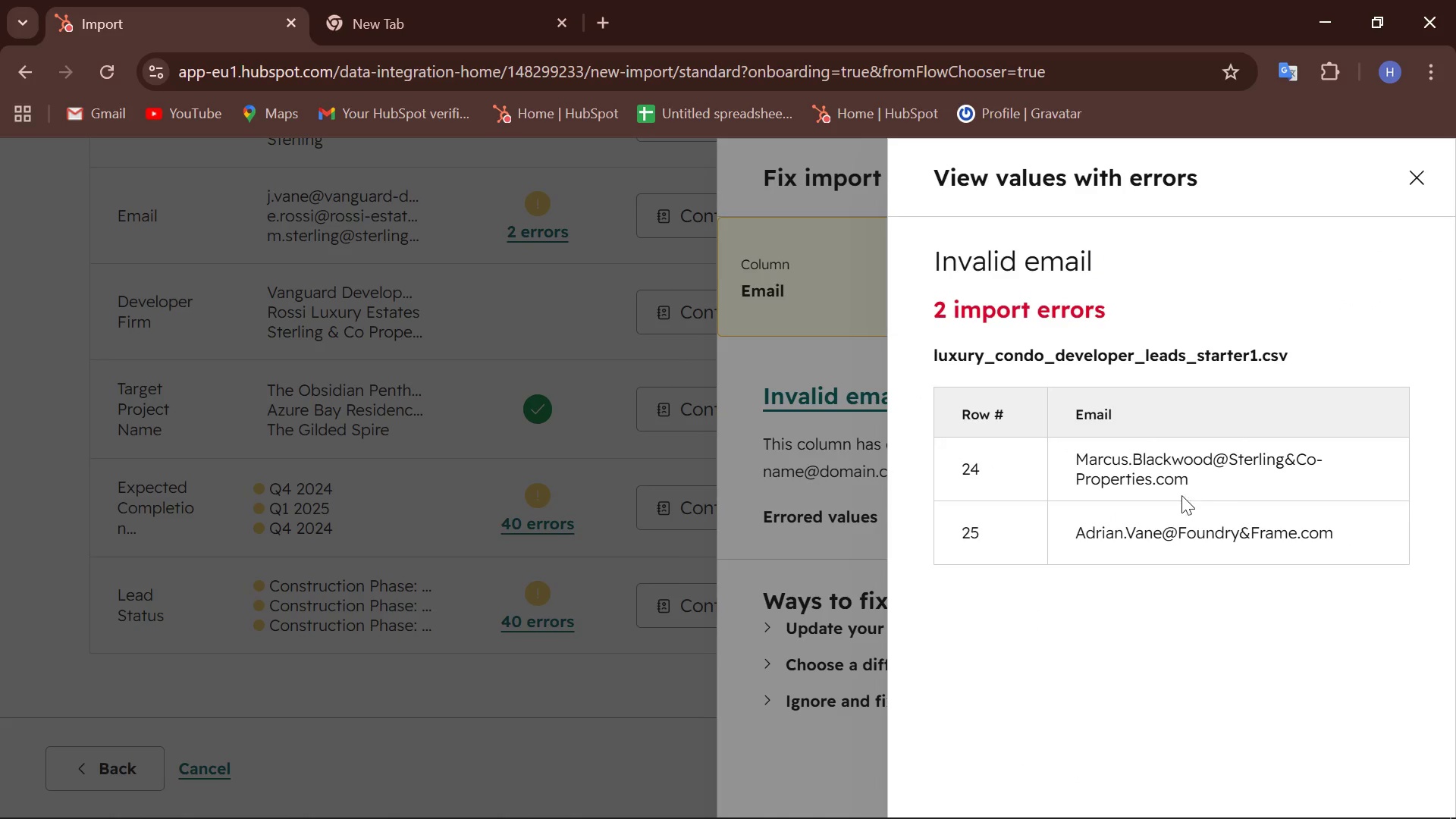 
wait(8.31)
 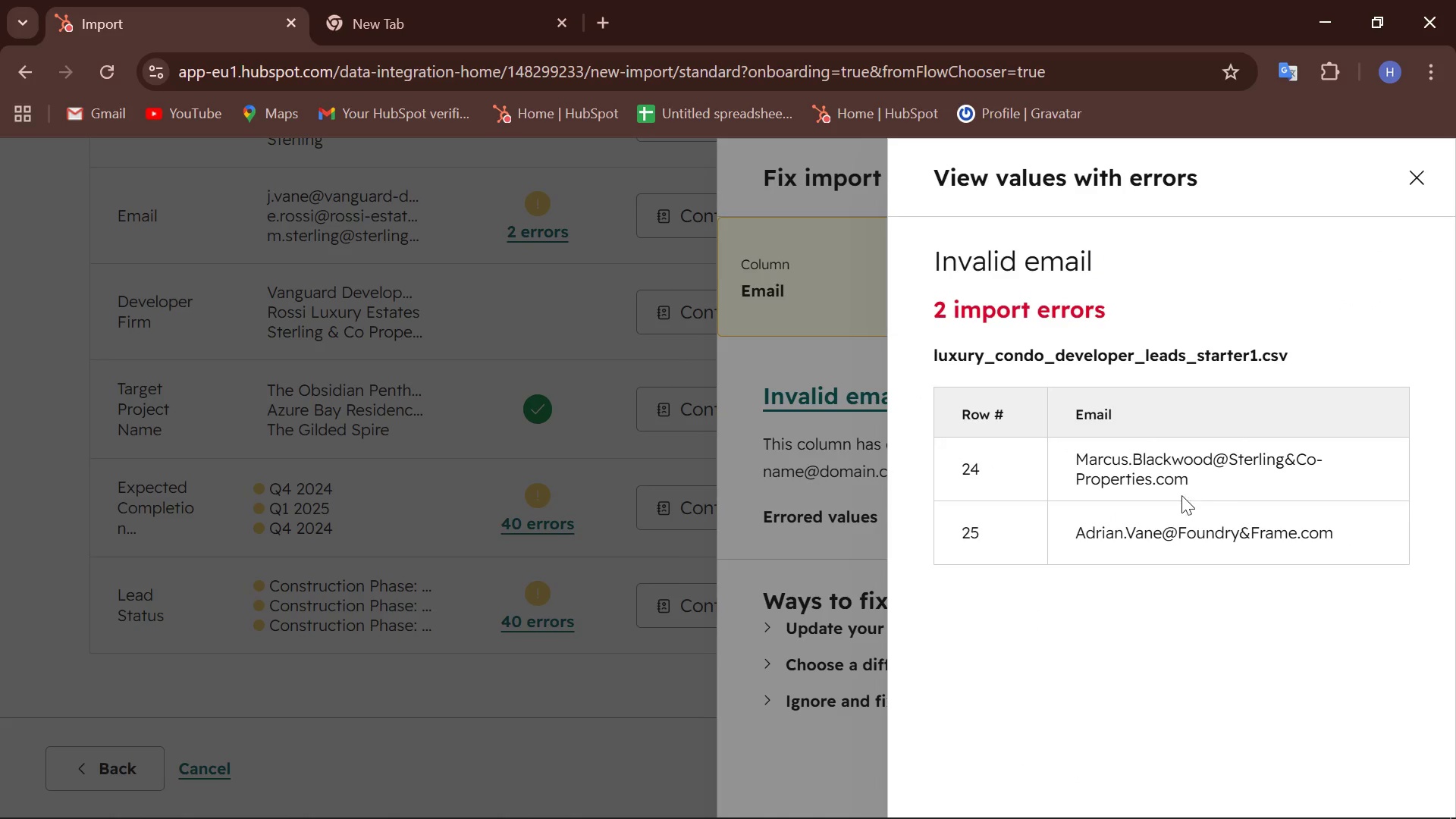 
left_click([1086, 476])
 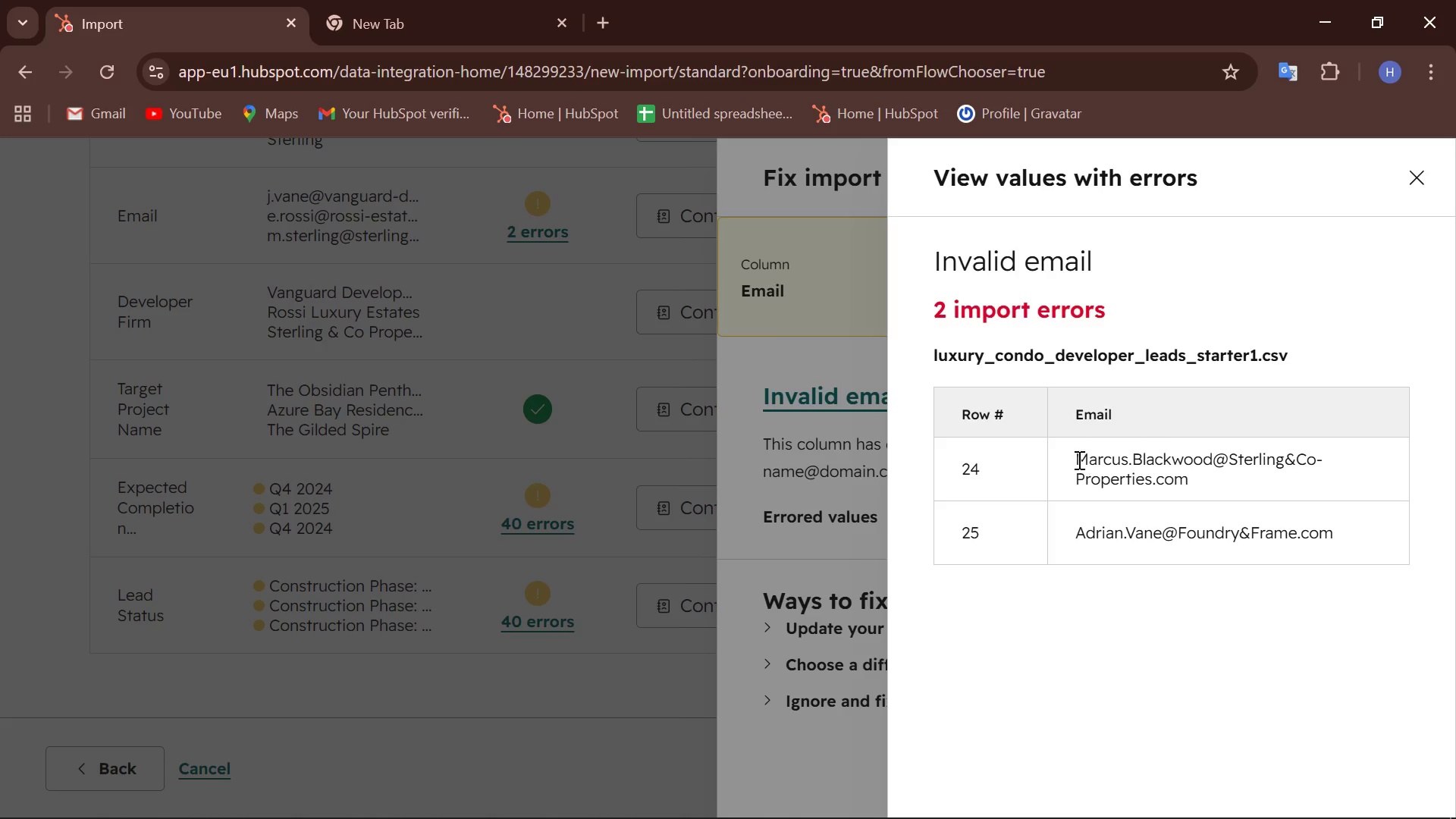 
left_click_drag(start_coordinate=[1078, 458], to_coordinate=[1316, 524])
 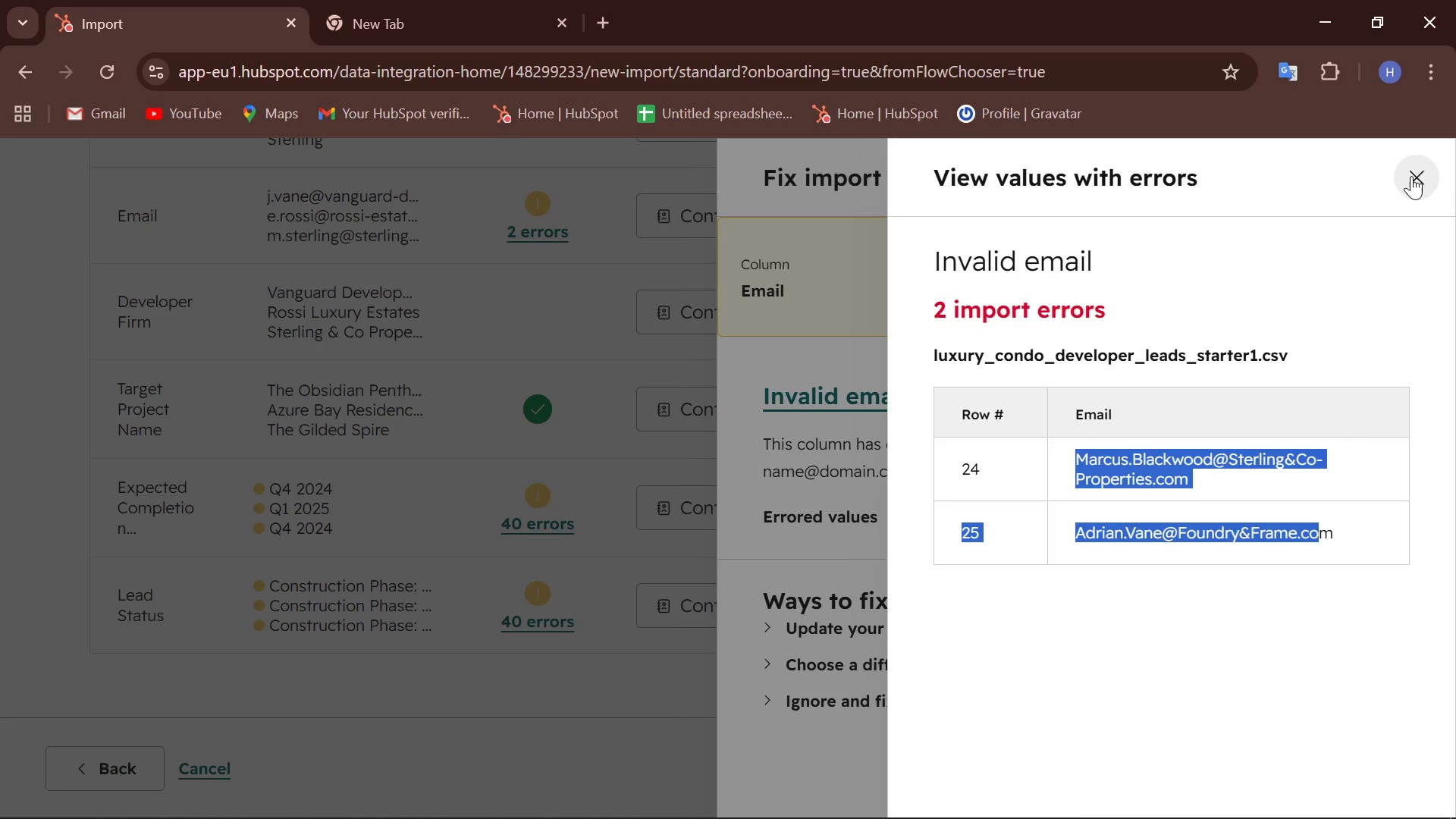 
left_click([1411, 176])
 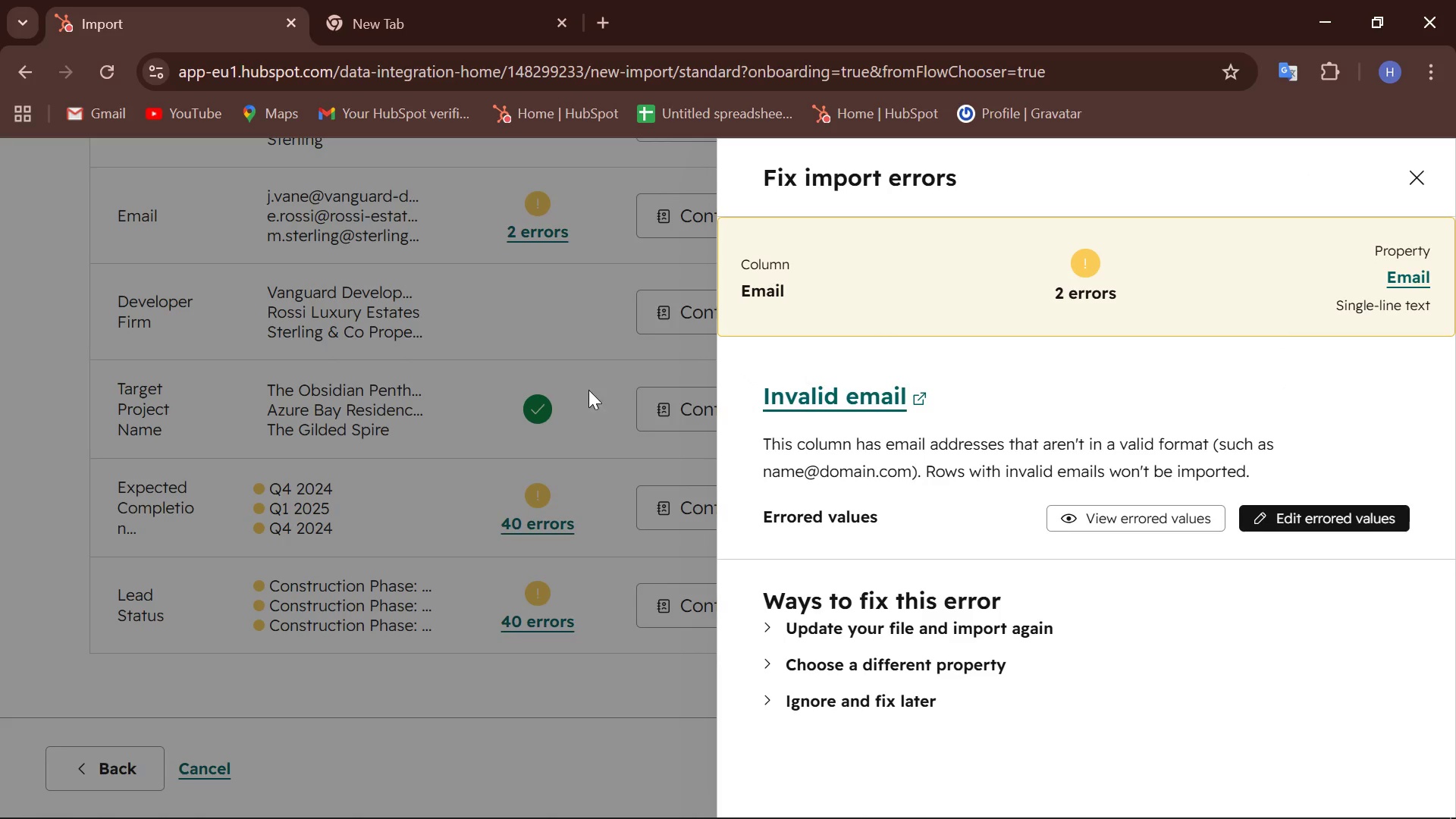 
left_click([580, 300])
 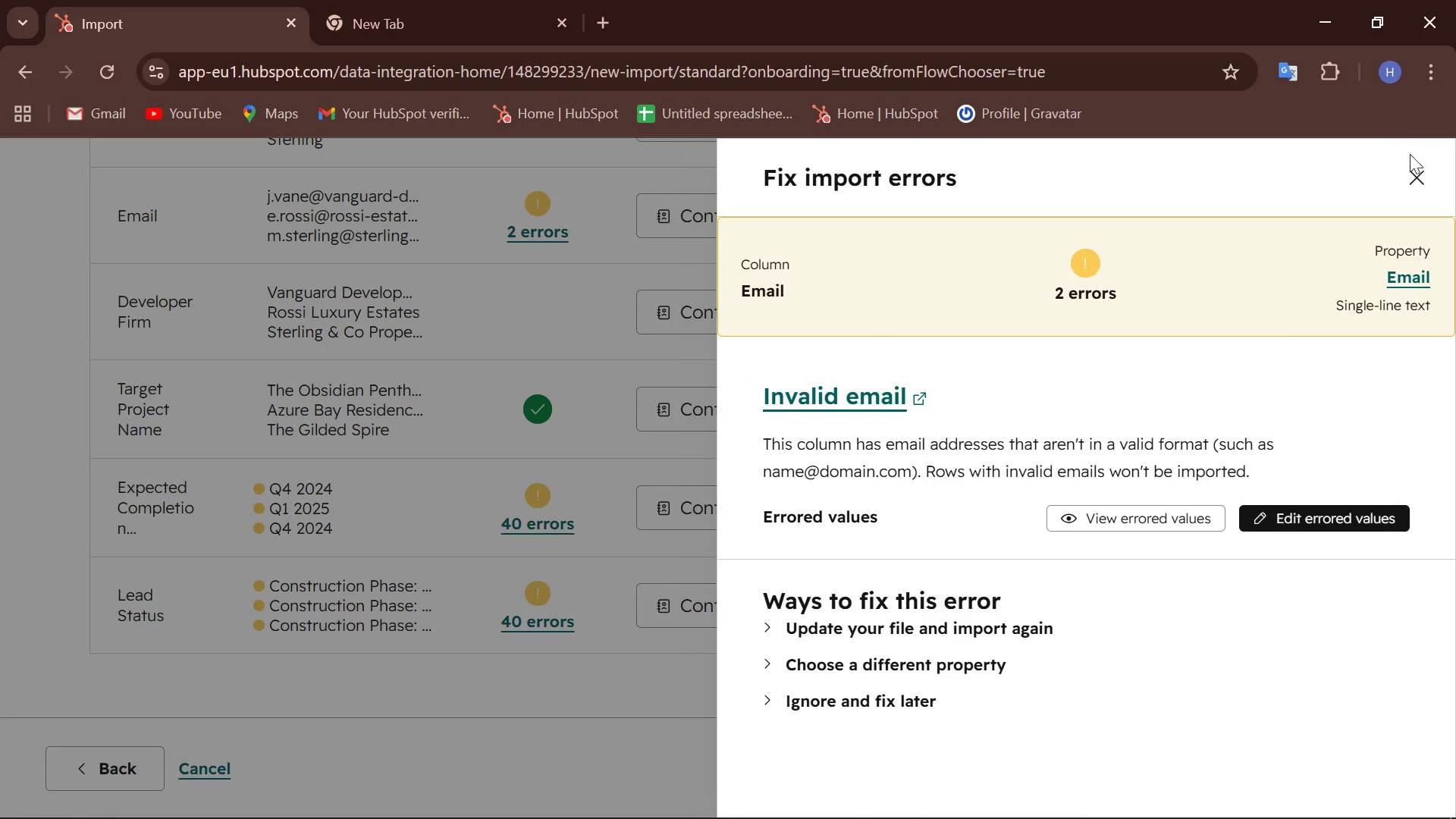 
left_click([1413, 176])
 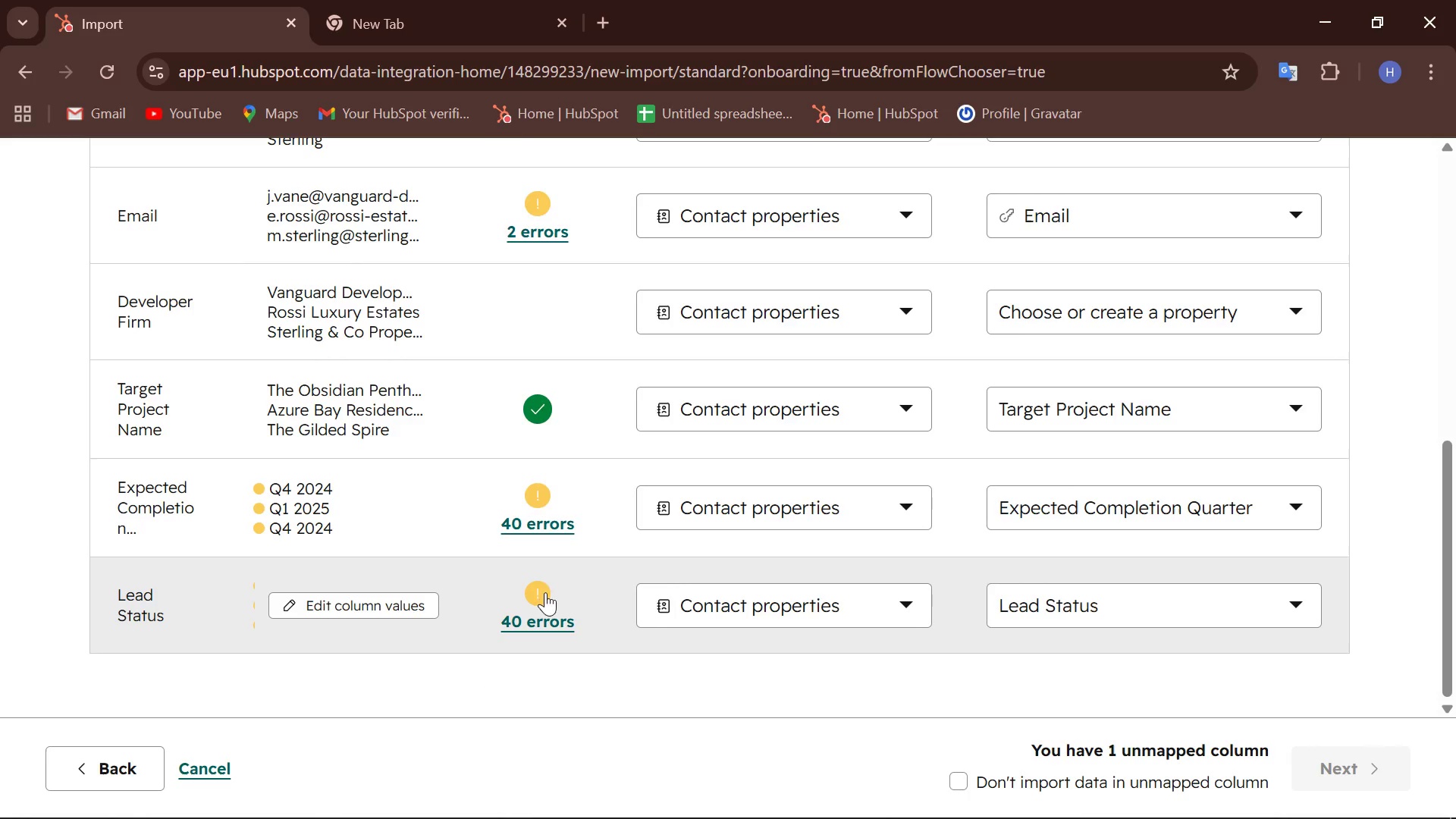 
left_click([529, 600])
 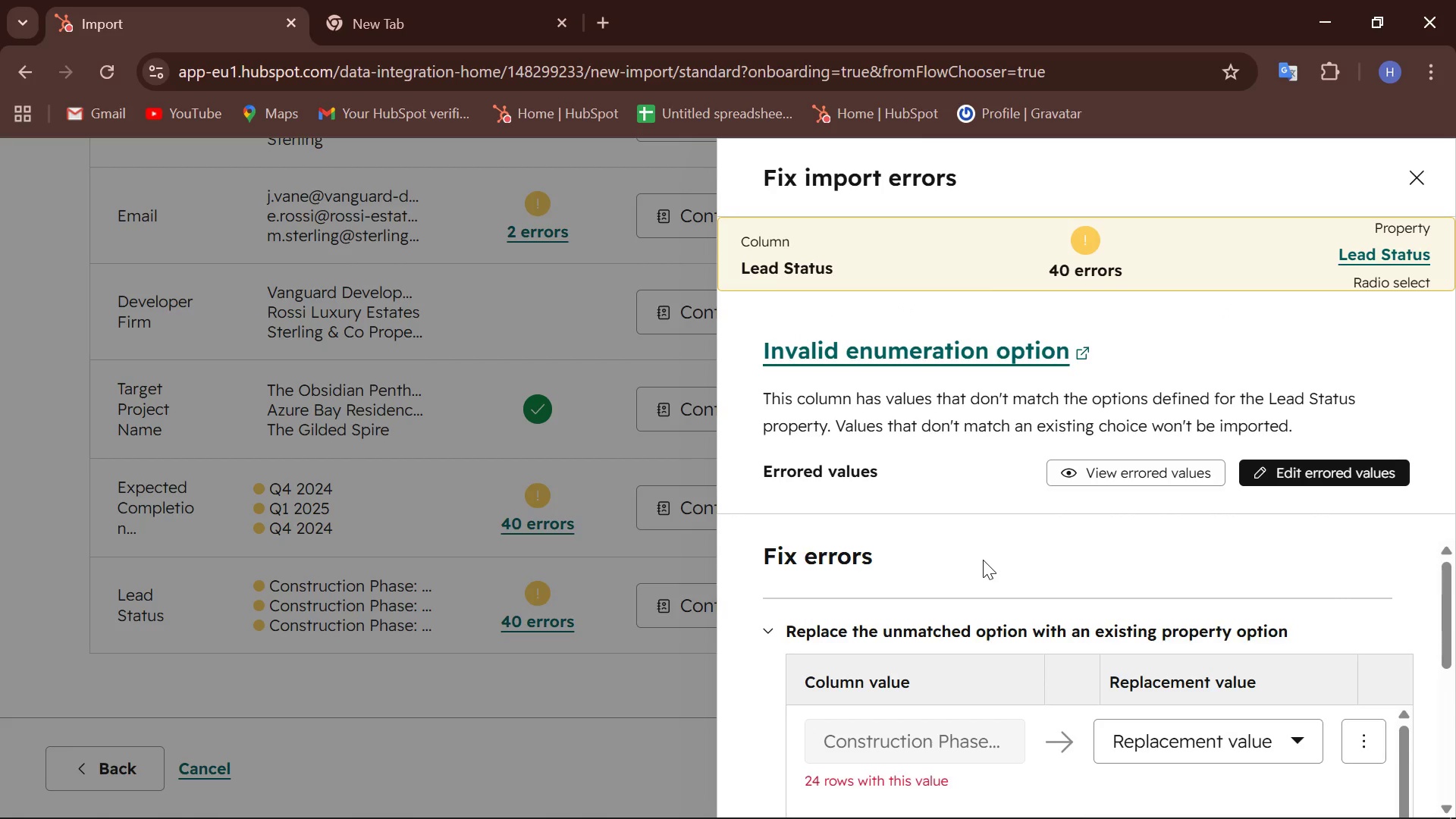 
scroll: coordinate [980, 556], scroll_direction: none, amount: 0.0
 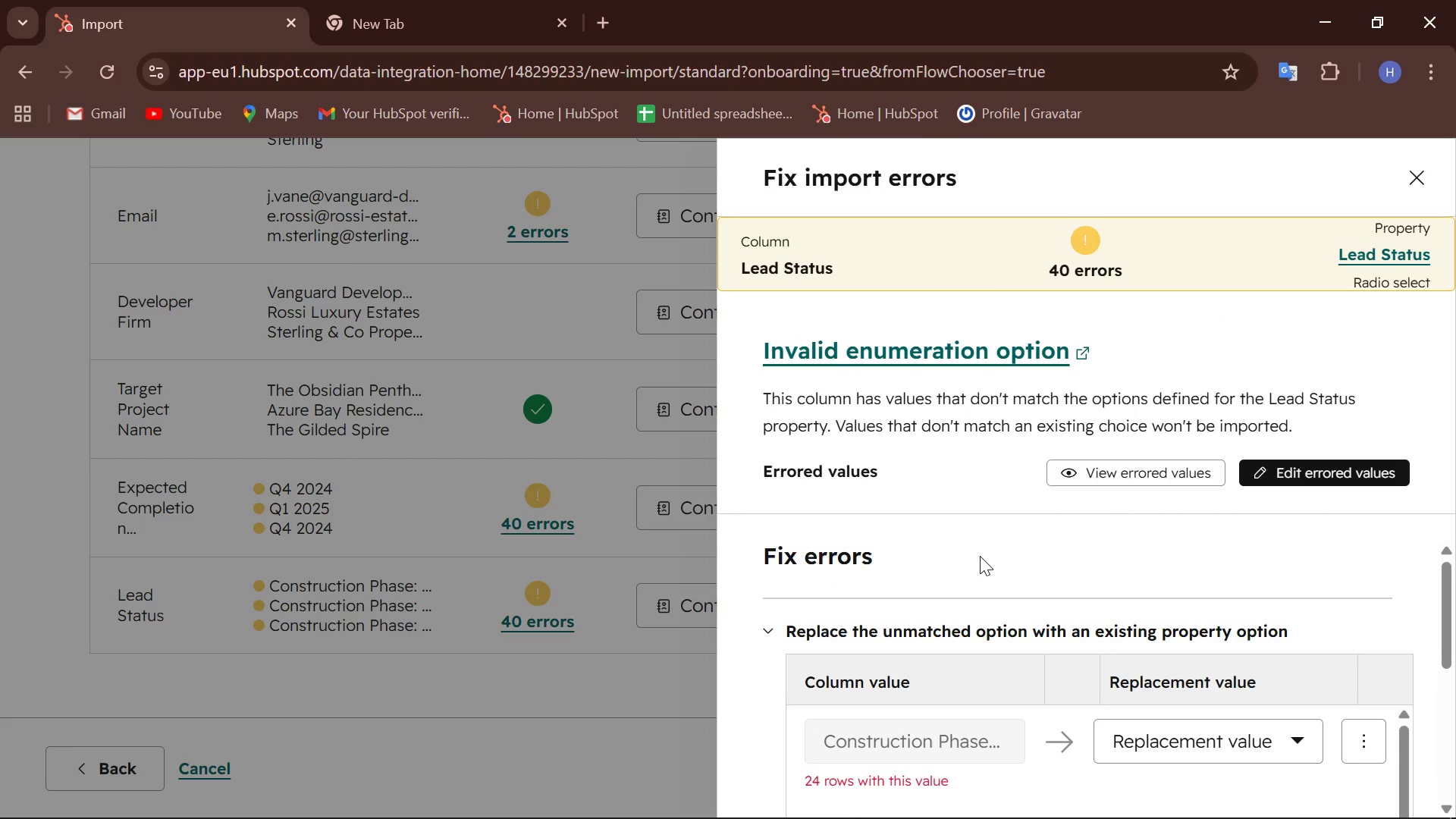 
scroll: coordinate [980, 556], scroll_direction: down, amount: 1.0
 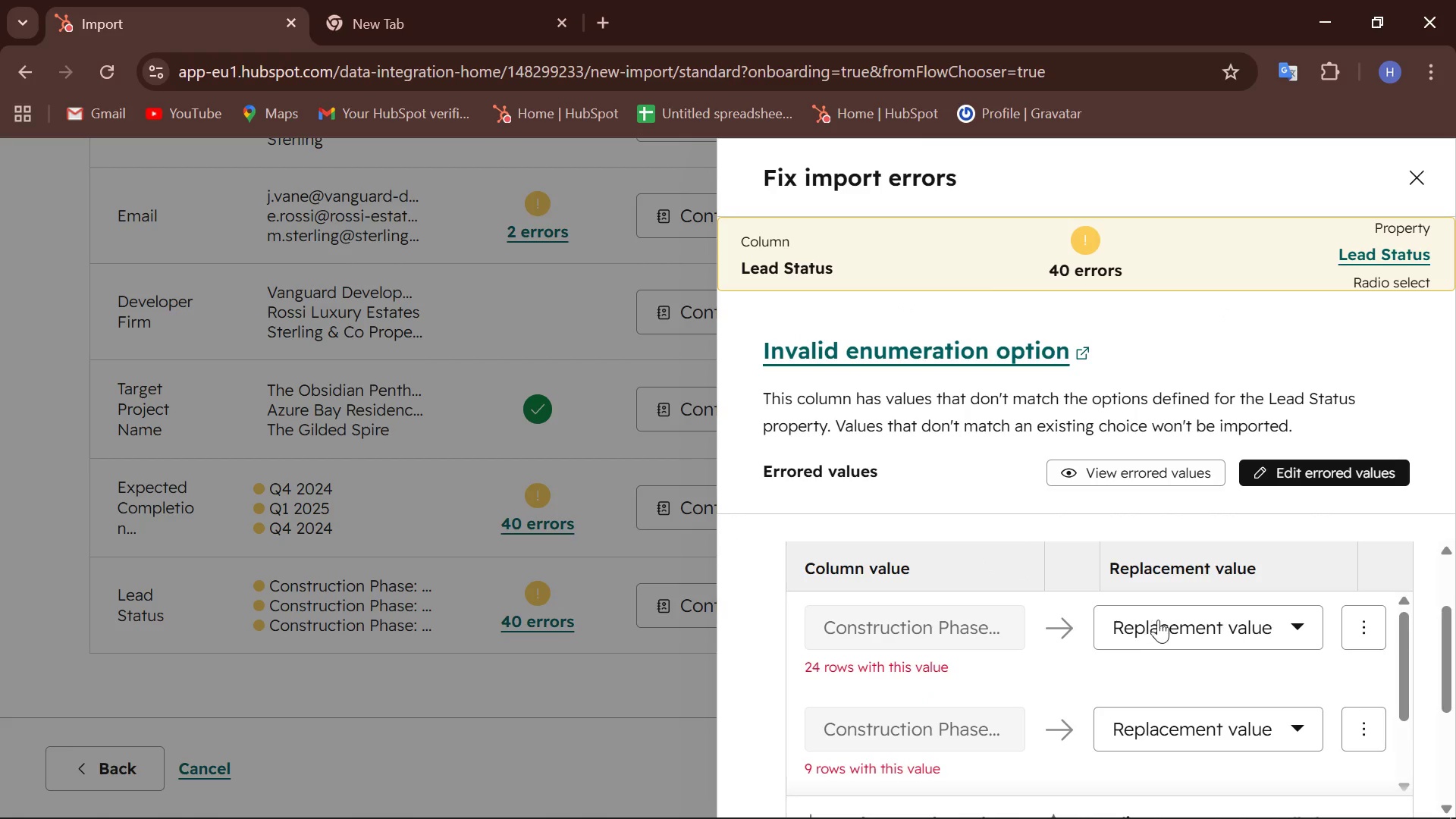 
left_click([1163, 622])
 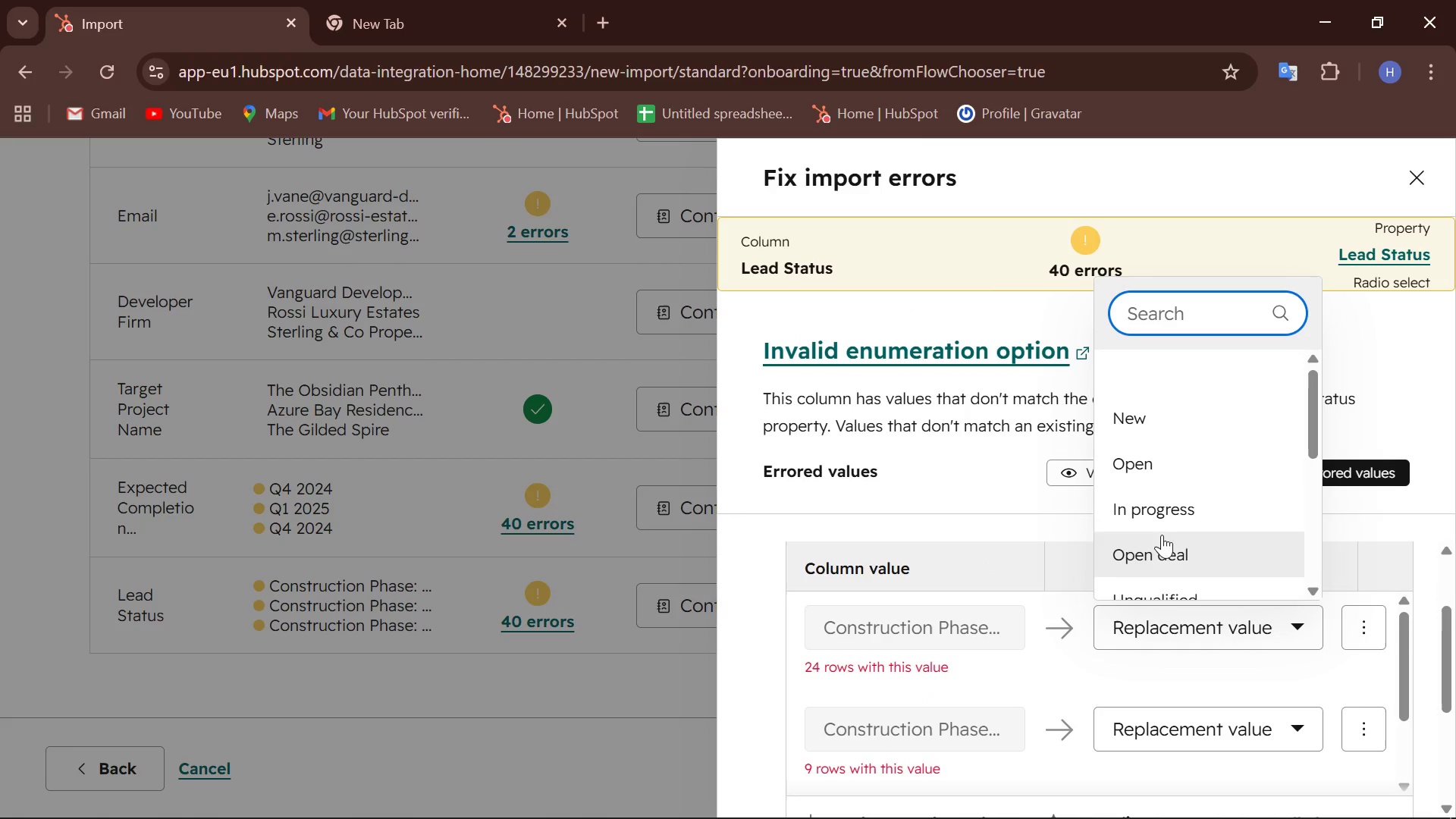 
scroll: coordinate [1163, 523], scroll_direction: down, amount: 2.0
 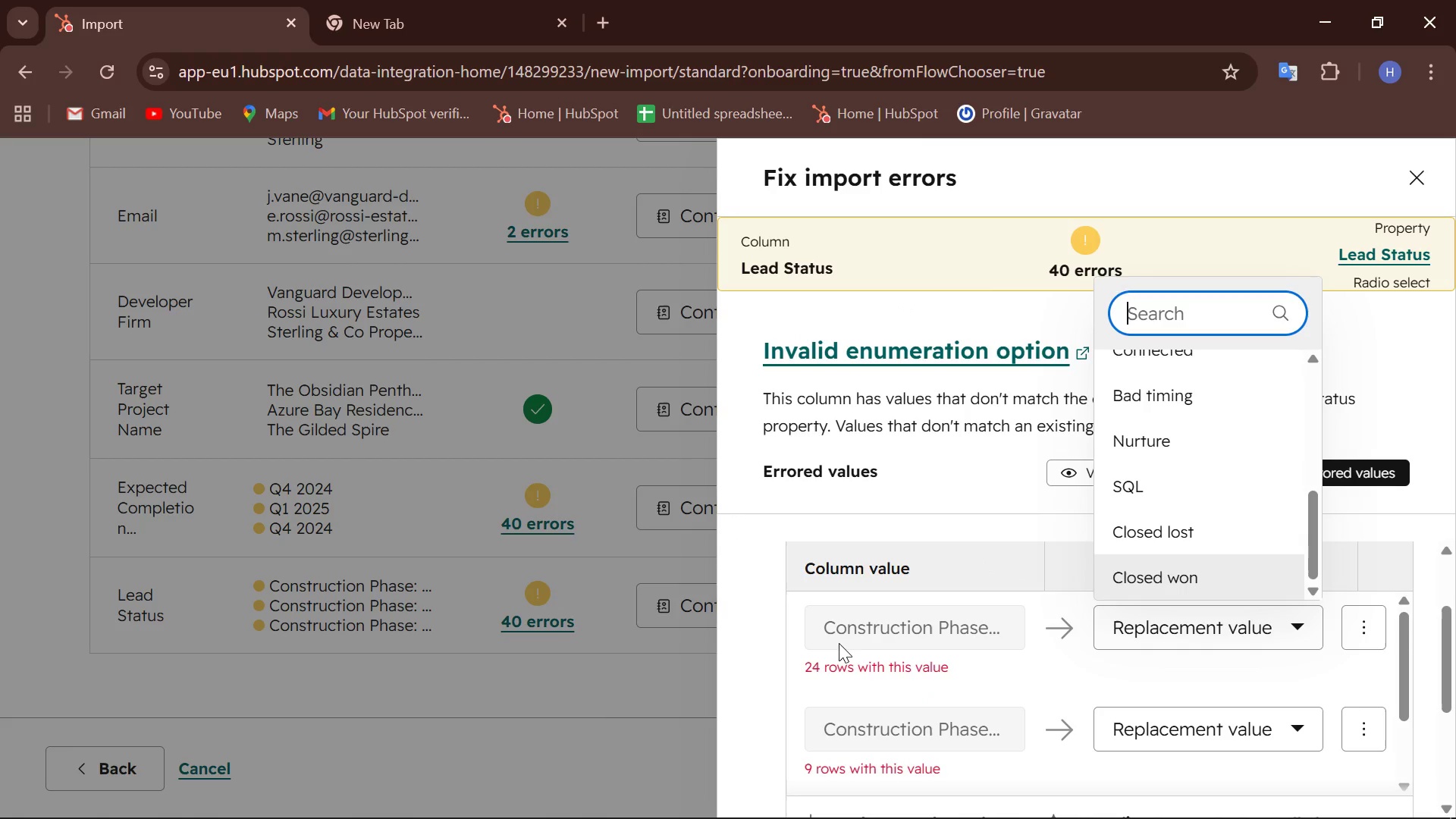 
left_click([576, 708])
 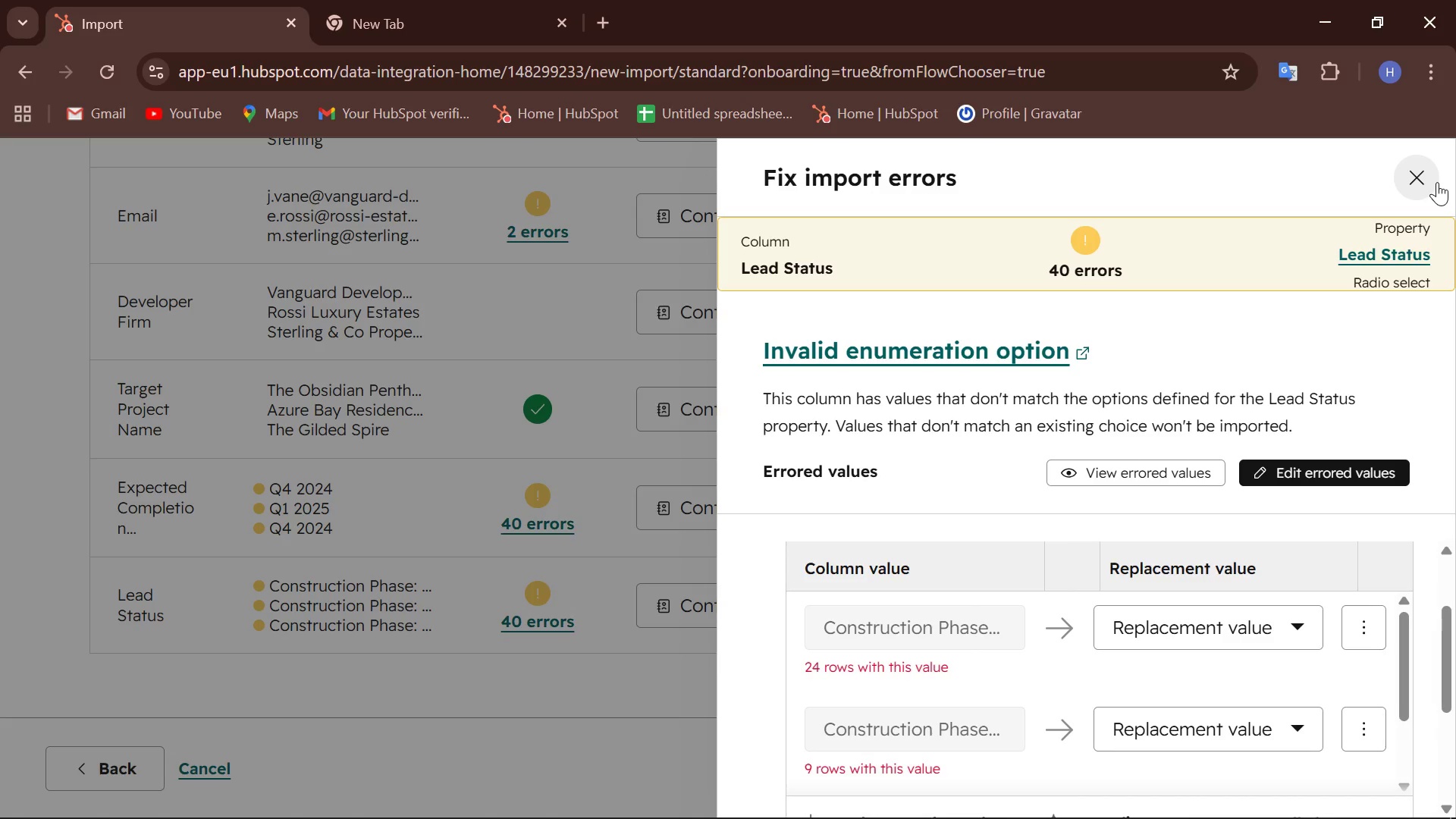 
left_click([1430, 180])
 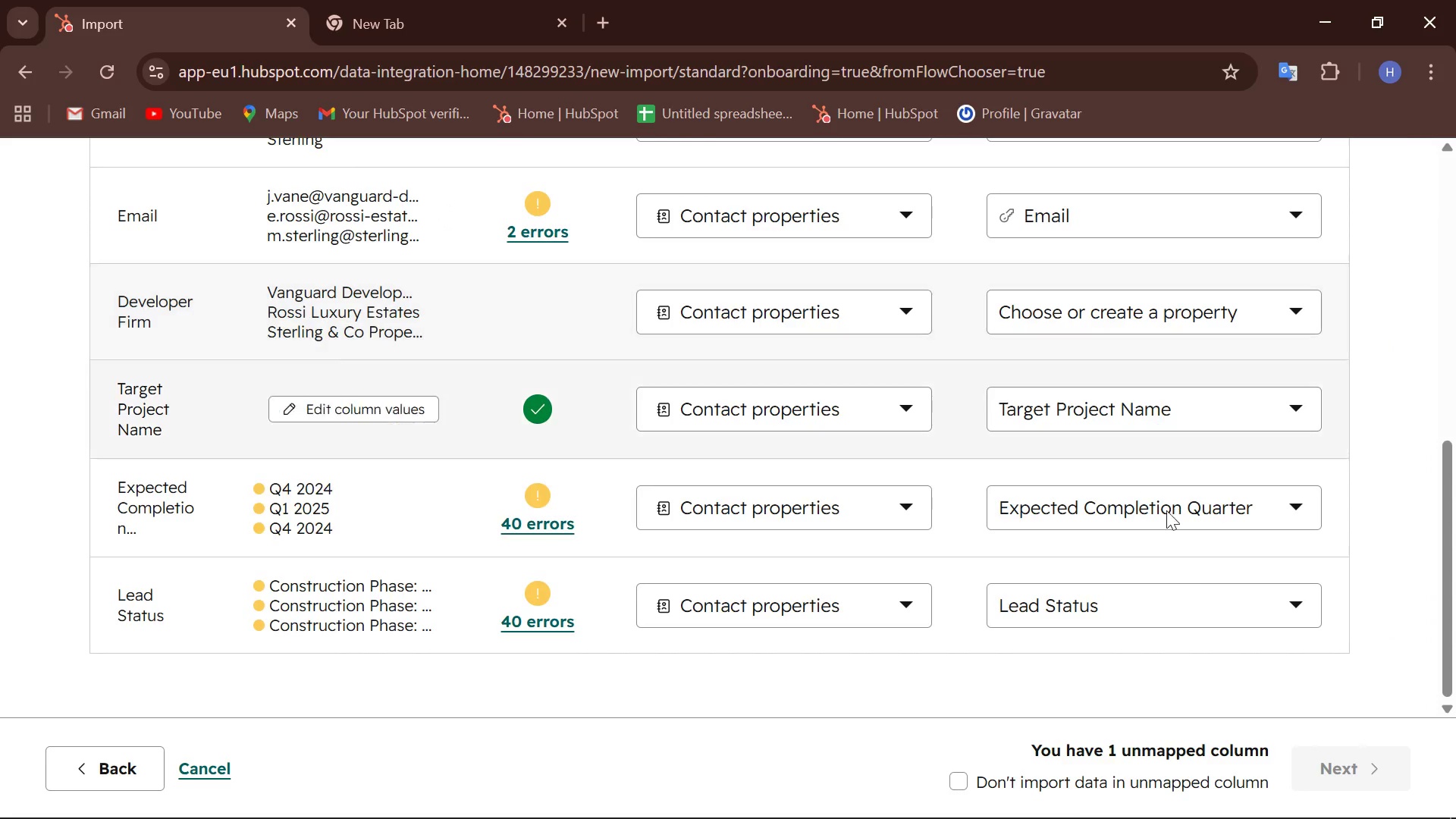 
left_click([1207, 624])
 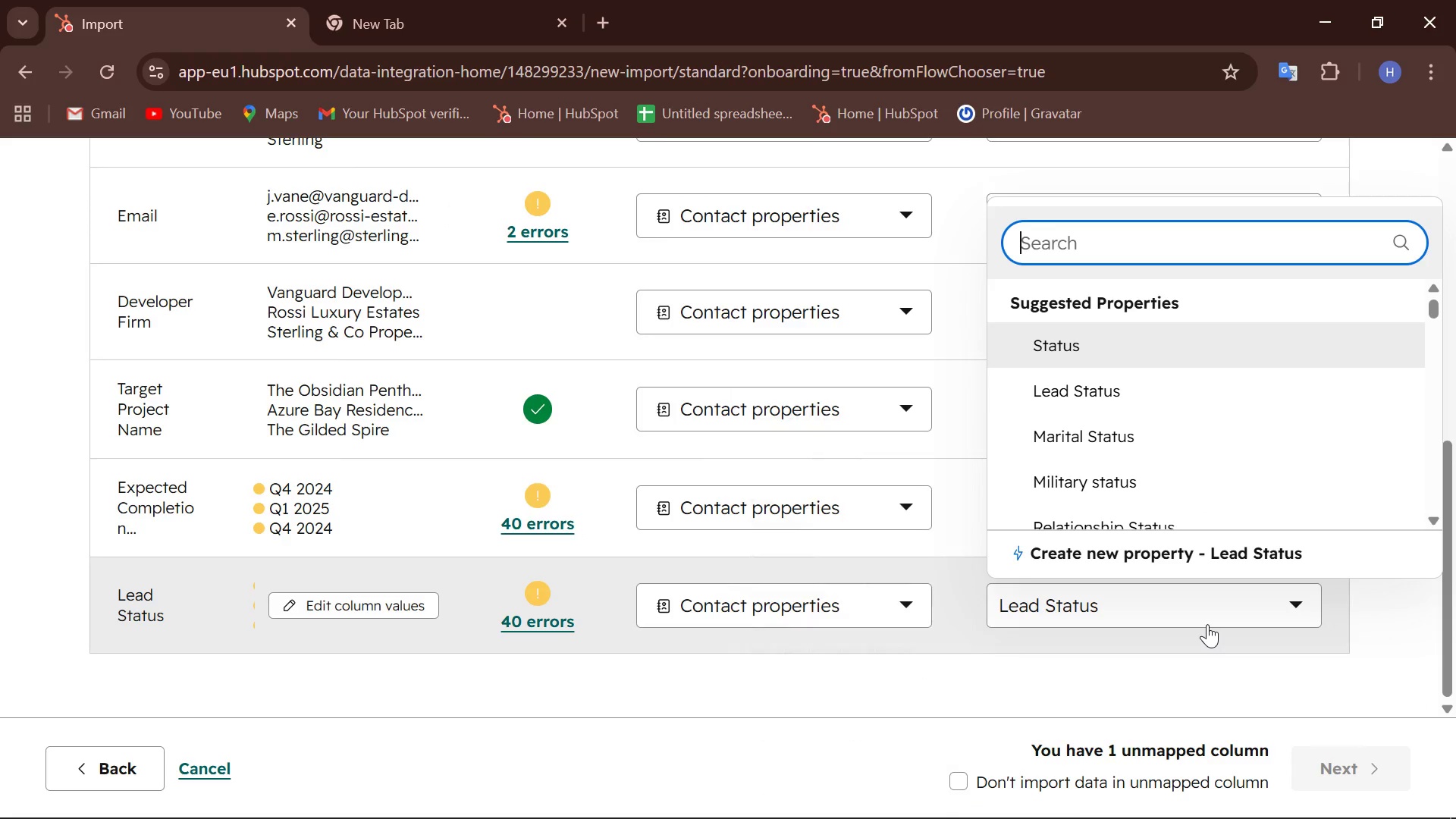 
left_click([1207, 624])
 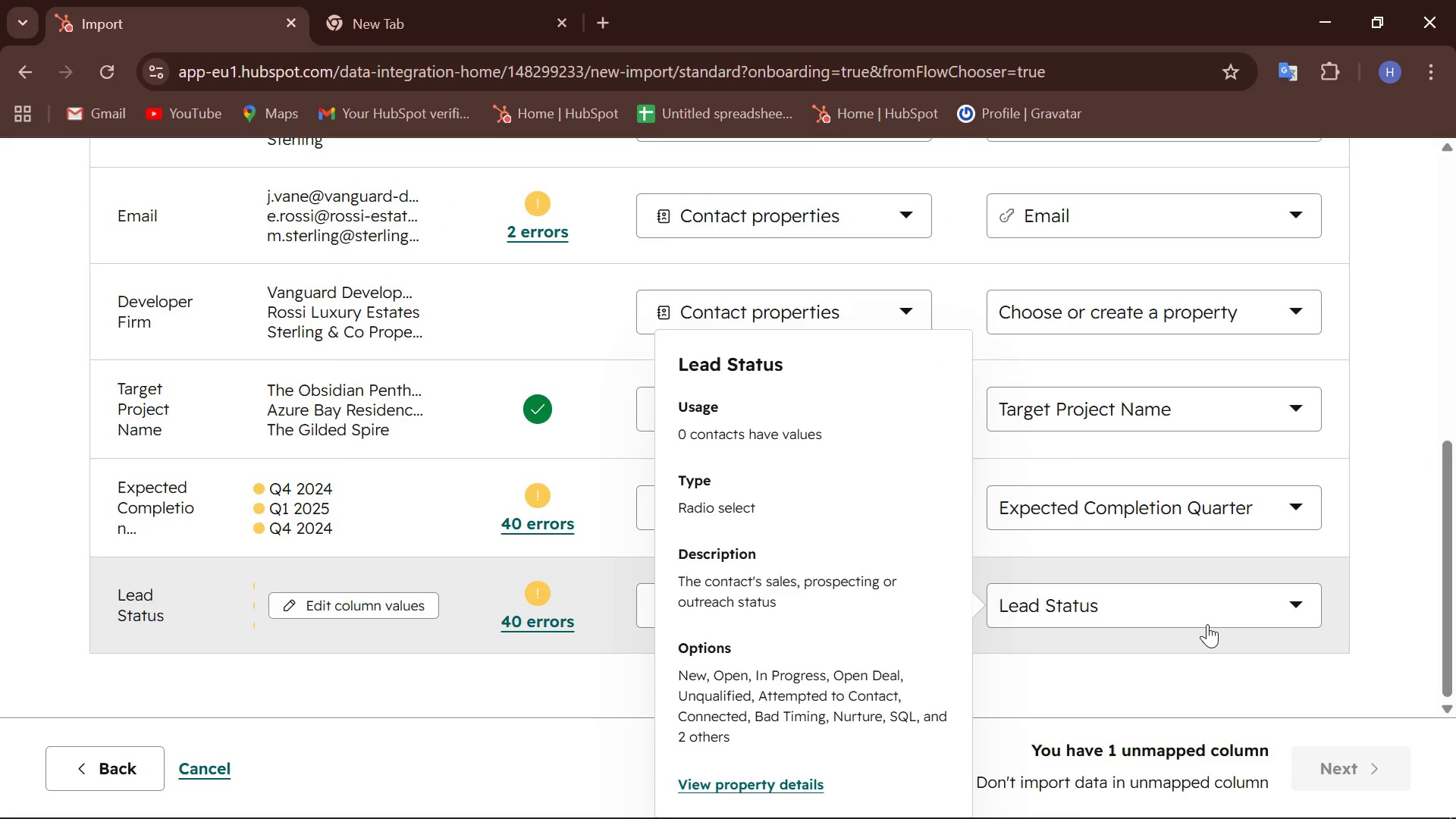 
left_click([1207, 624])
 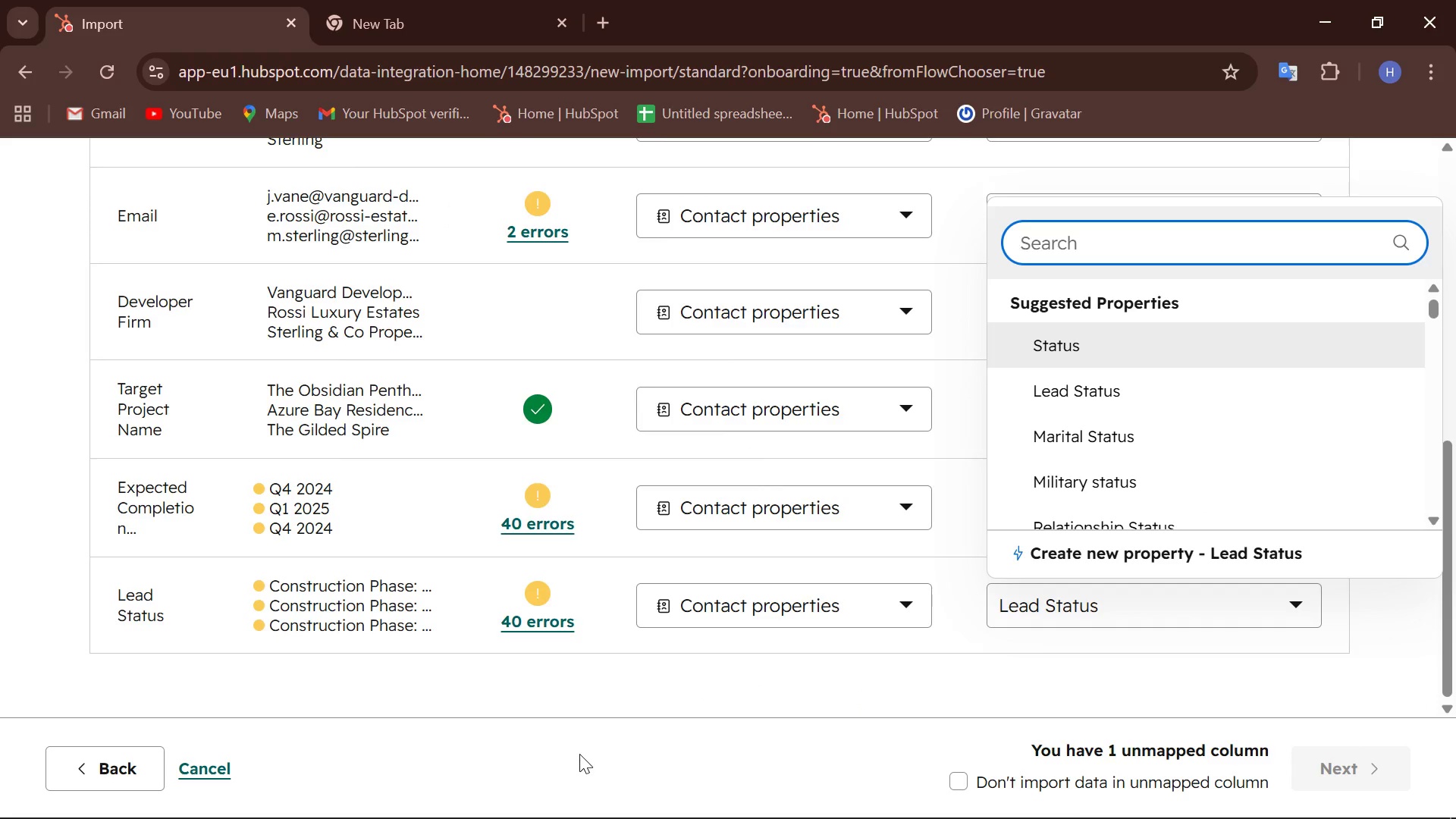 
scroll: coordinate [618, 748], scroll_direction: up, amount: 3.0
 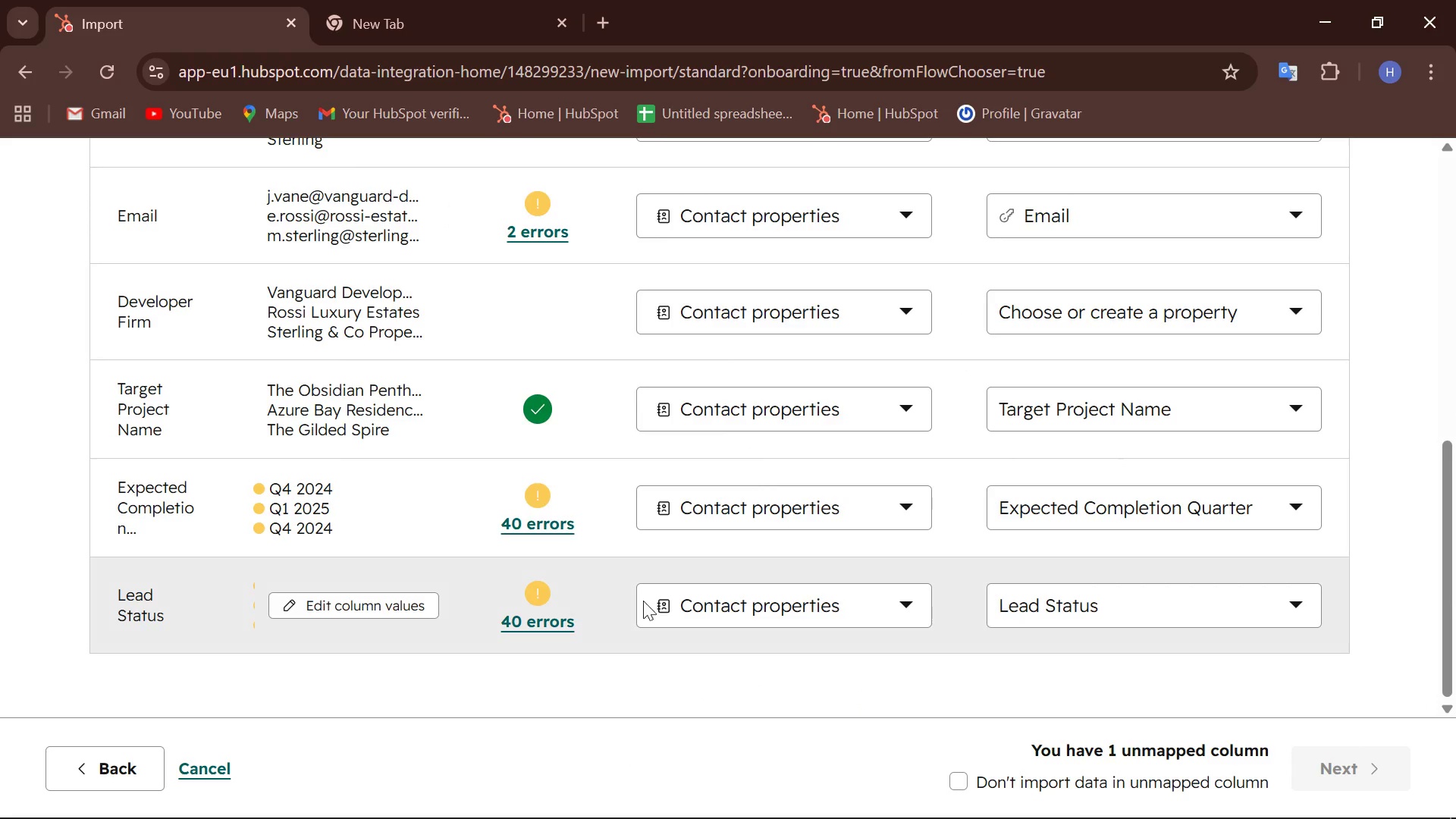 
scroll: coordinate [507, 629], scroll_direction: none, amount: 0.0
 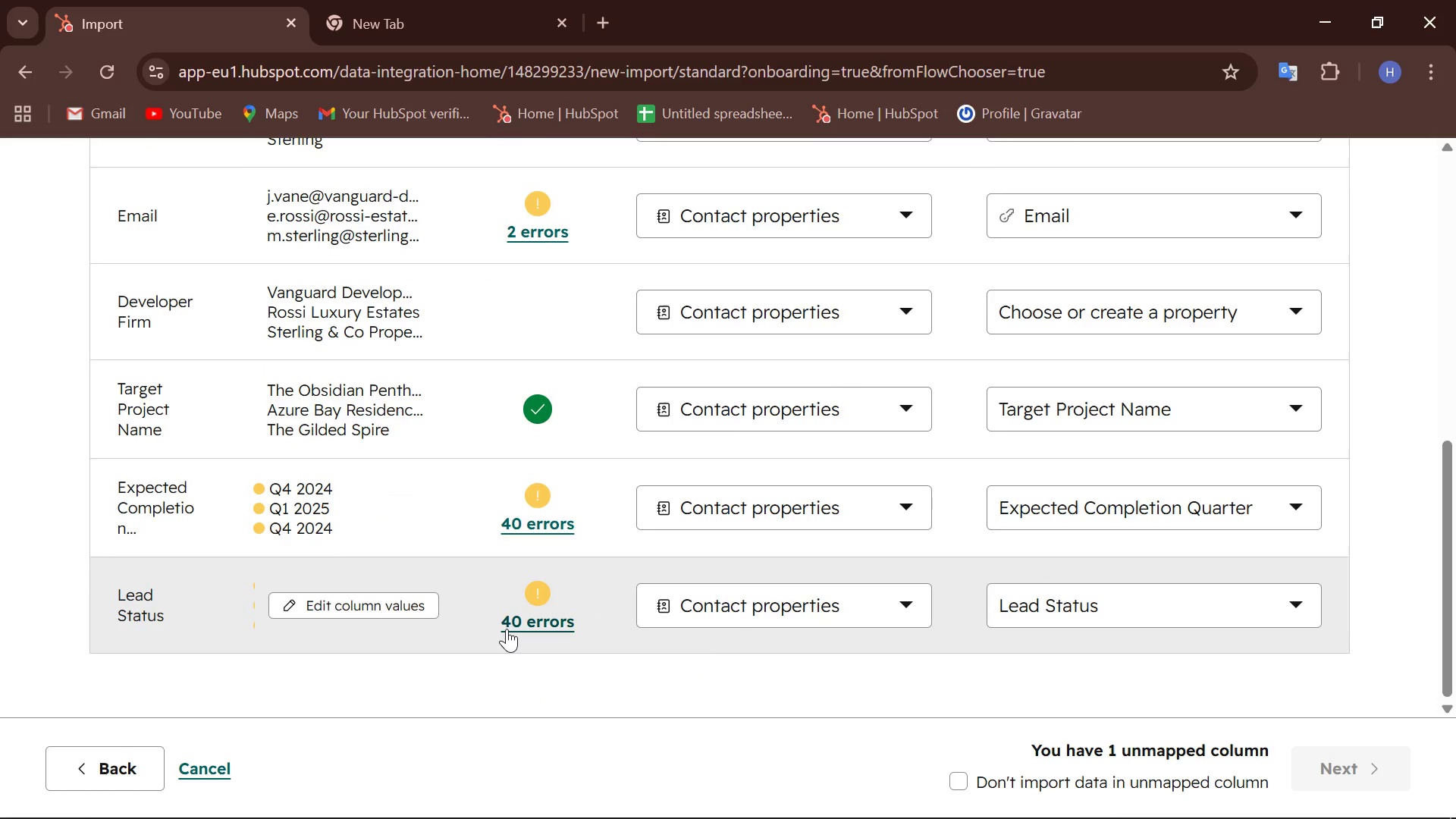 
scroll: coordinate [507, 629], scroll_direction: up, amount: 2.0
 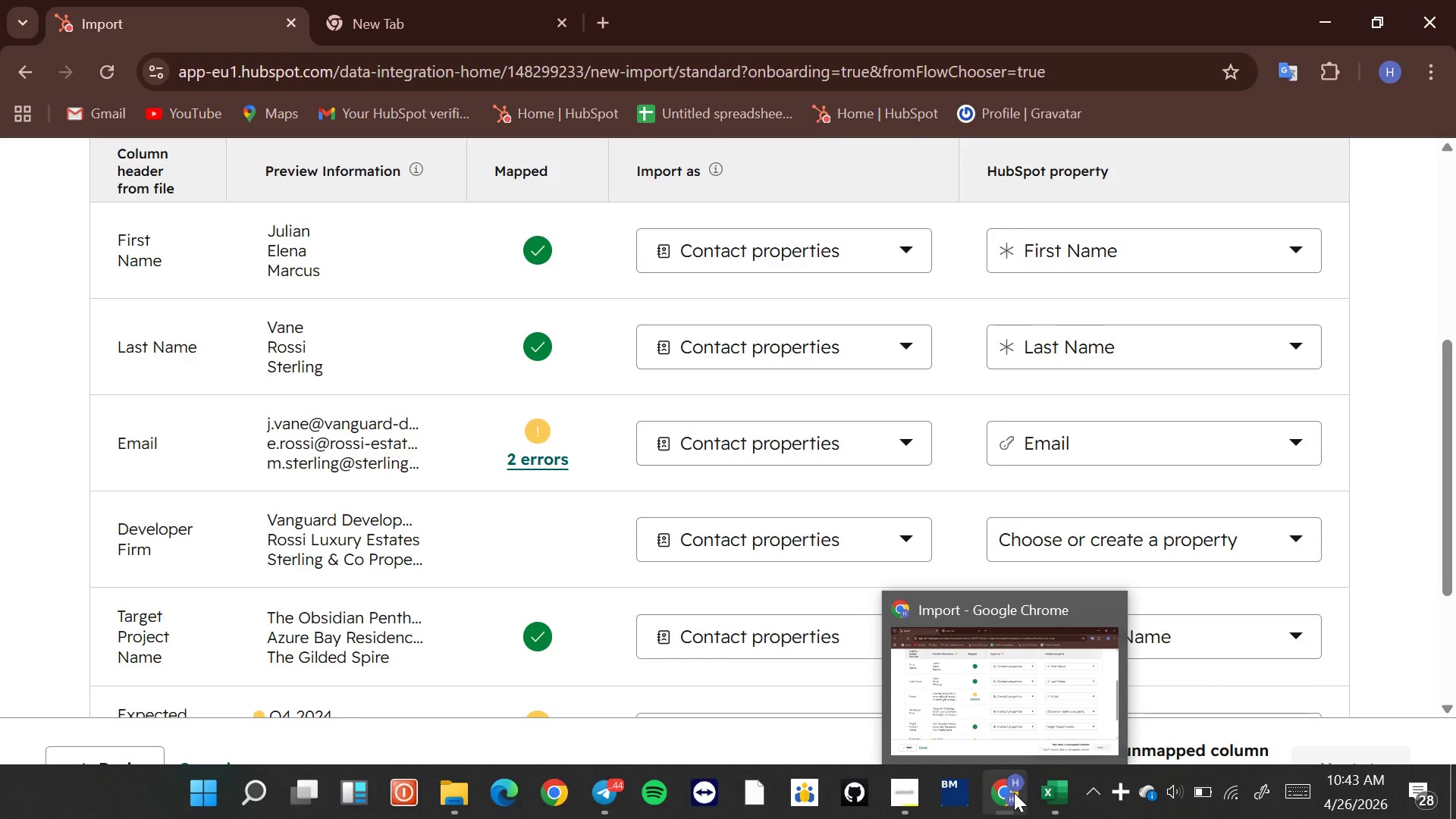 
left_click([1058, 798])
 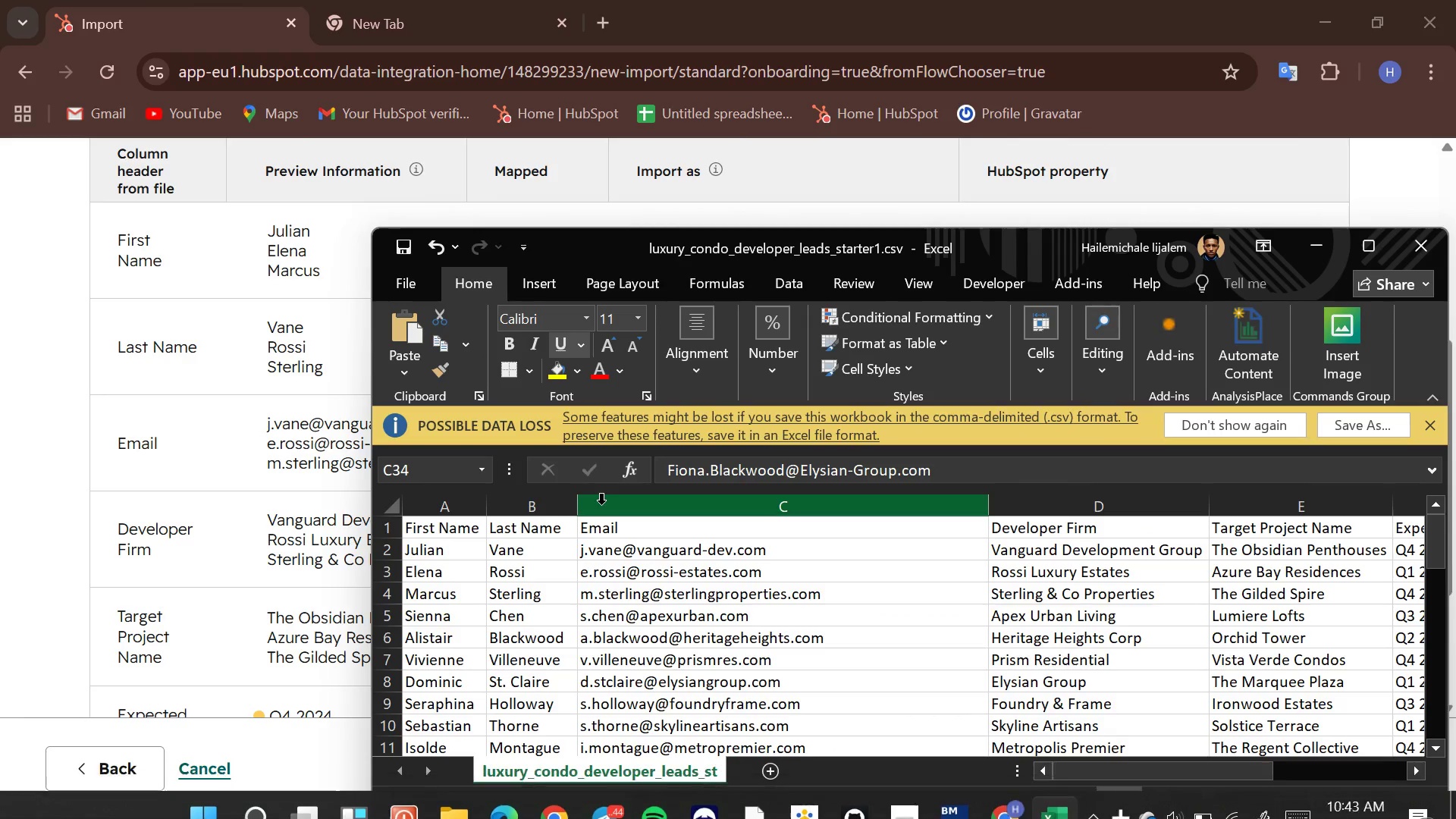 
scroll: coordinate [642, 634], scroll_direction: down, amount: 6.0
 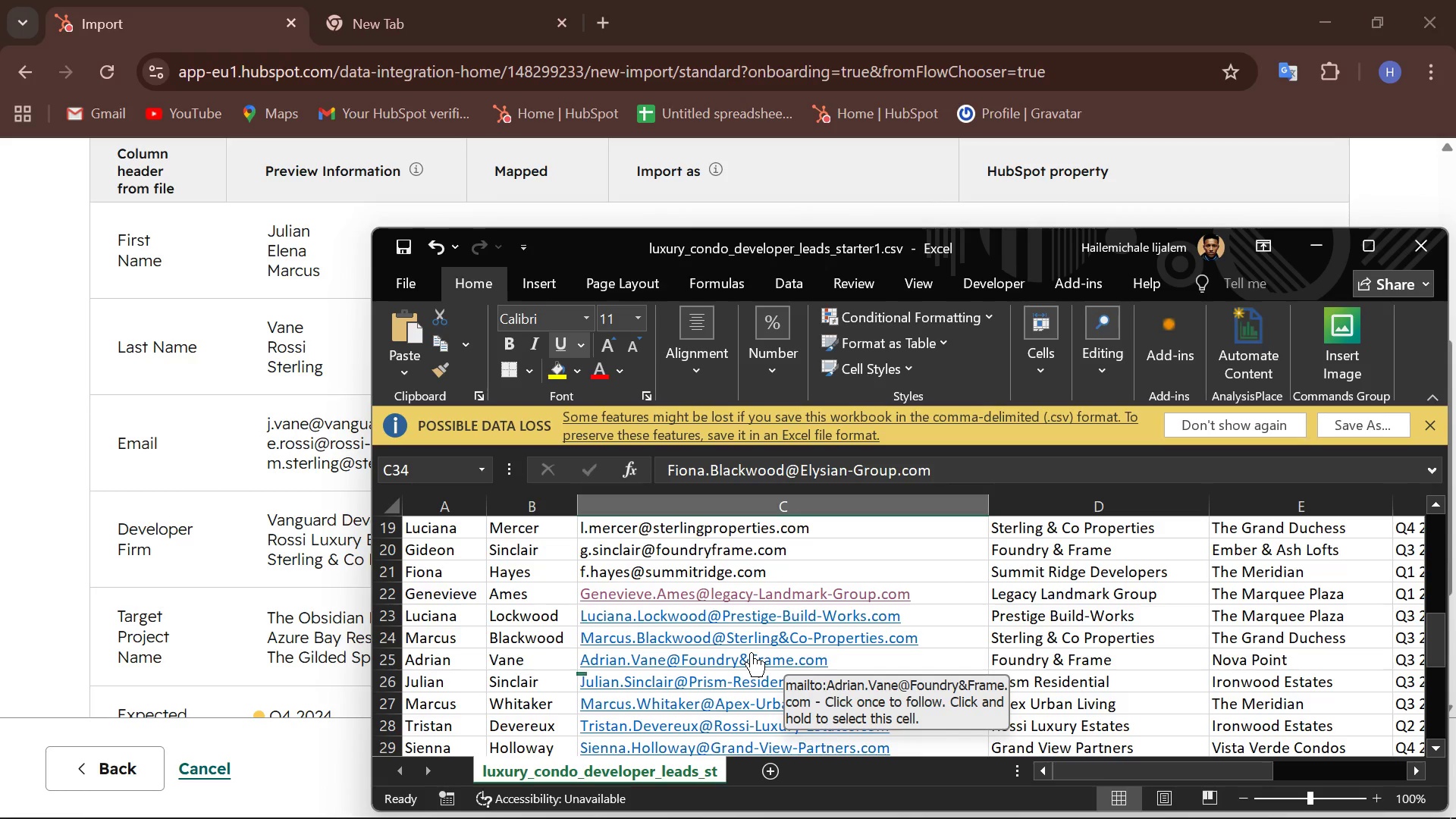 
wait(10.0)
 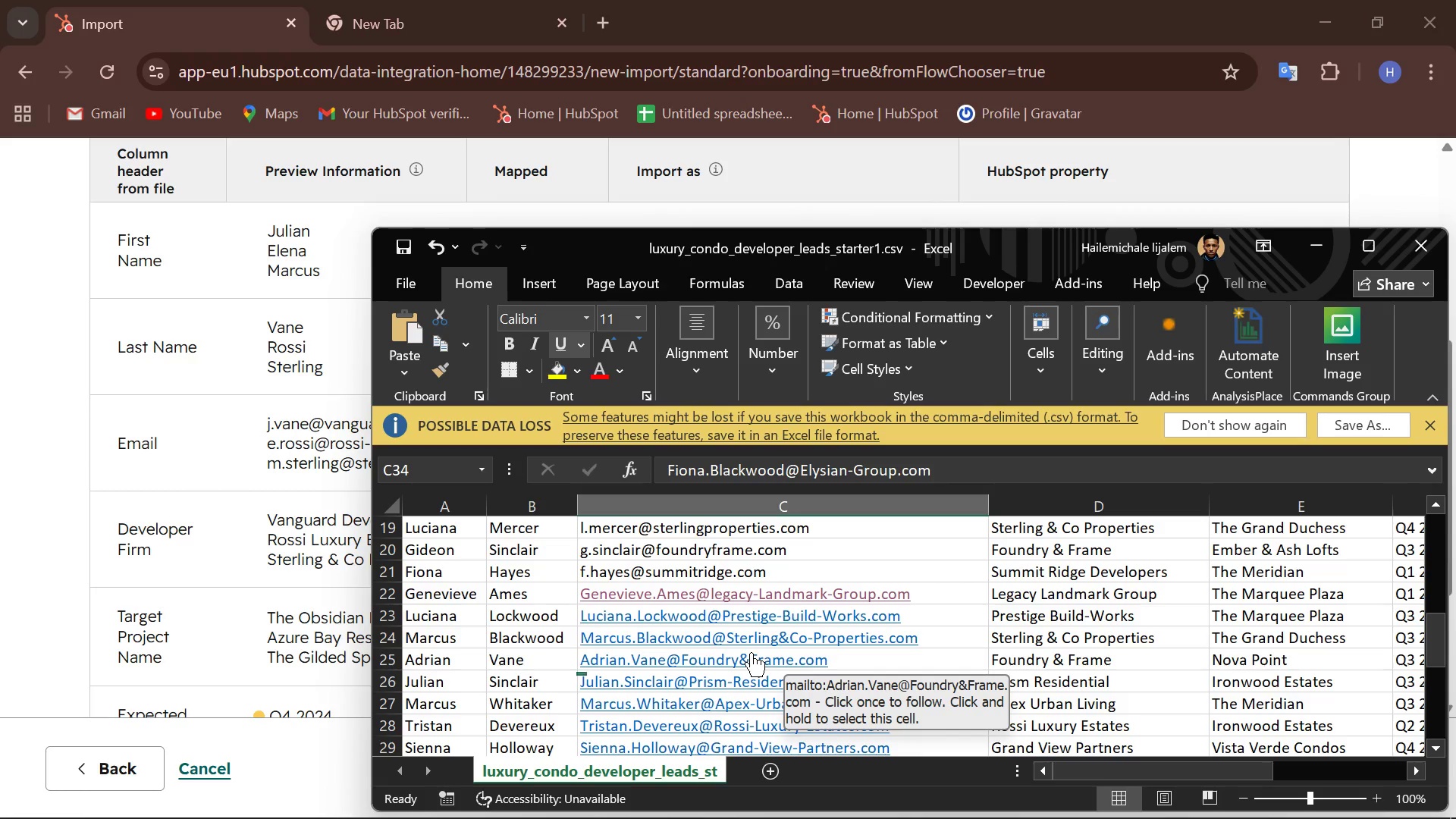 
left_click([634, 652])
 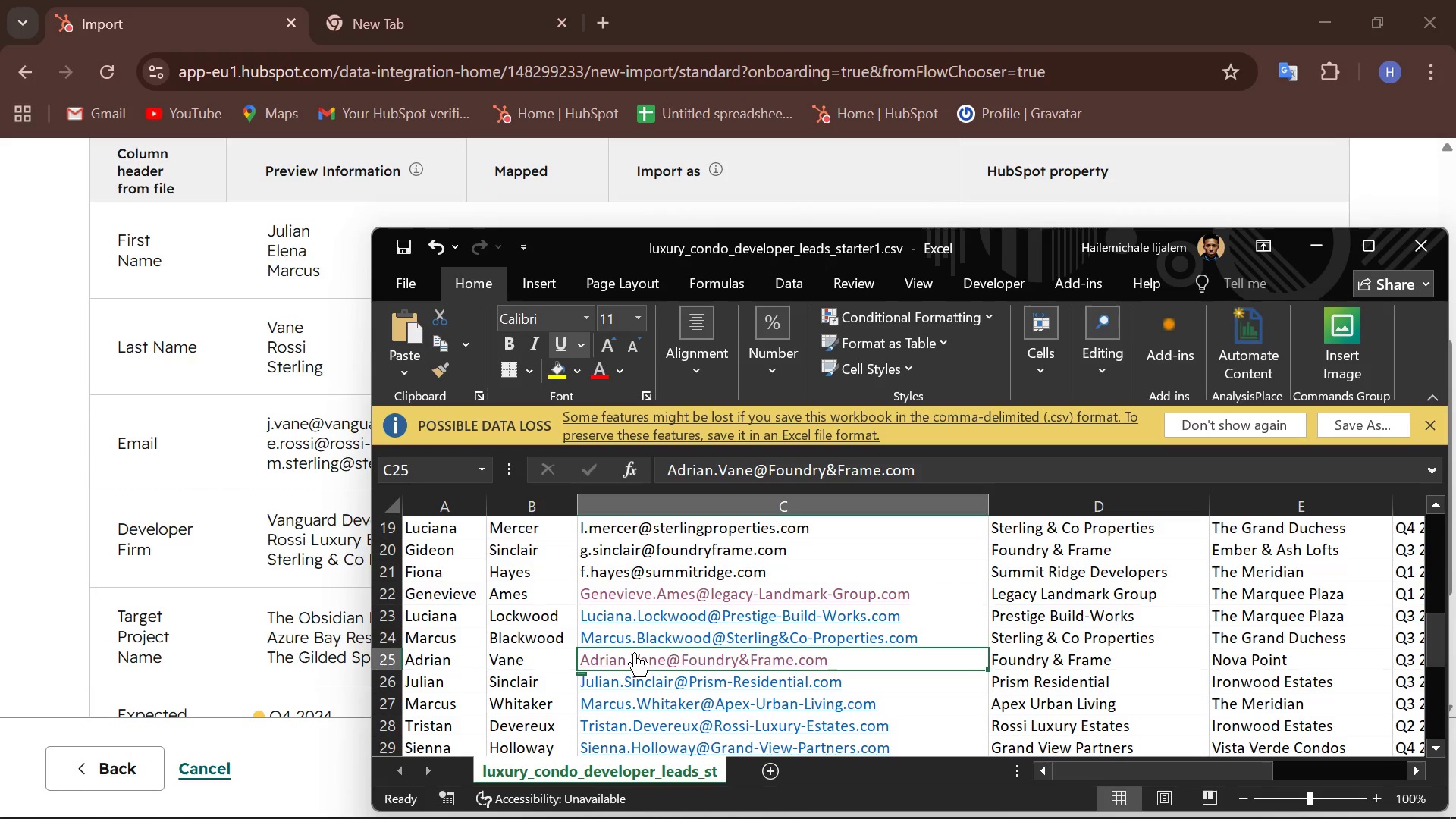 
left_click([634, 652])
 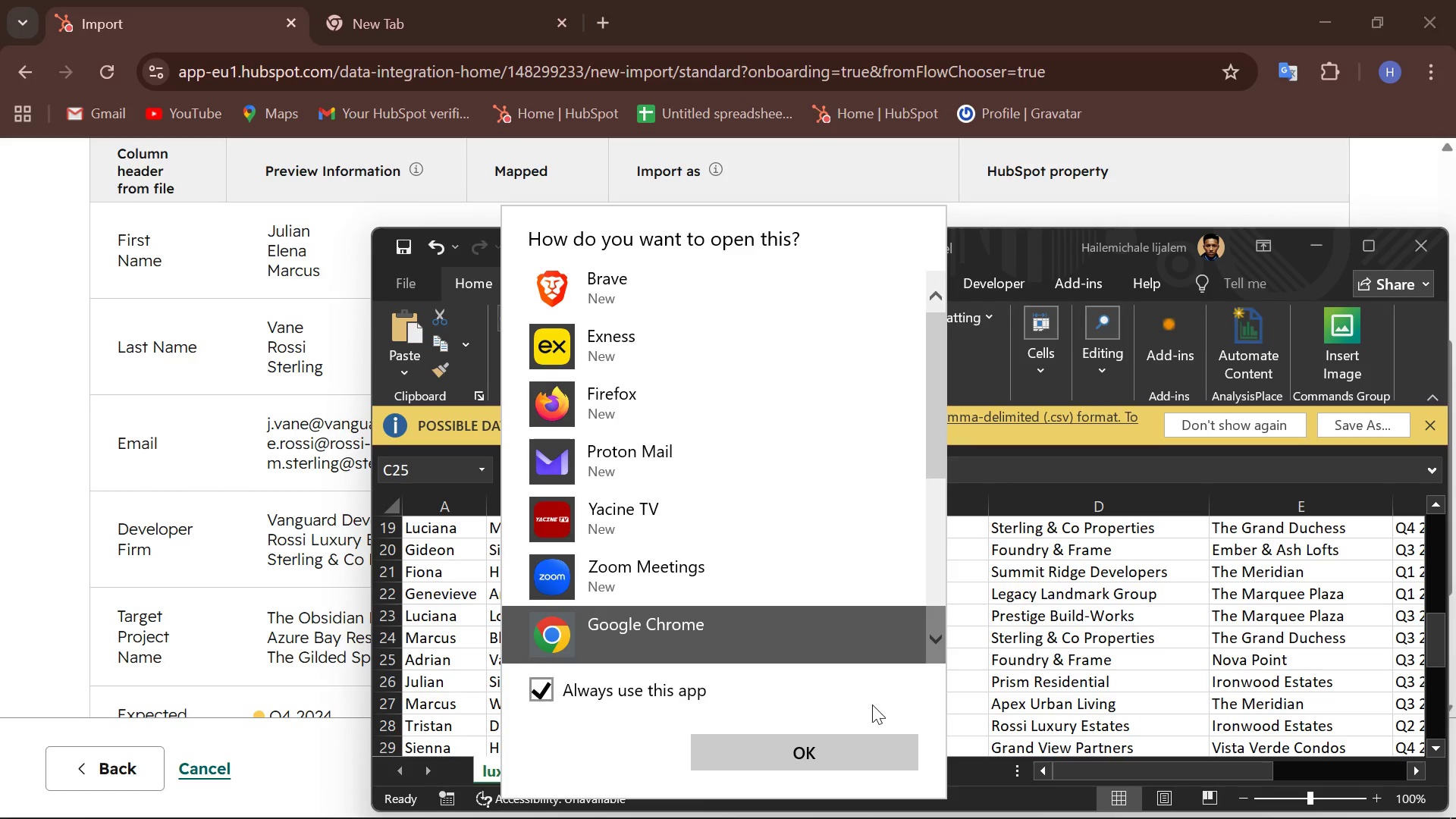 
left_click([1021, 496])
 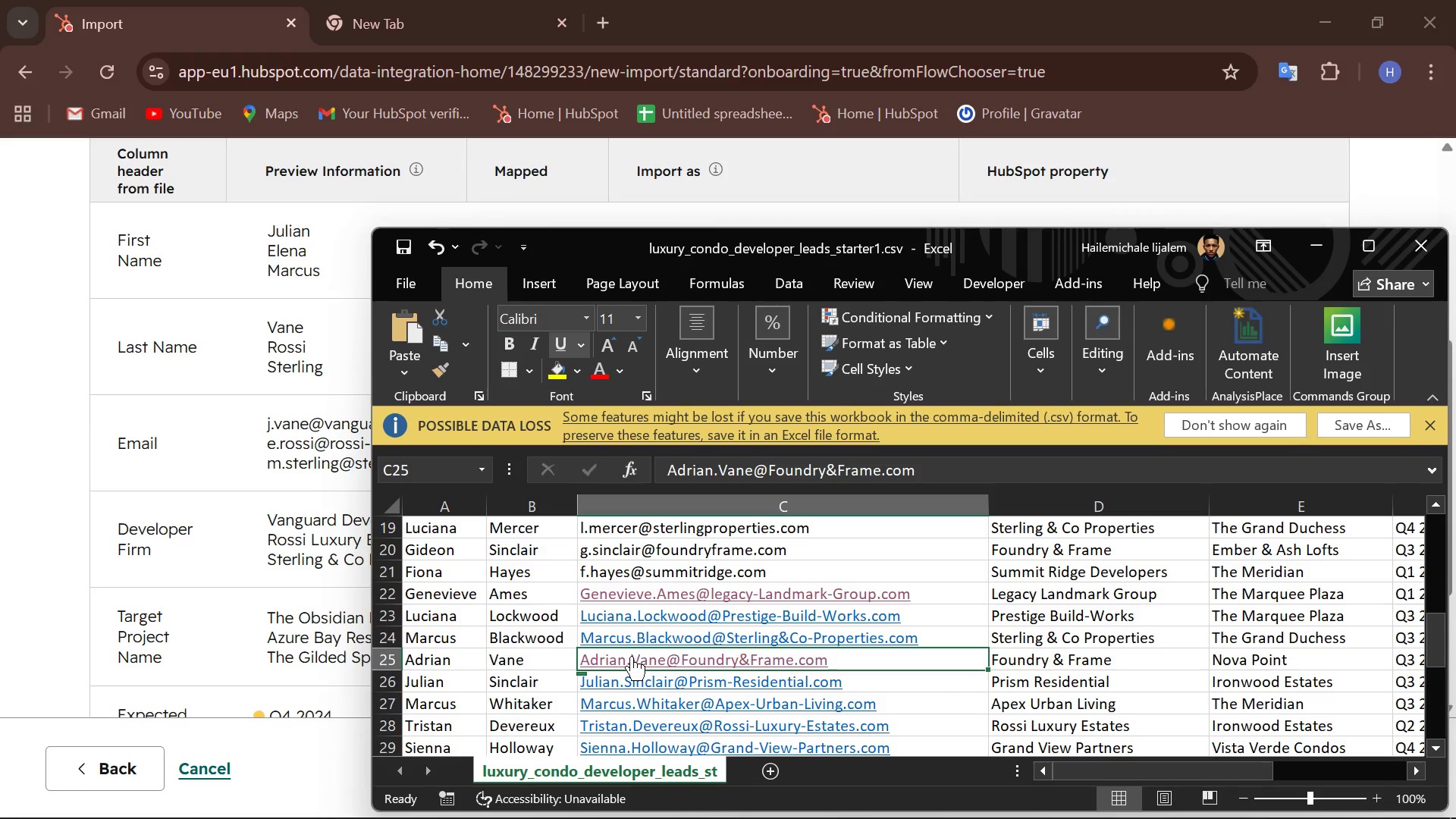 
double_click([629, 654])
 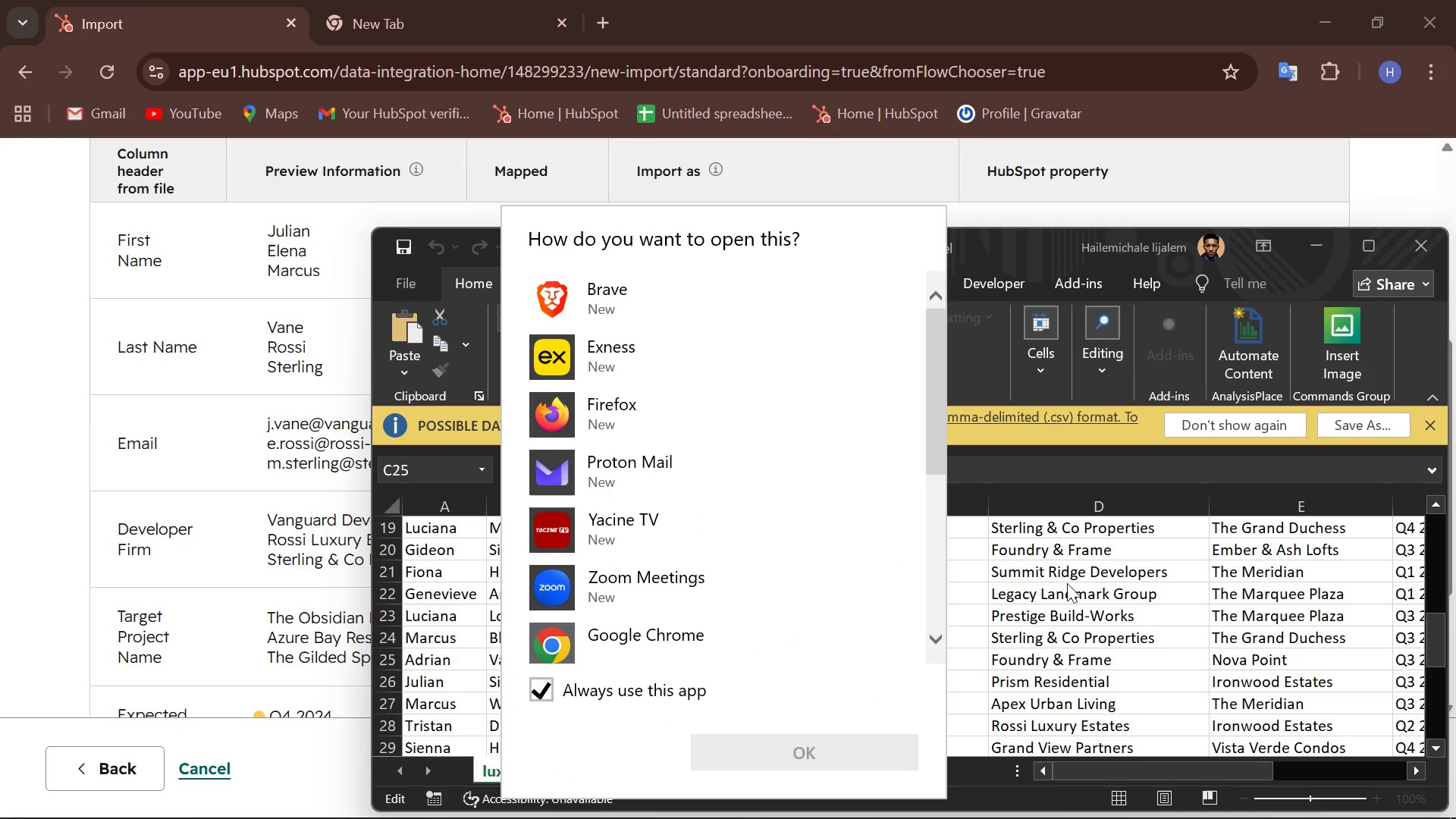 
left_click([1045, 565])
 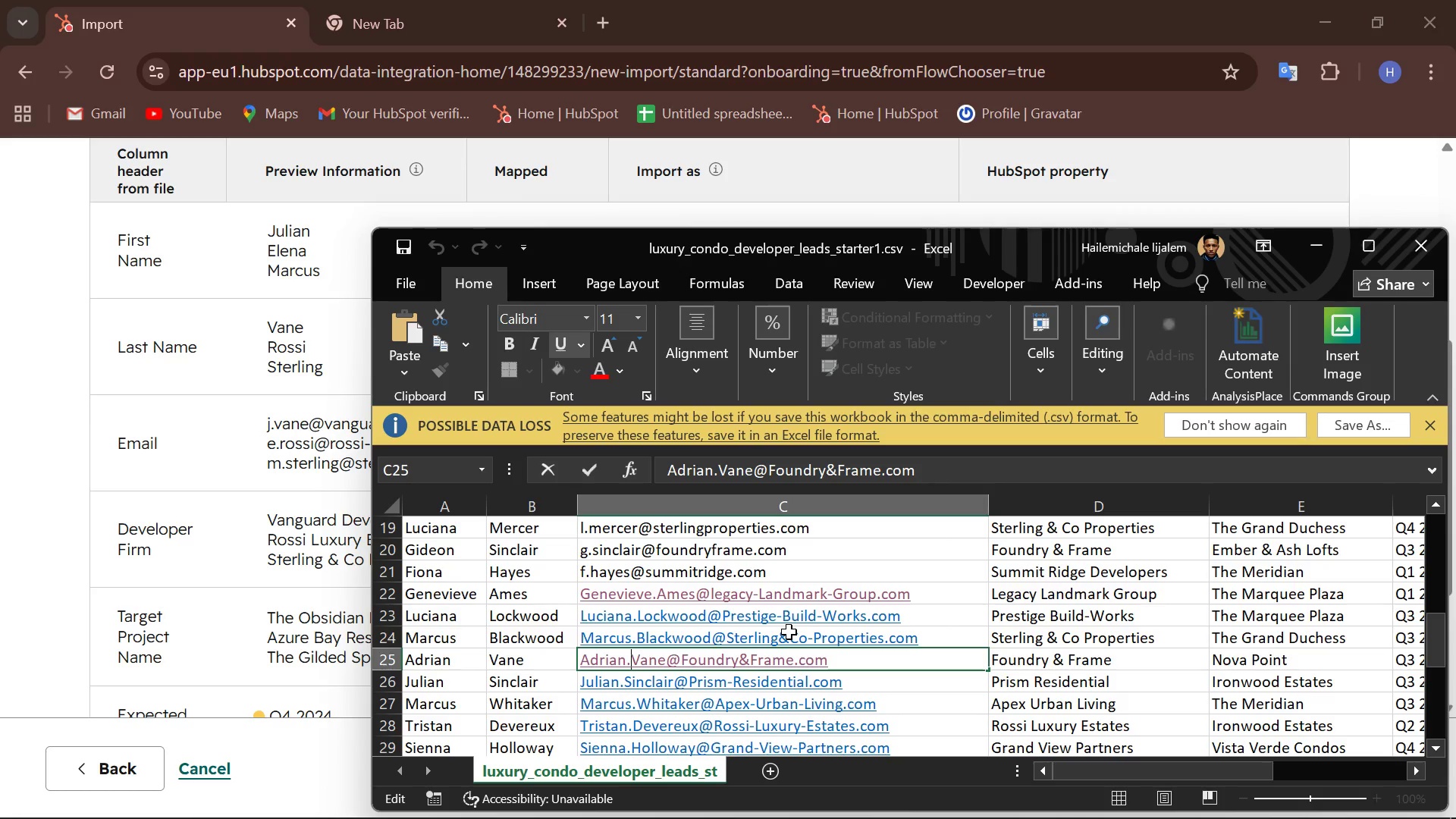 
key(Backspace)
 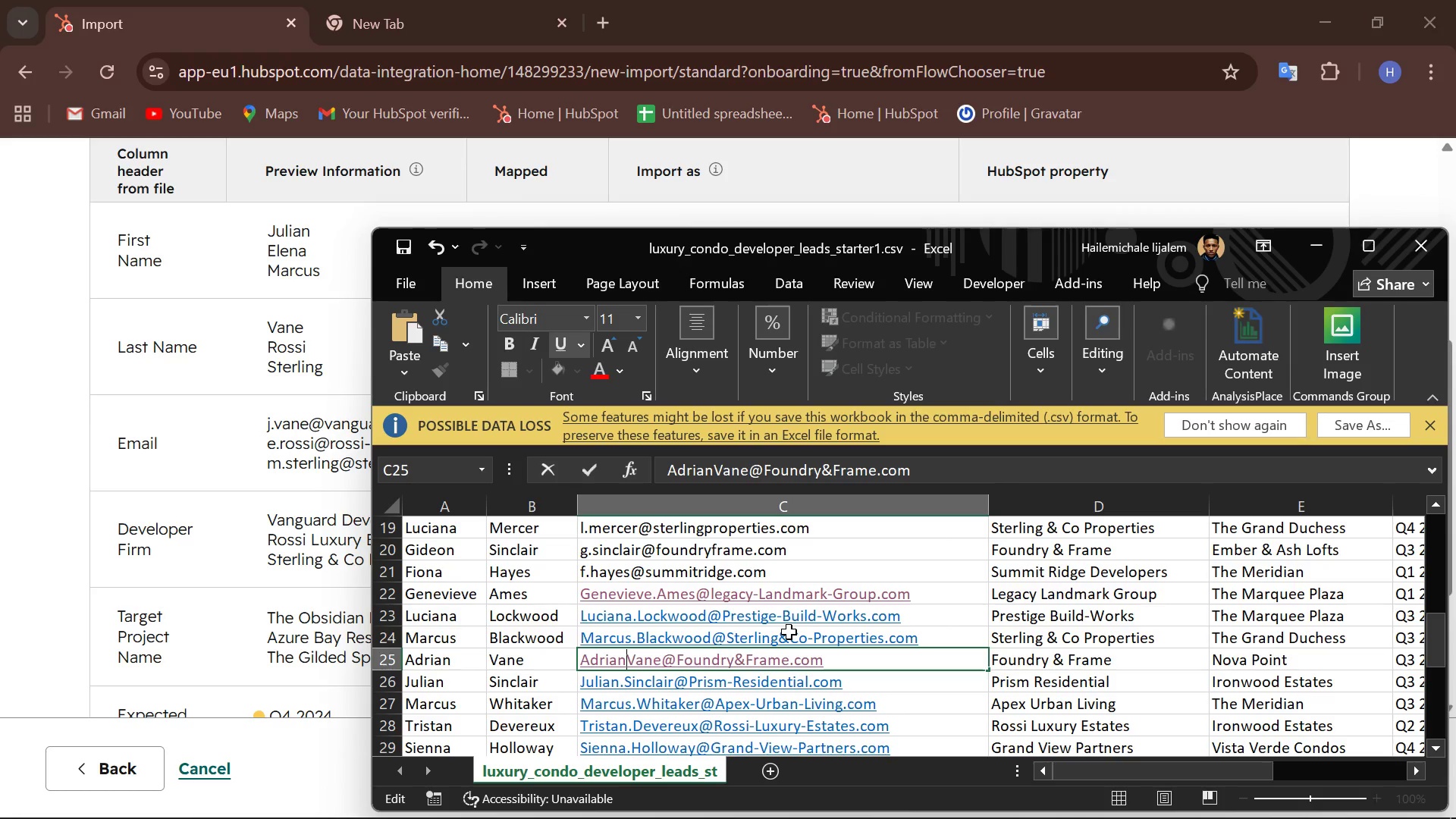 
key(Period)
 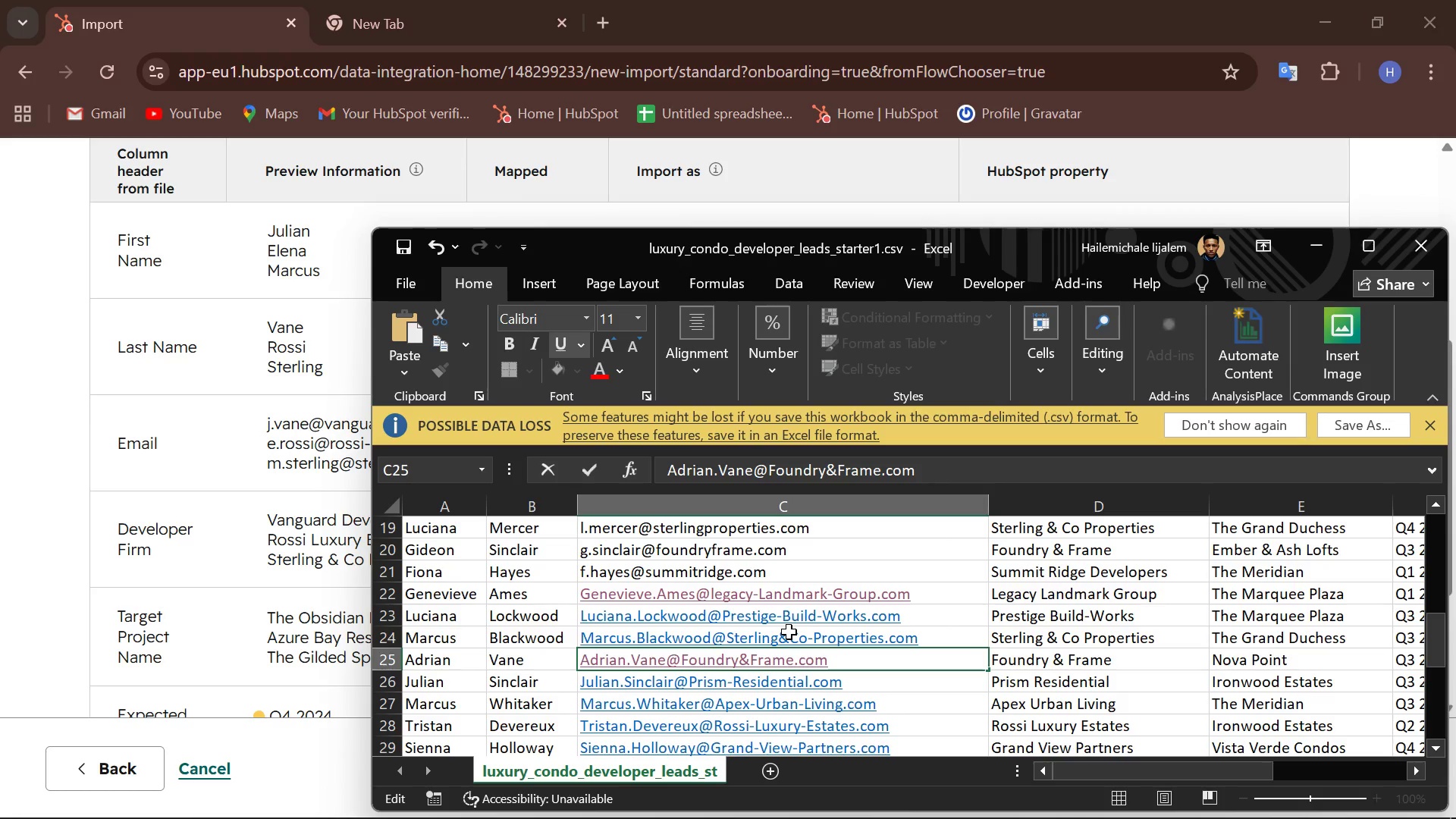 
key(ArrowLeft)
 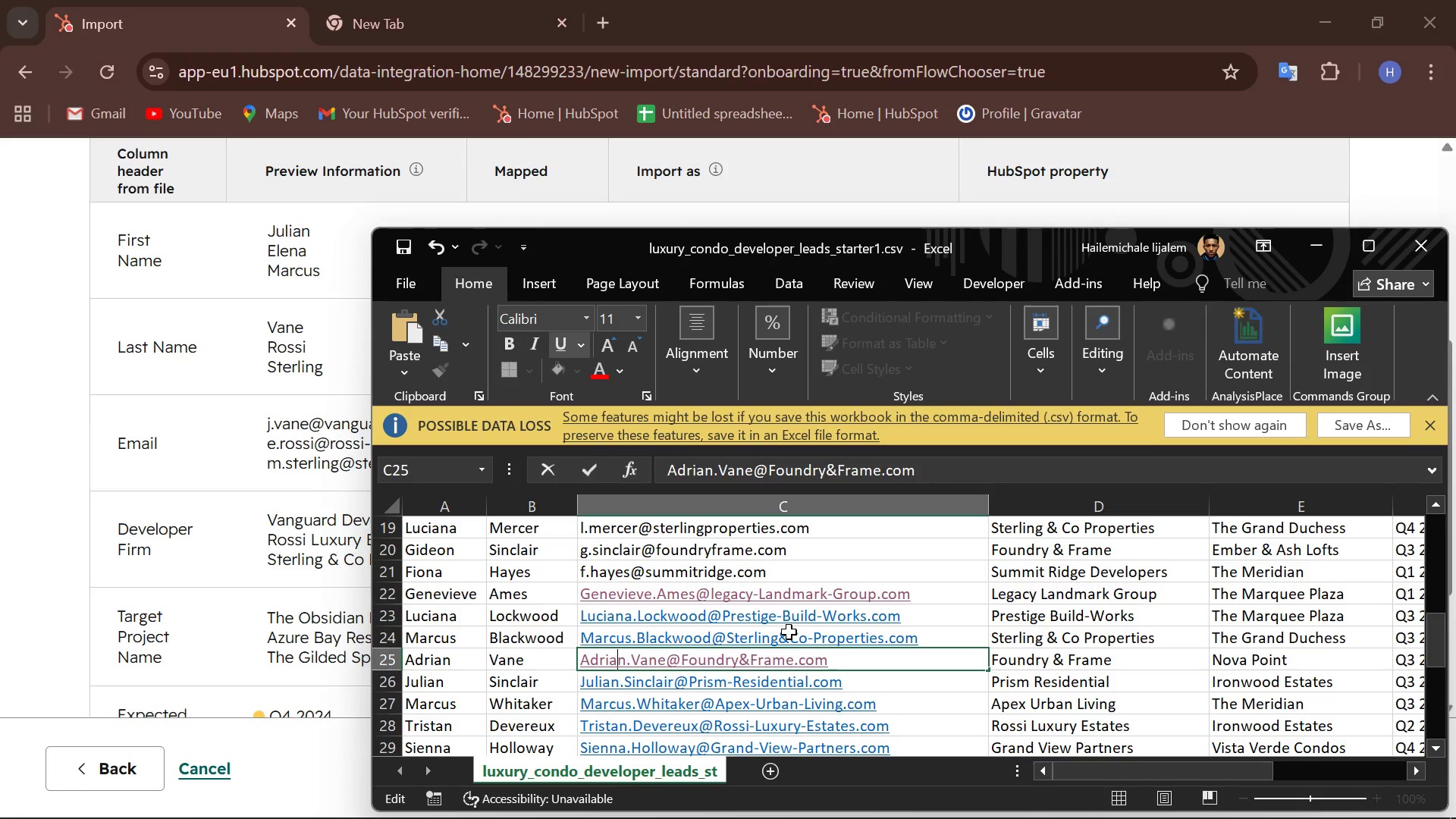 
key(ArrowLeft)
 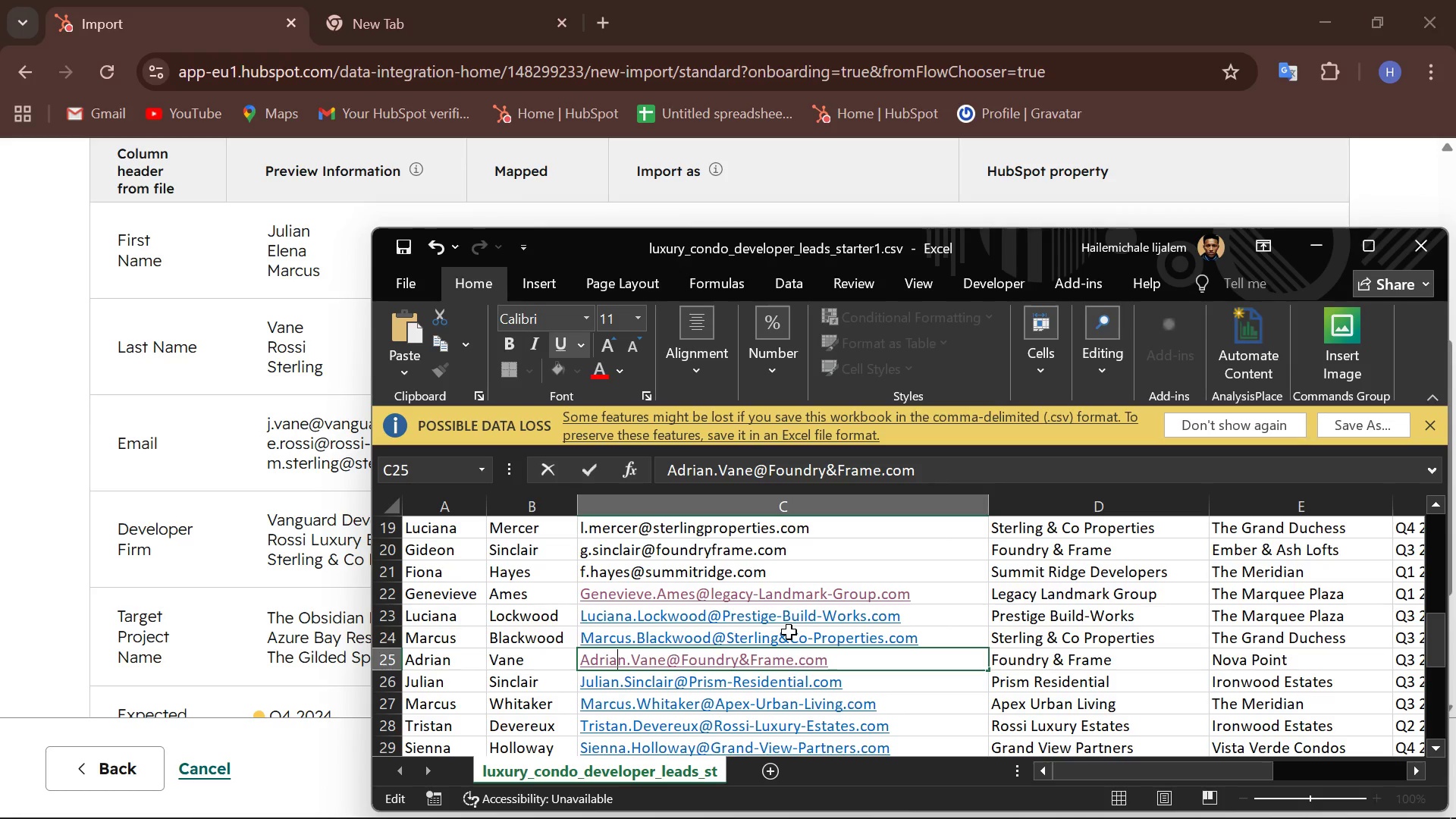 
key(ArrowLeft)
 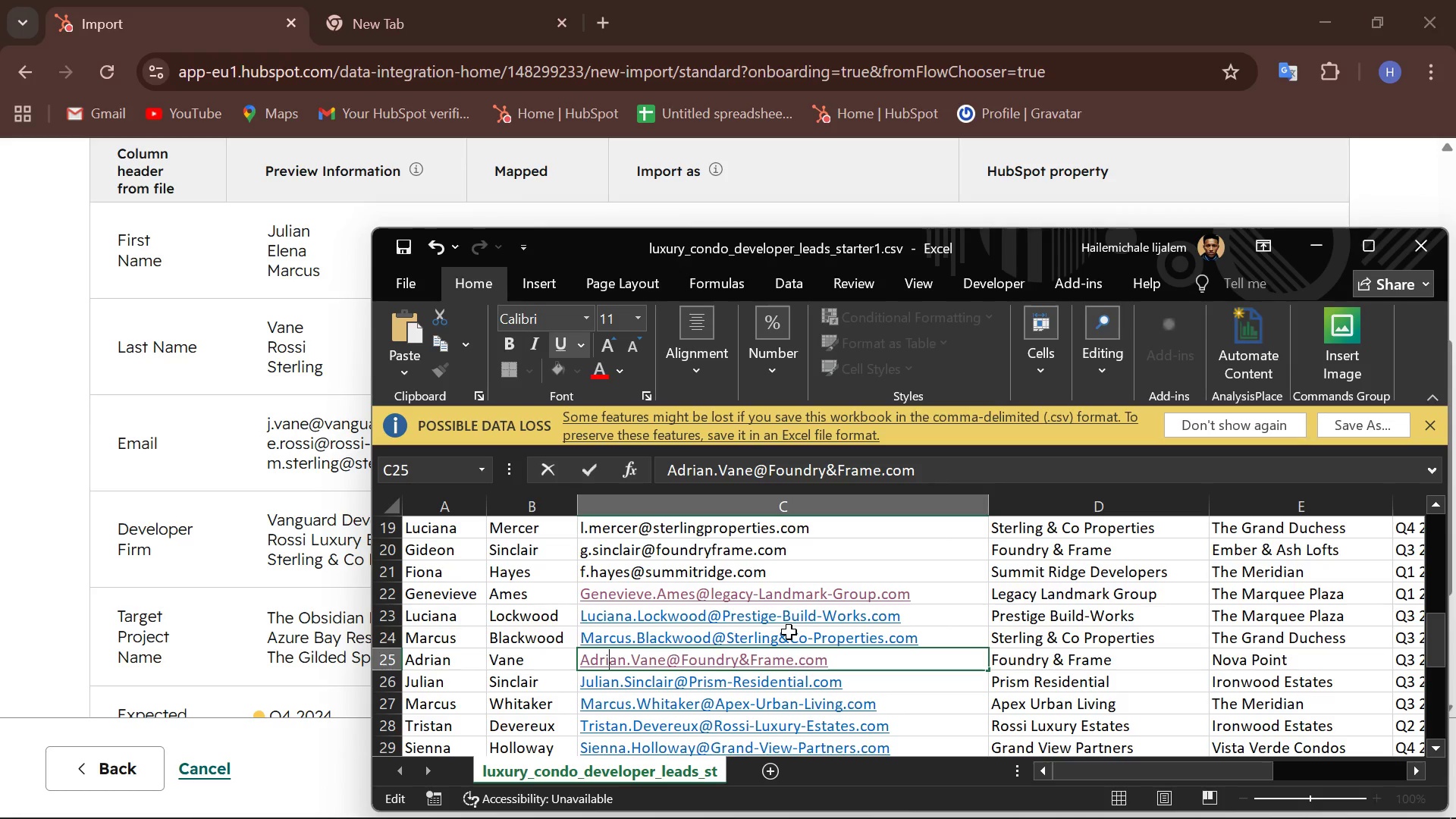 
key(ArrowLeft)
 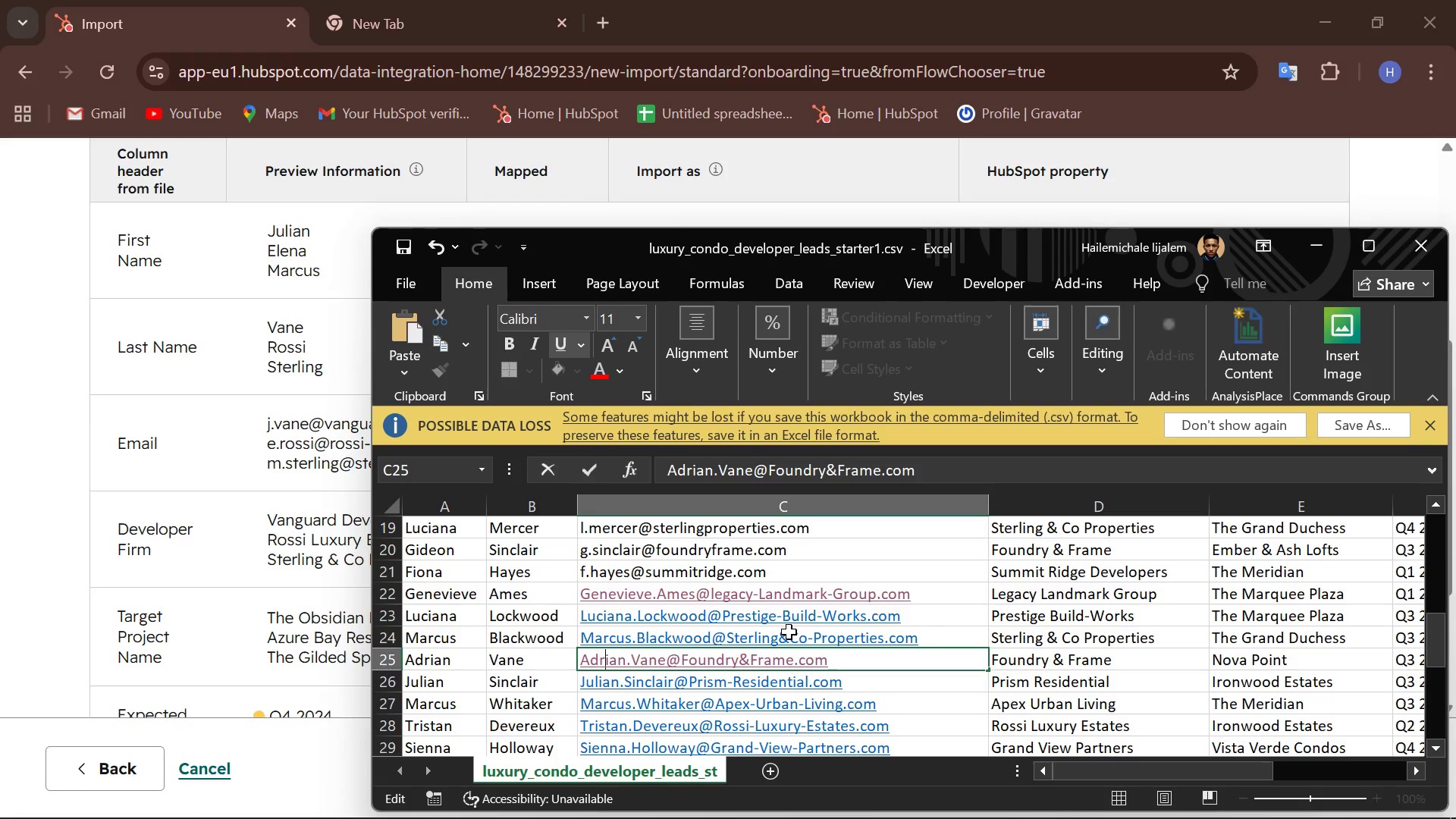 
key(ArrowLeft)
 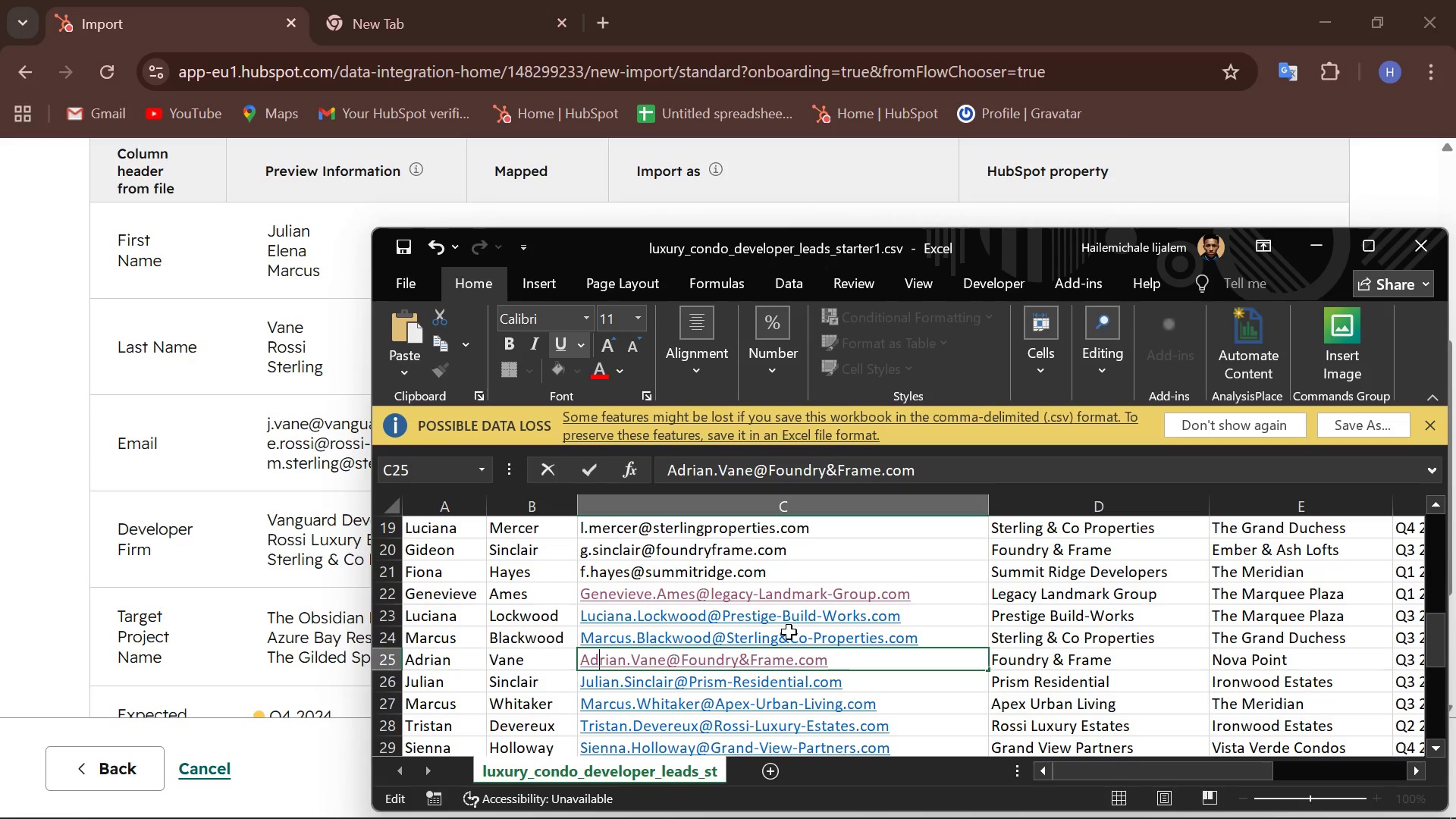 
key(ArrowLeft)
 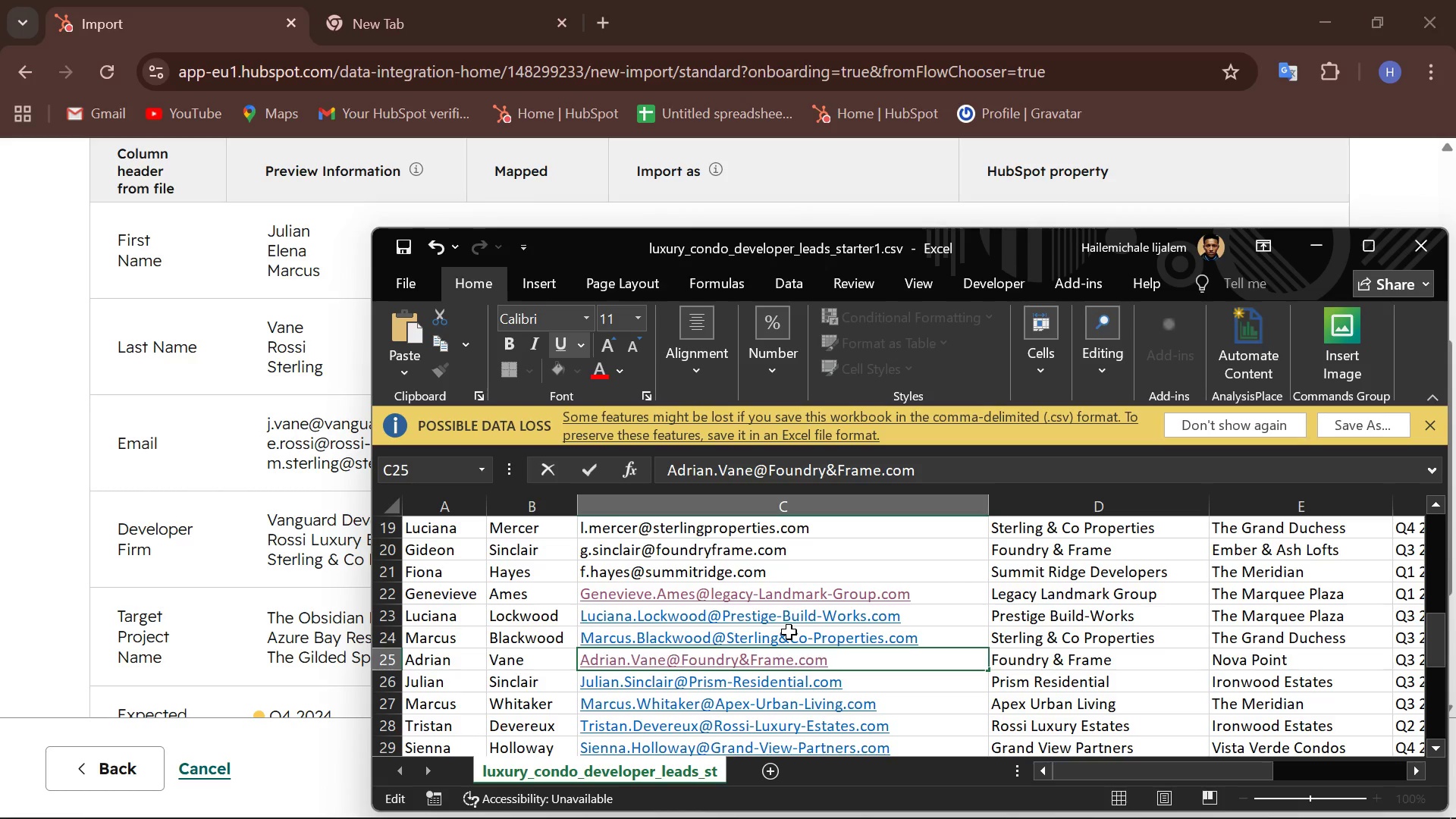 
key(Backspace)
 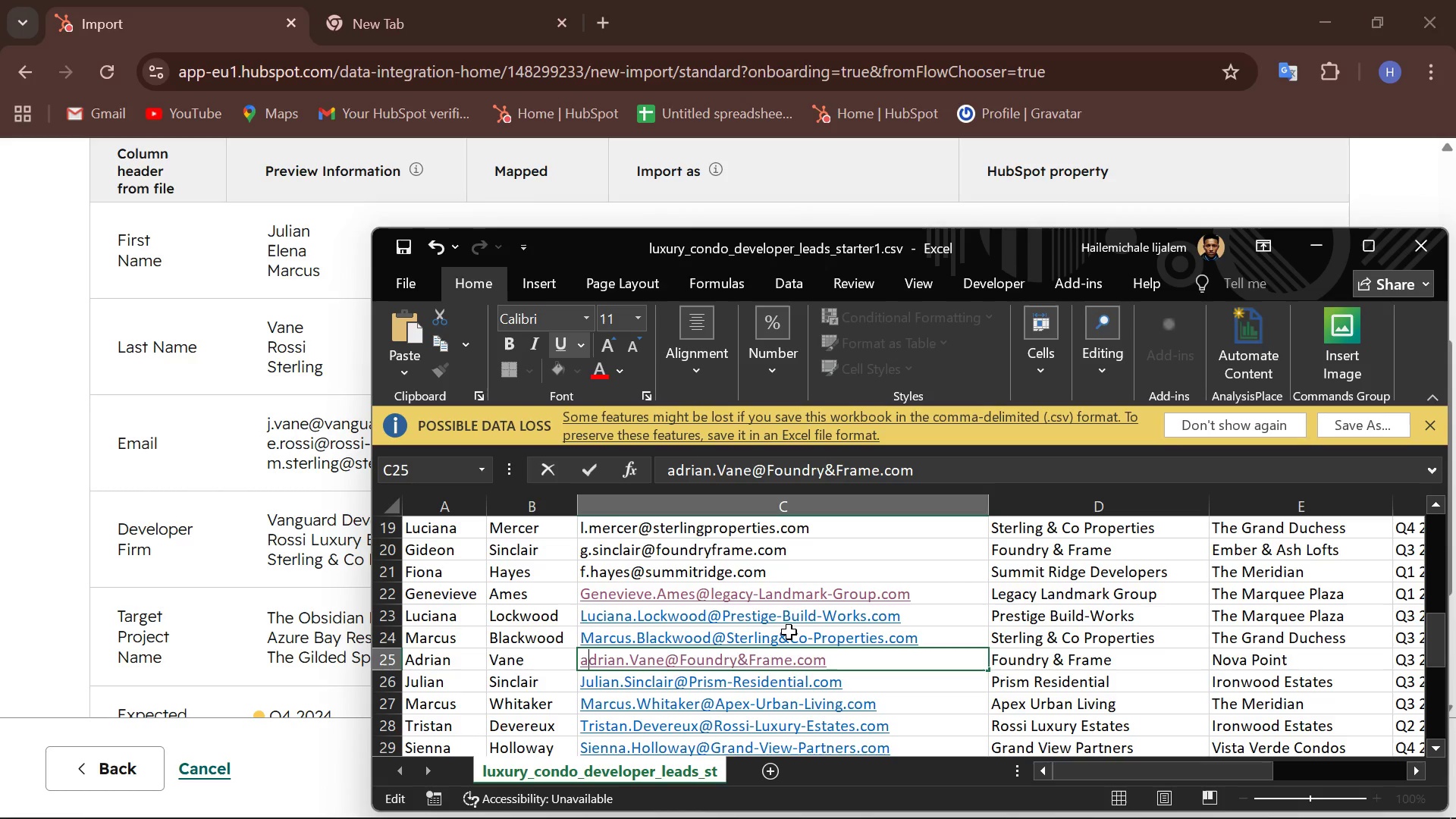 
key(A)
 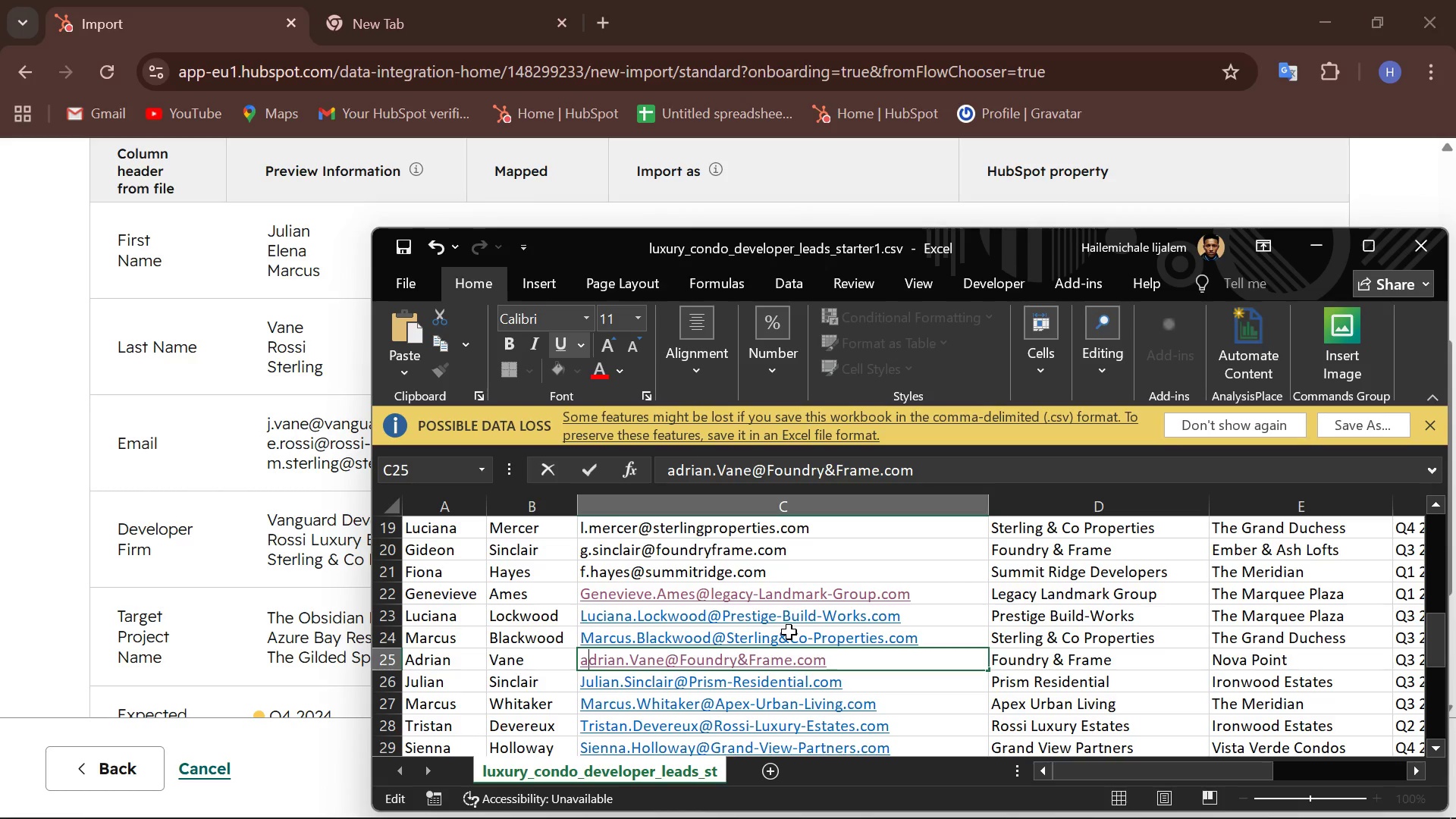 
key(ArrowRight)
 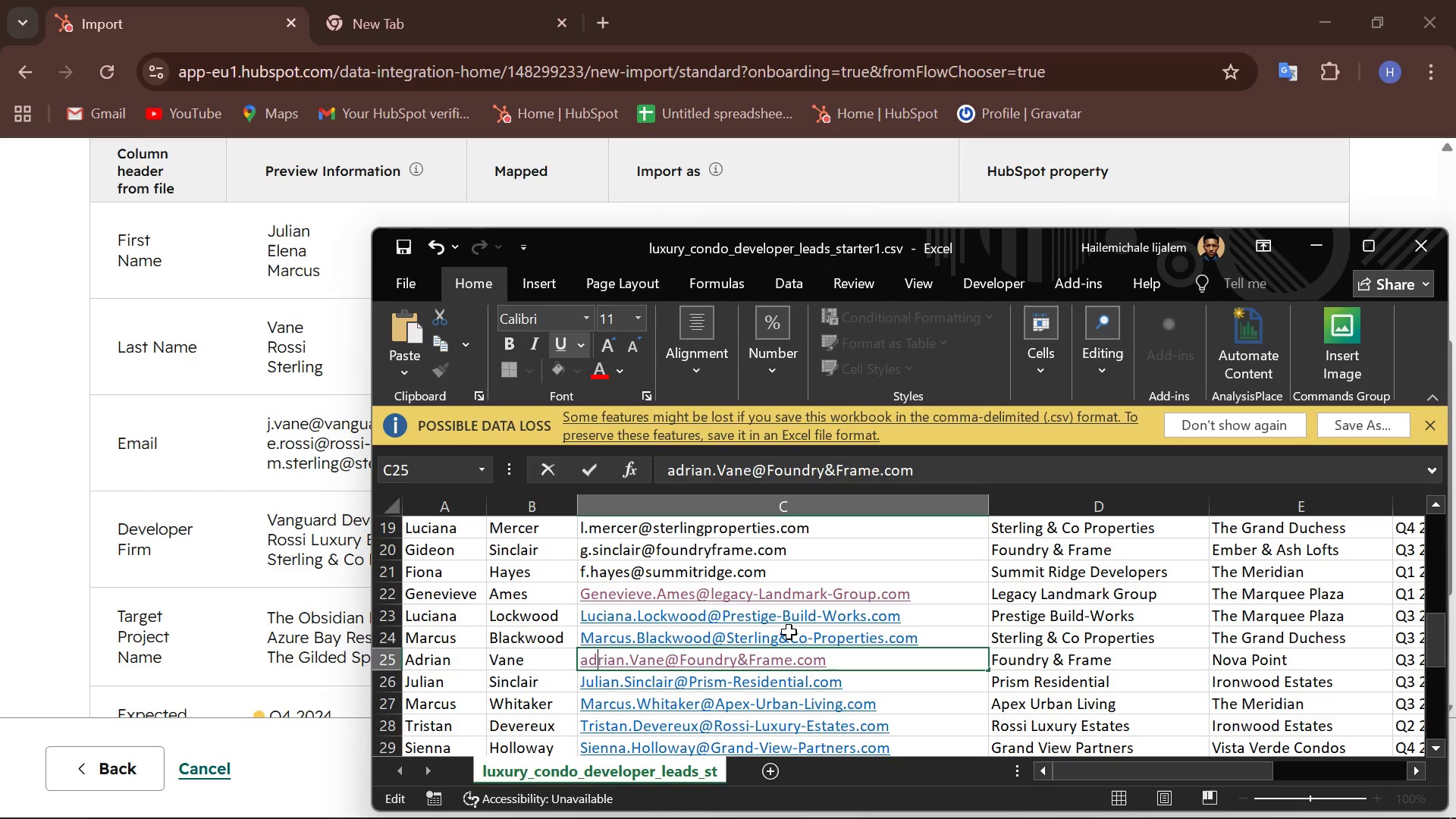 
key(ArrowRight)
 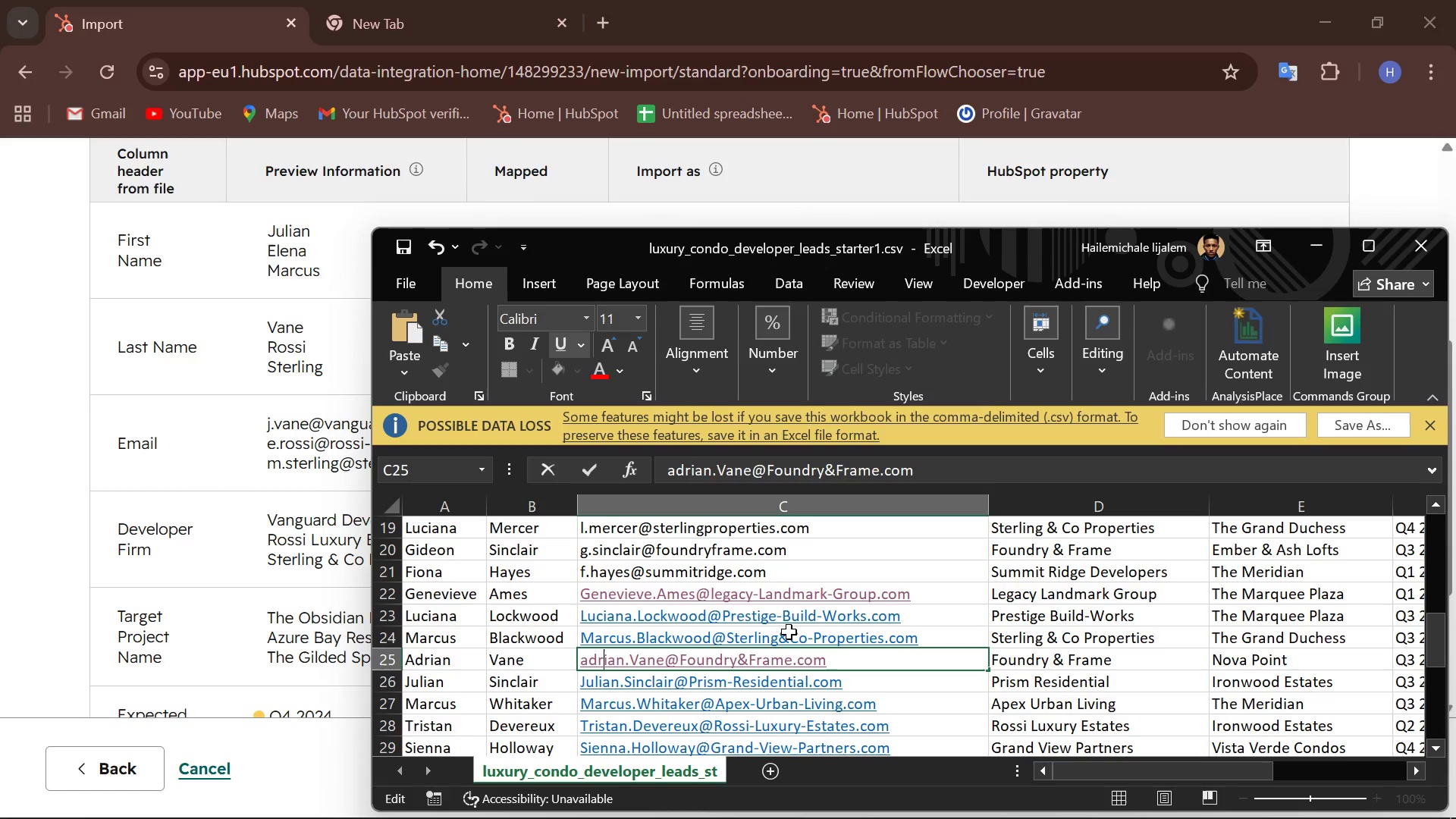 
key(ArrowRight)
 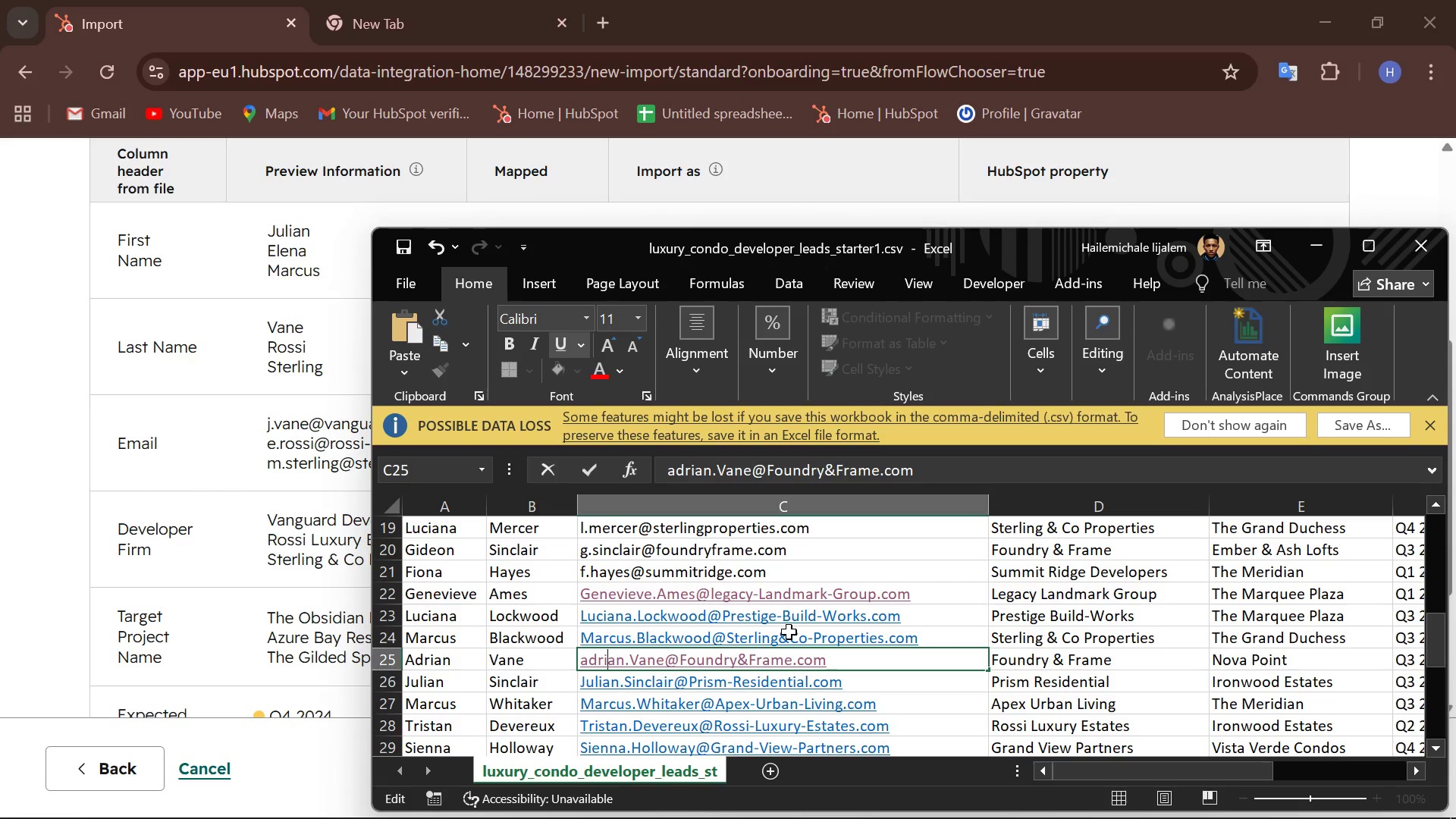 
key(ArrowRight)
 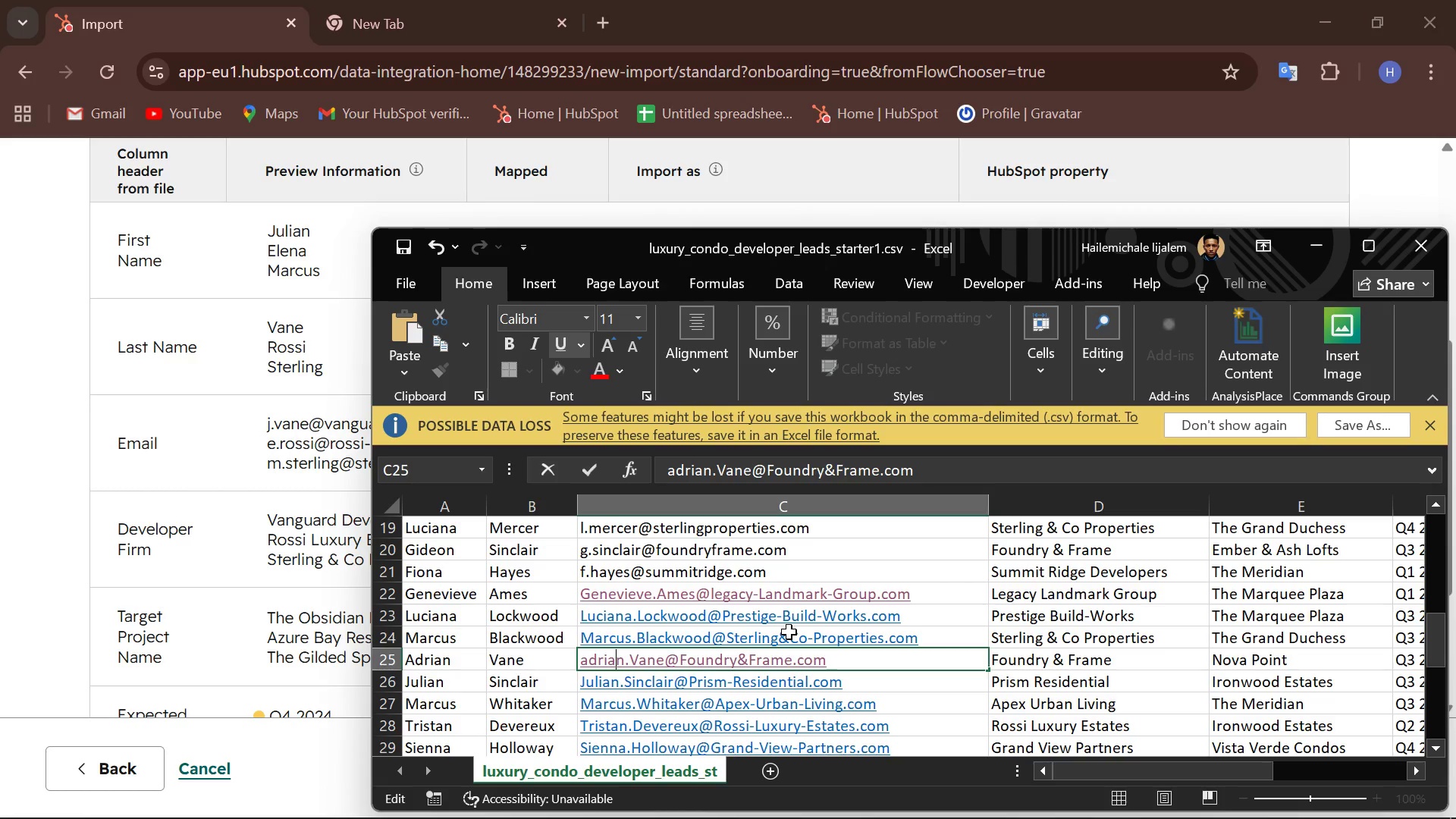 
key(ArrowRight)
 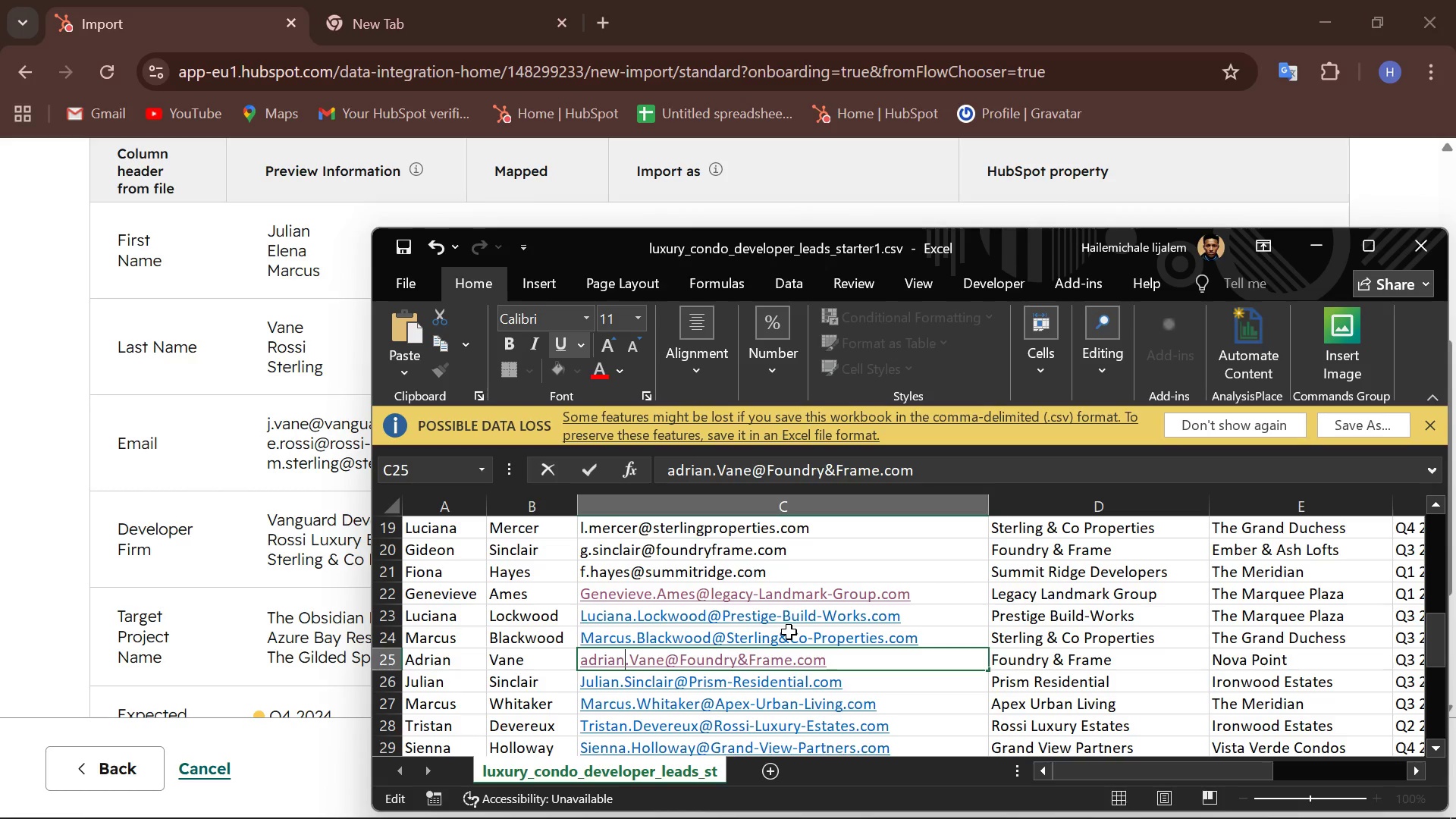 
key(ArrowRight)
 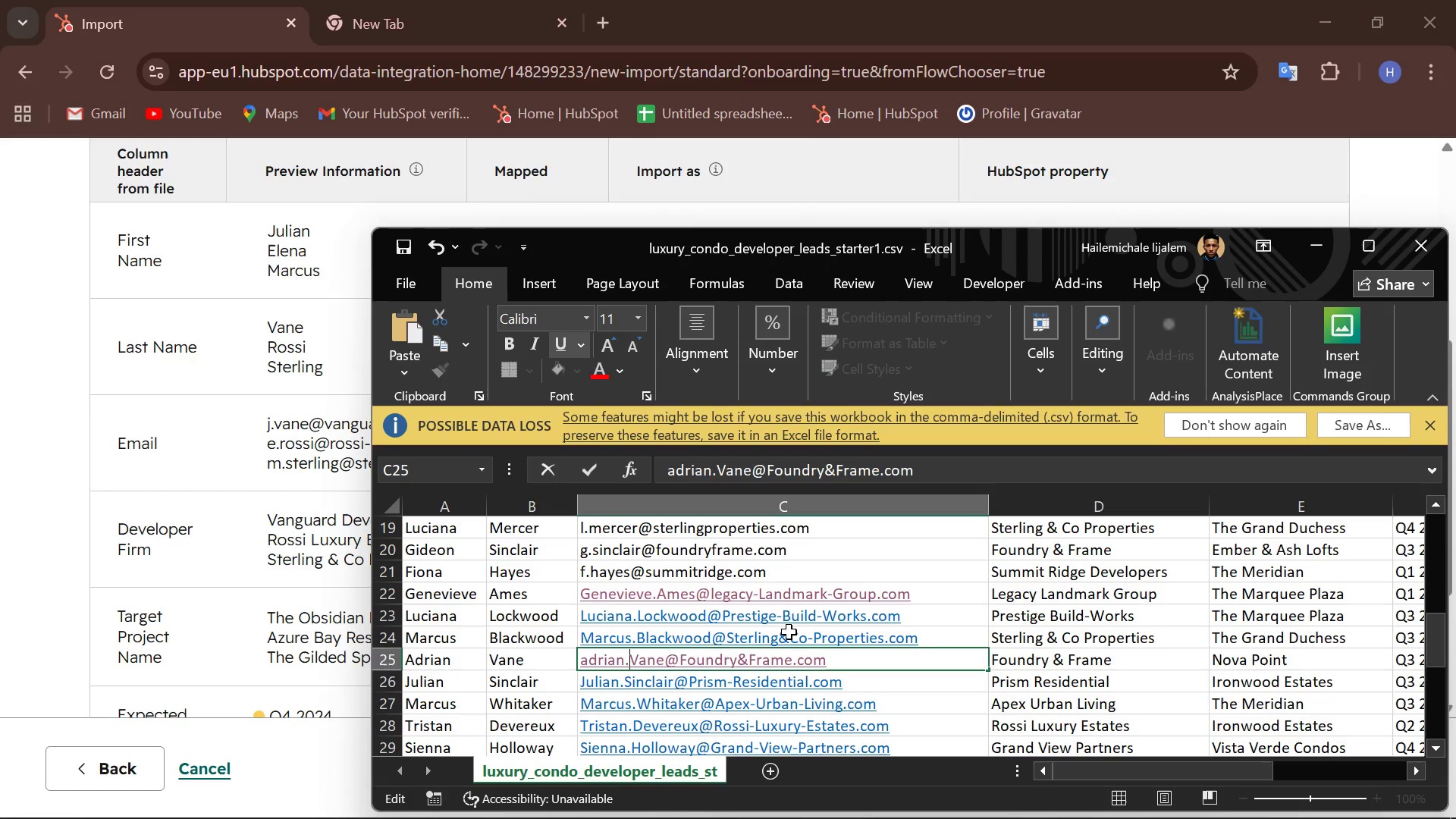 
key(ArrowRight)
 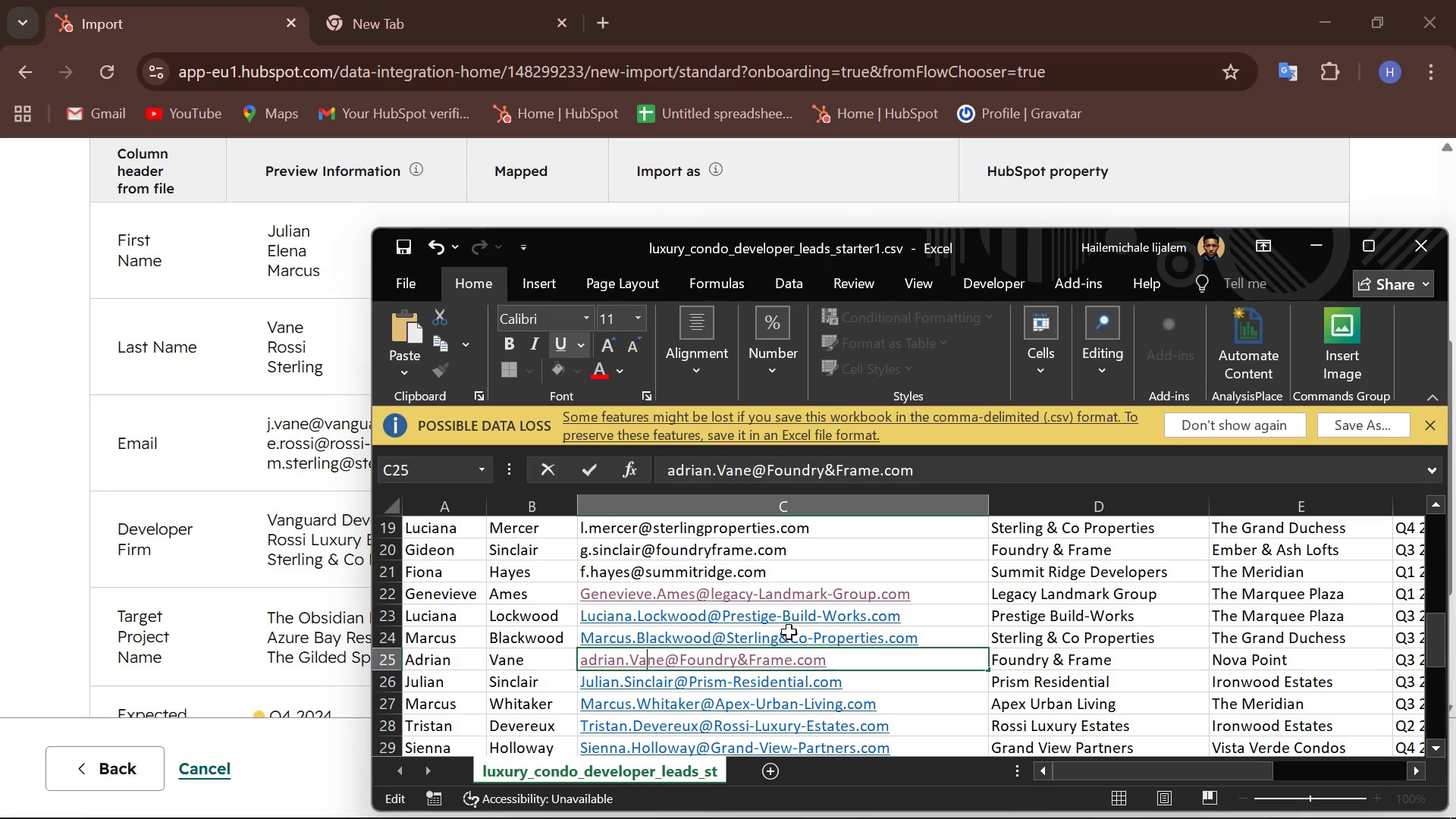 
key(ArrowRight)
 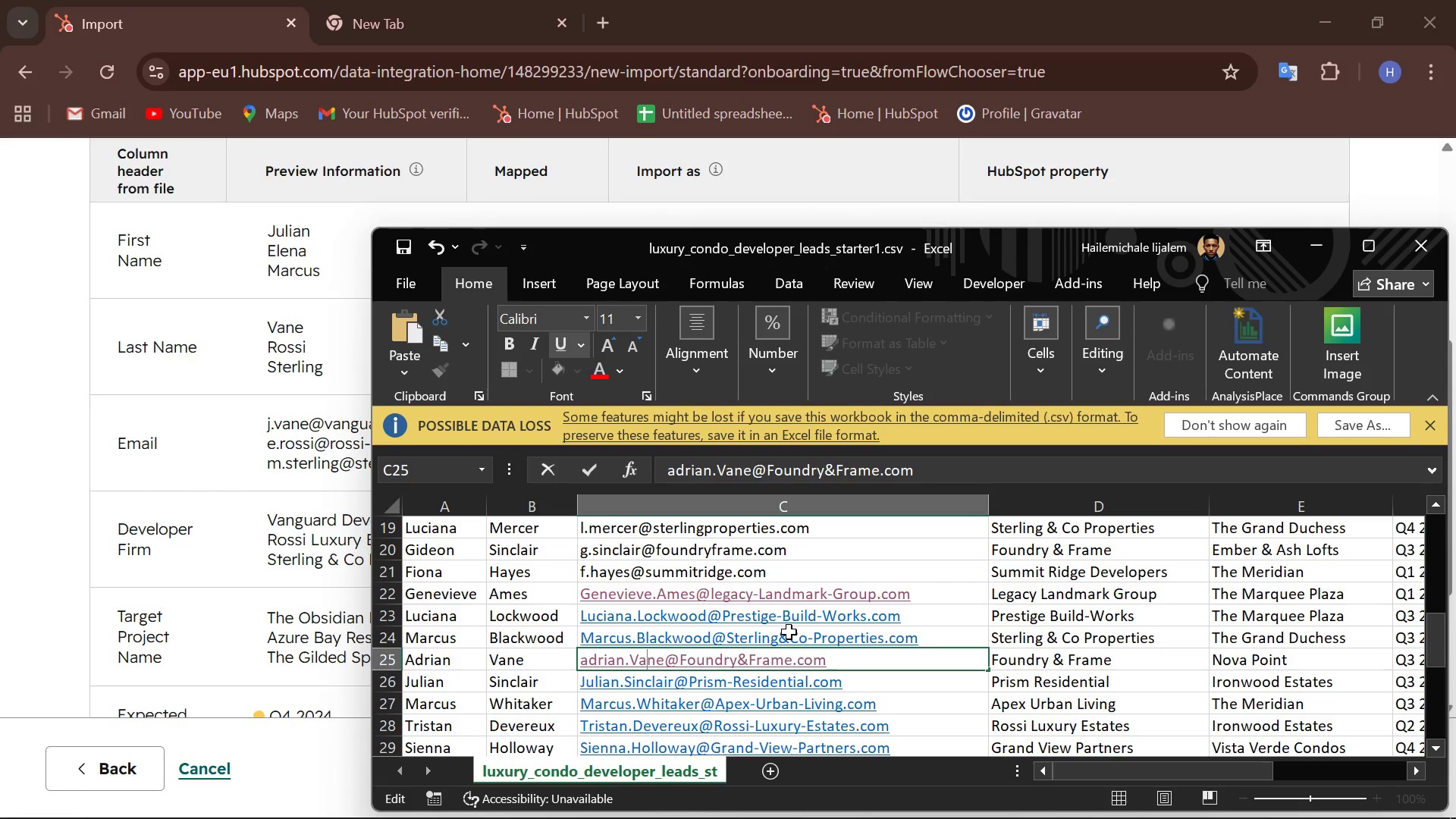 
key(ArrowLeft)
 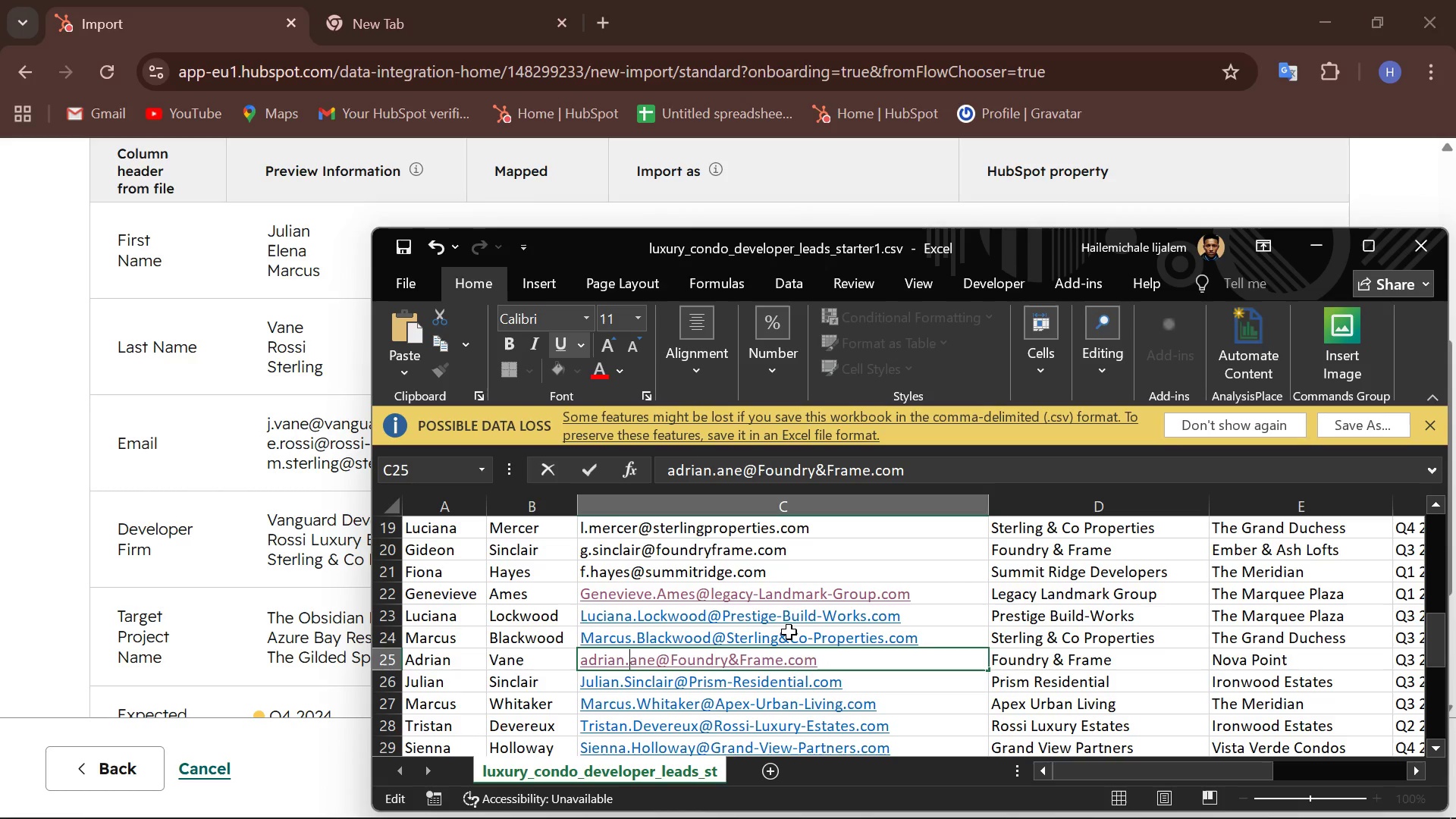 
key(Backspace)
 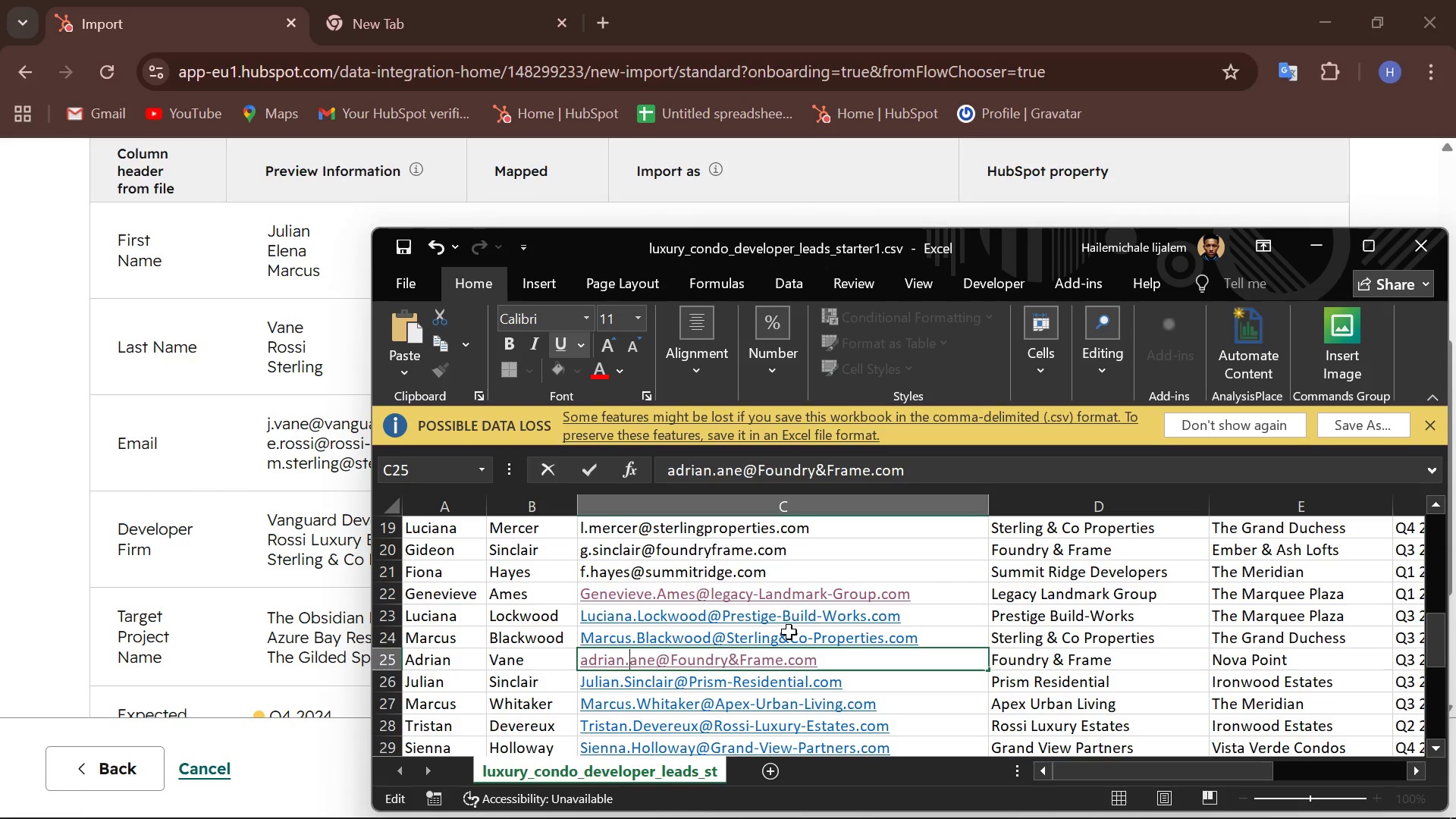 
key(V)
 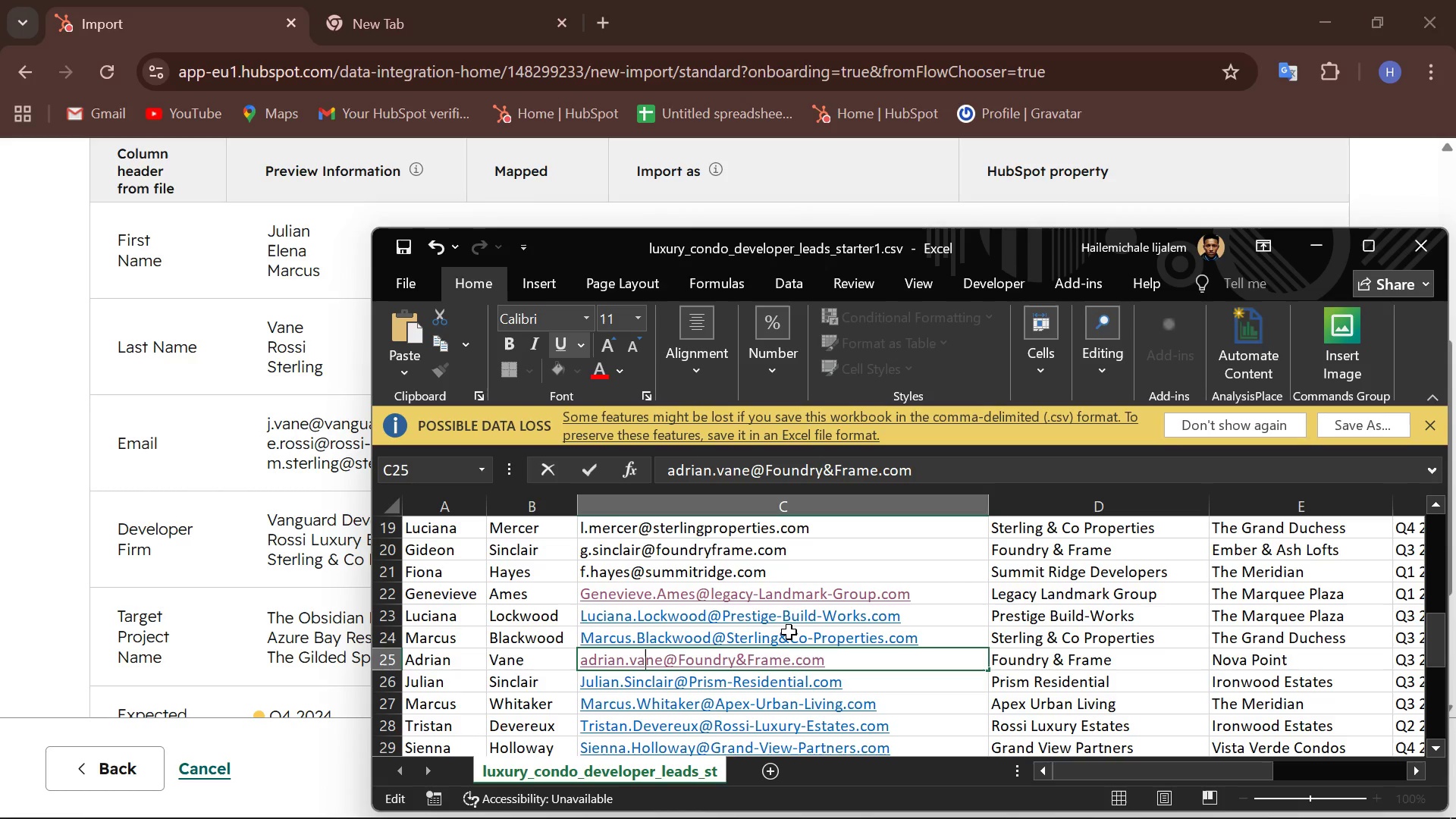 
key(ArrowRight)
 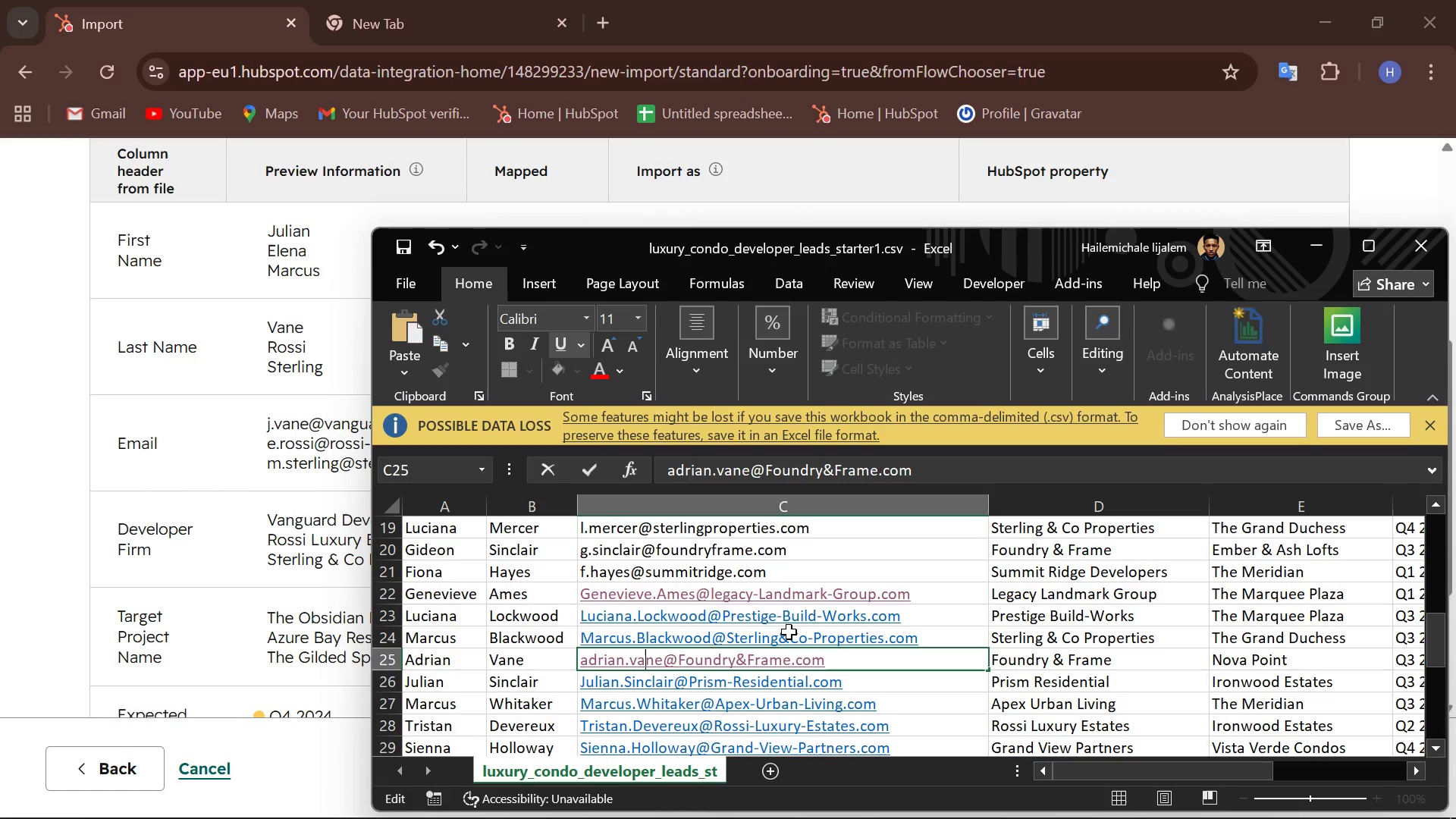 
key(ArrowRight)
 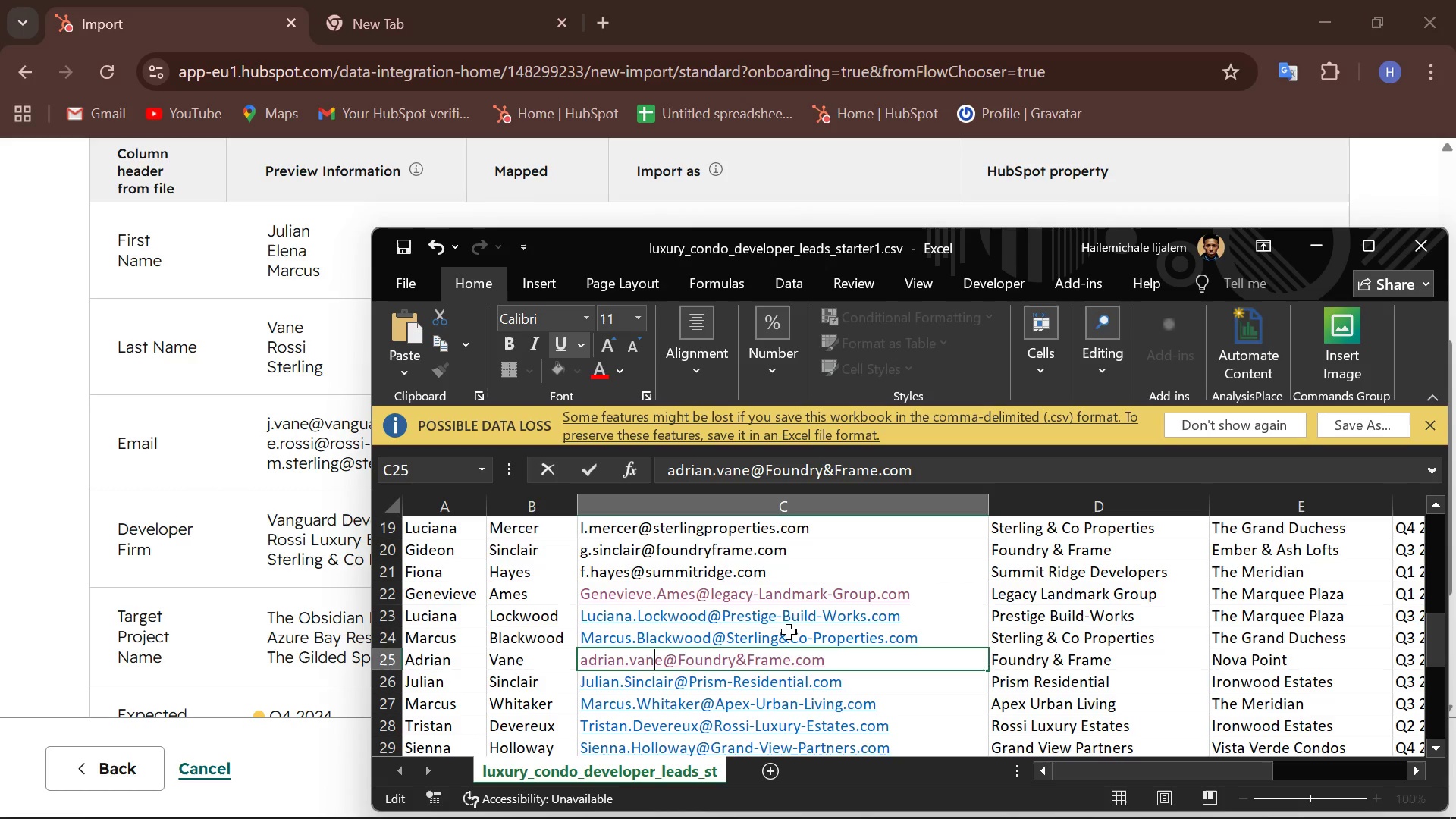 
key(ArrowRight)
 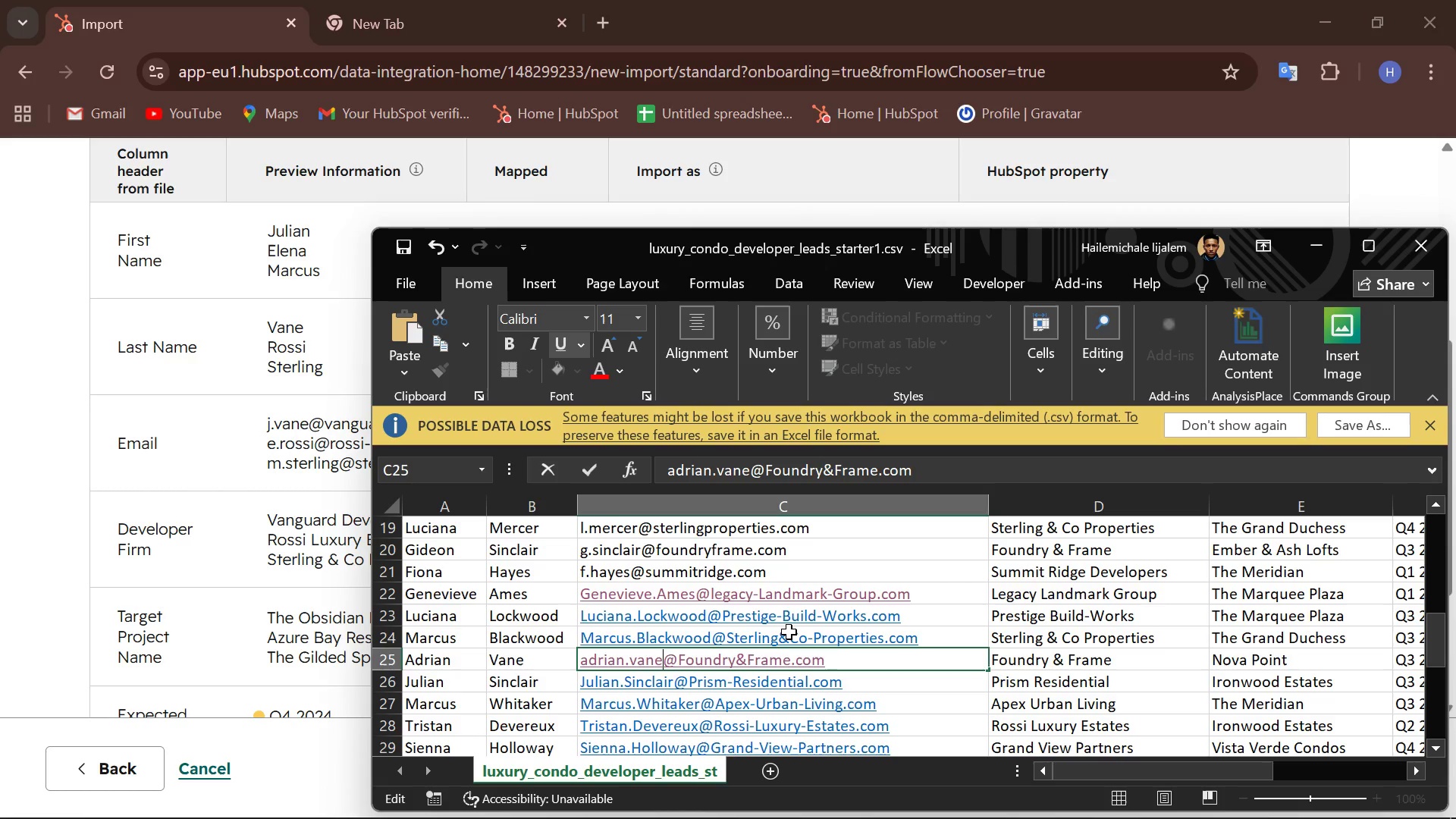 
key(ArrowRight)
 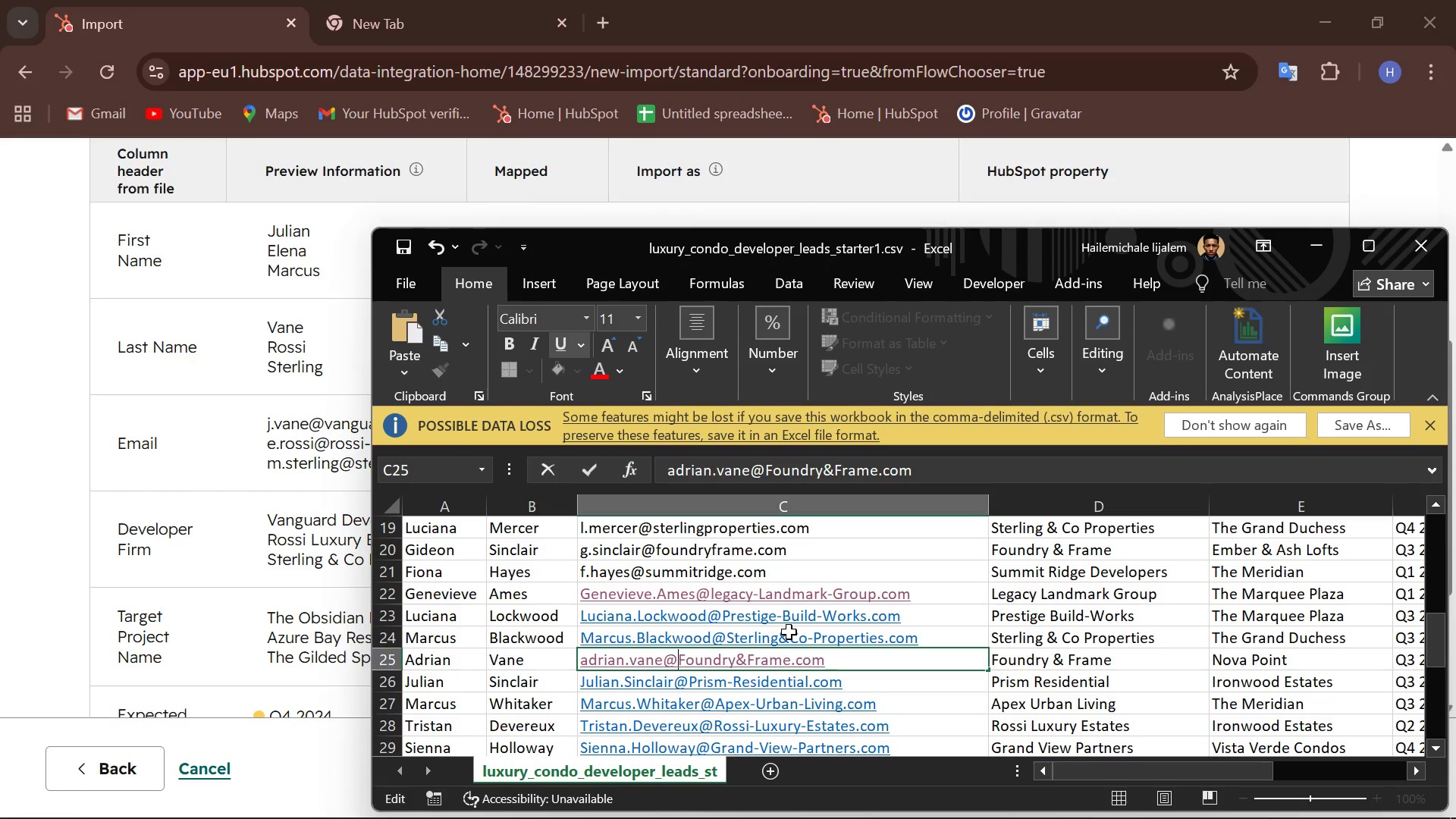 
key(ArrowRight)
 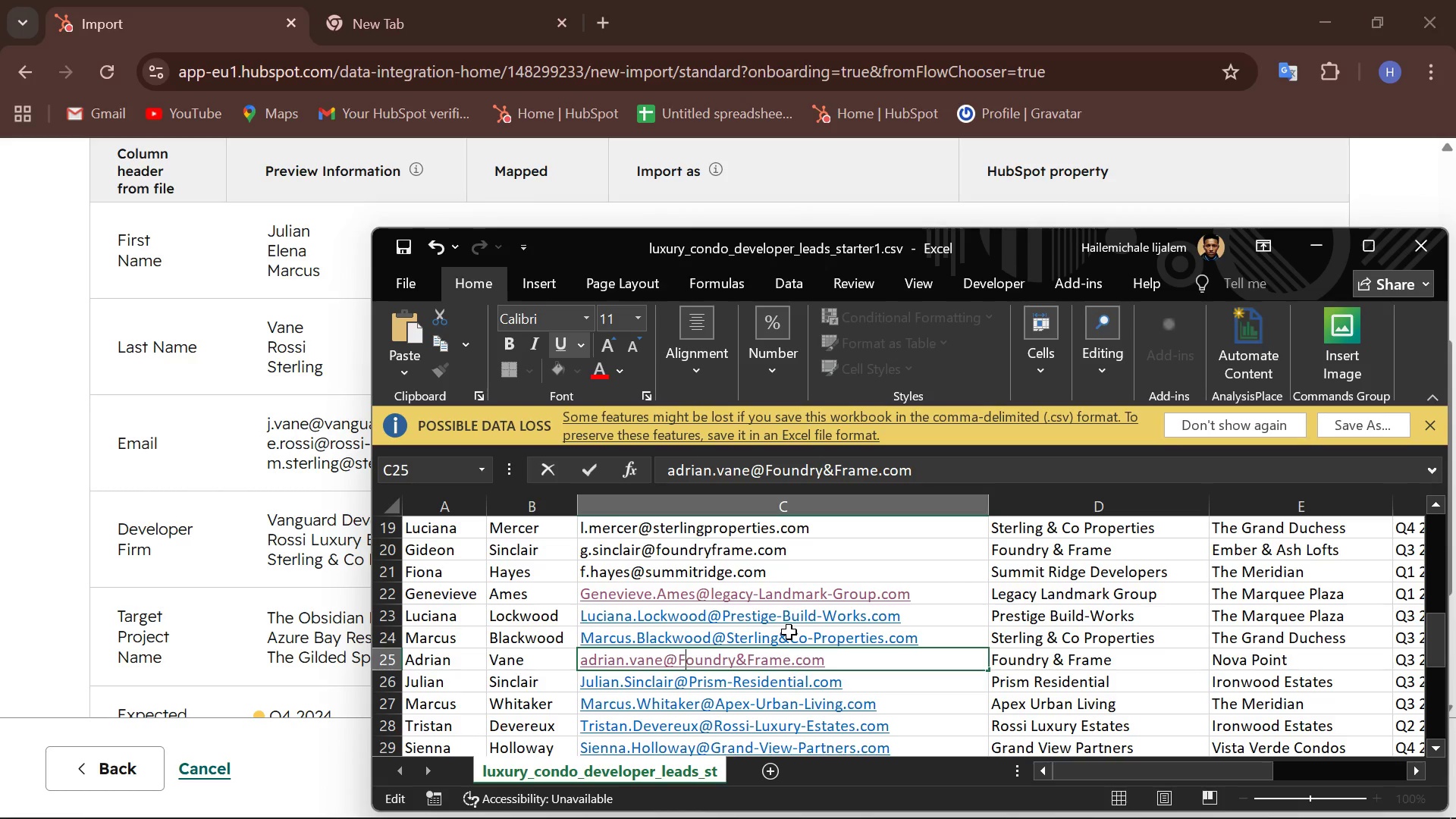 
key(Backspace)
 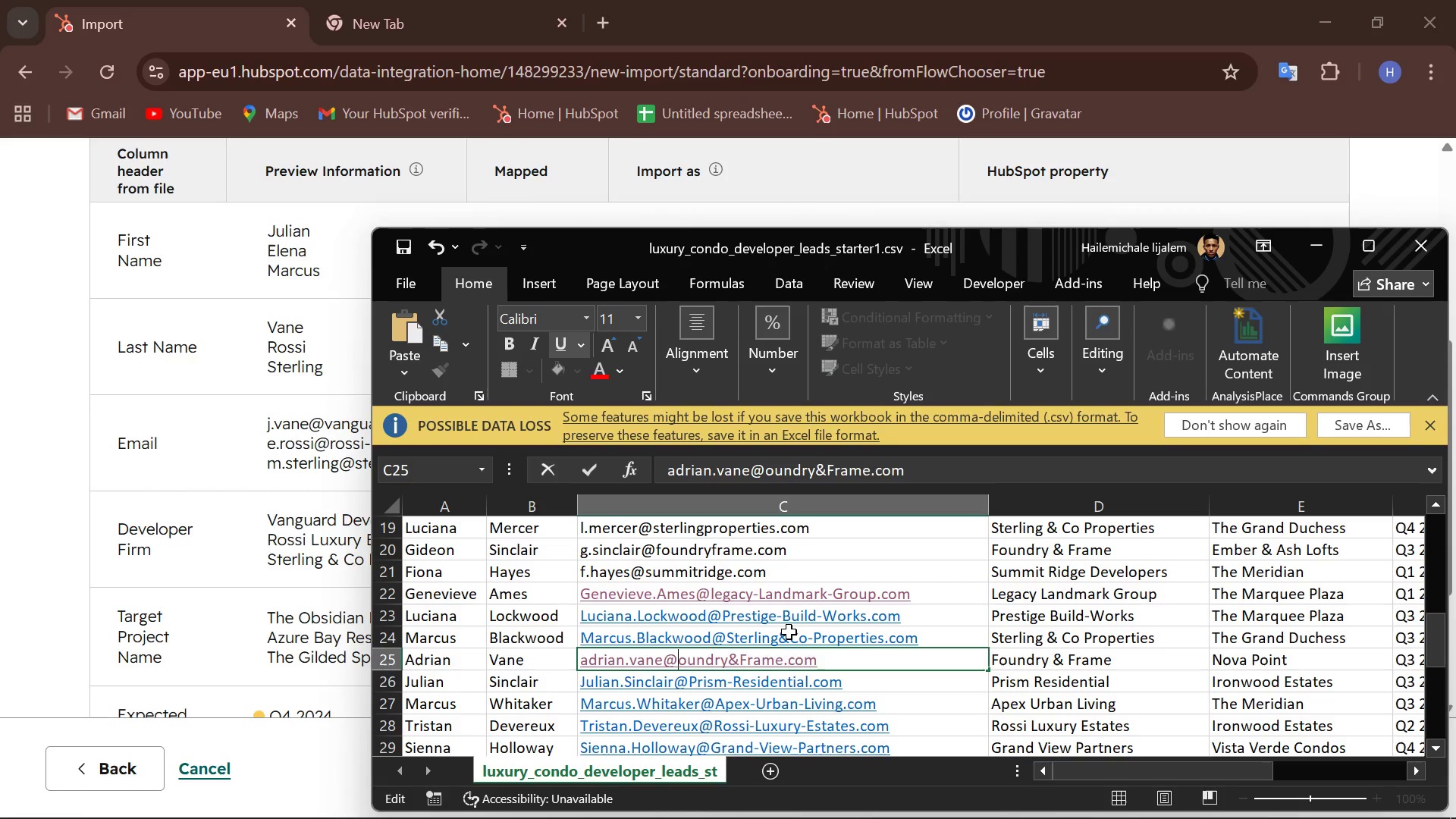 
key(F)
 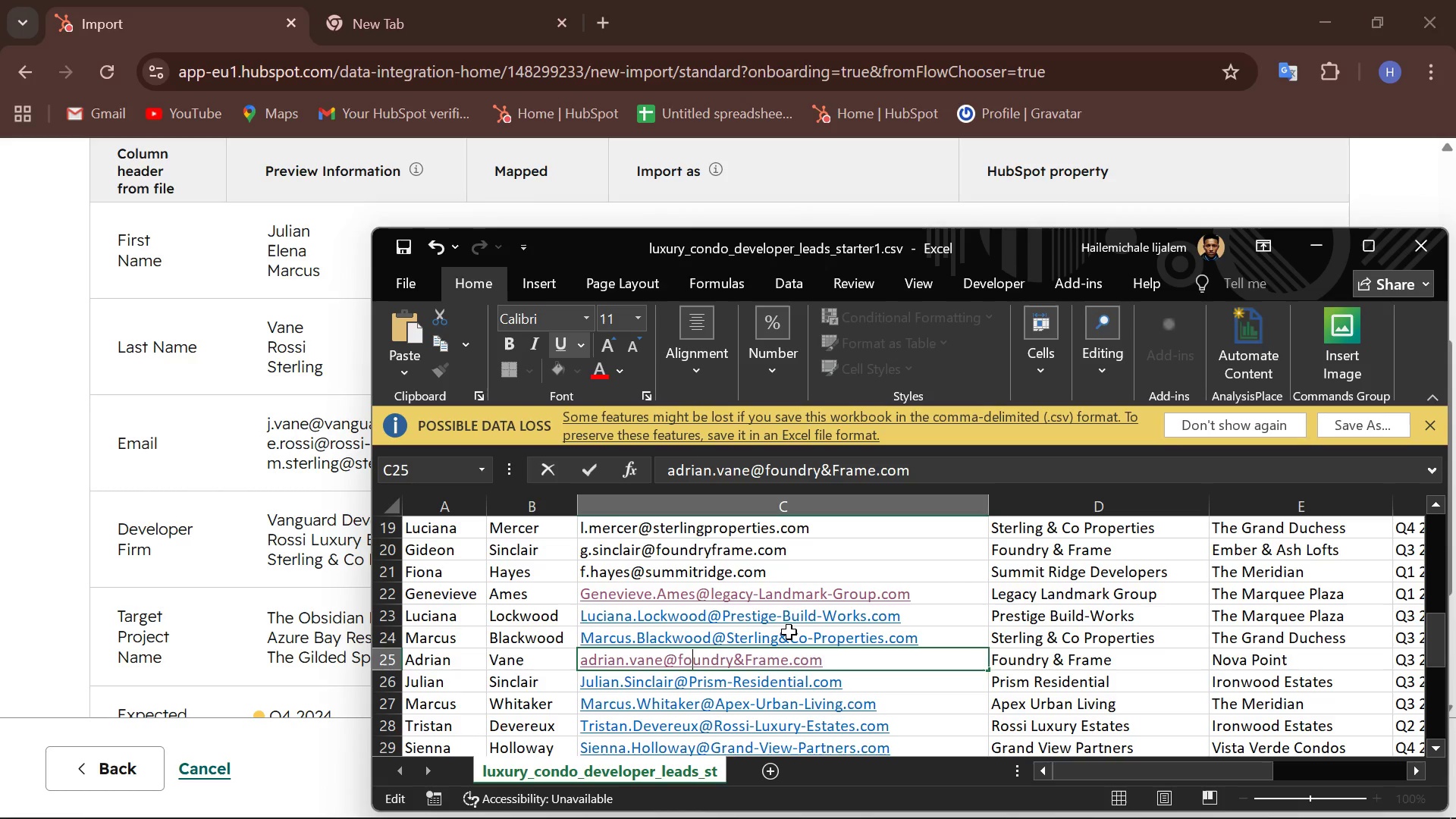 
hold_key(key=ArrowRight, duration=0.55)
 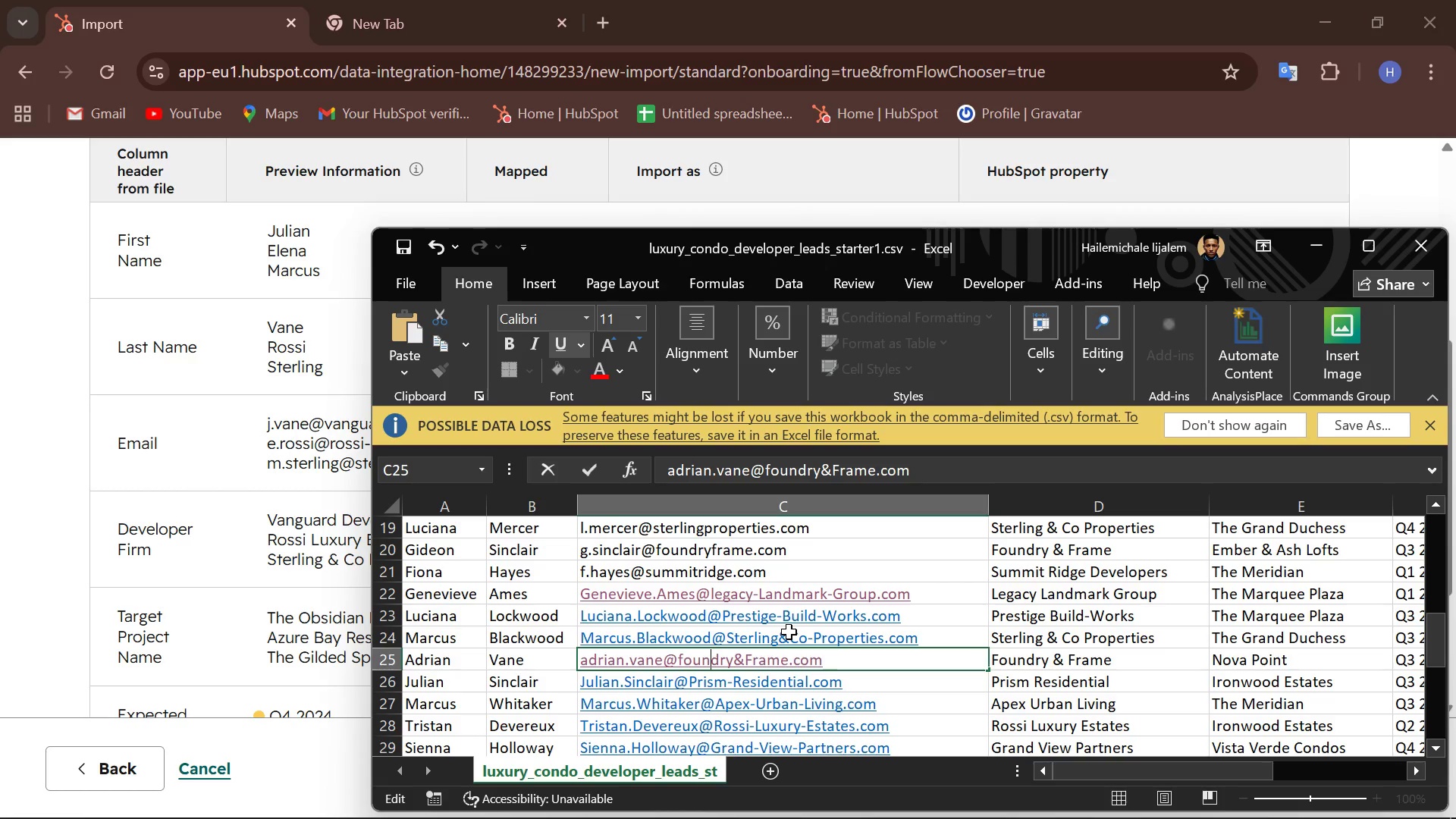 
key(ArrowRight)
 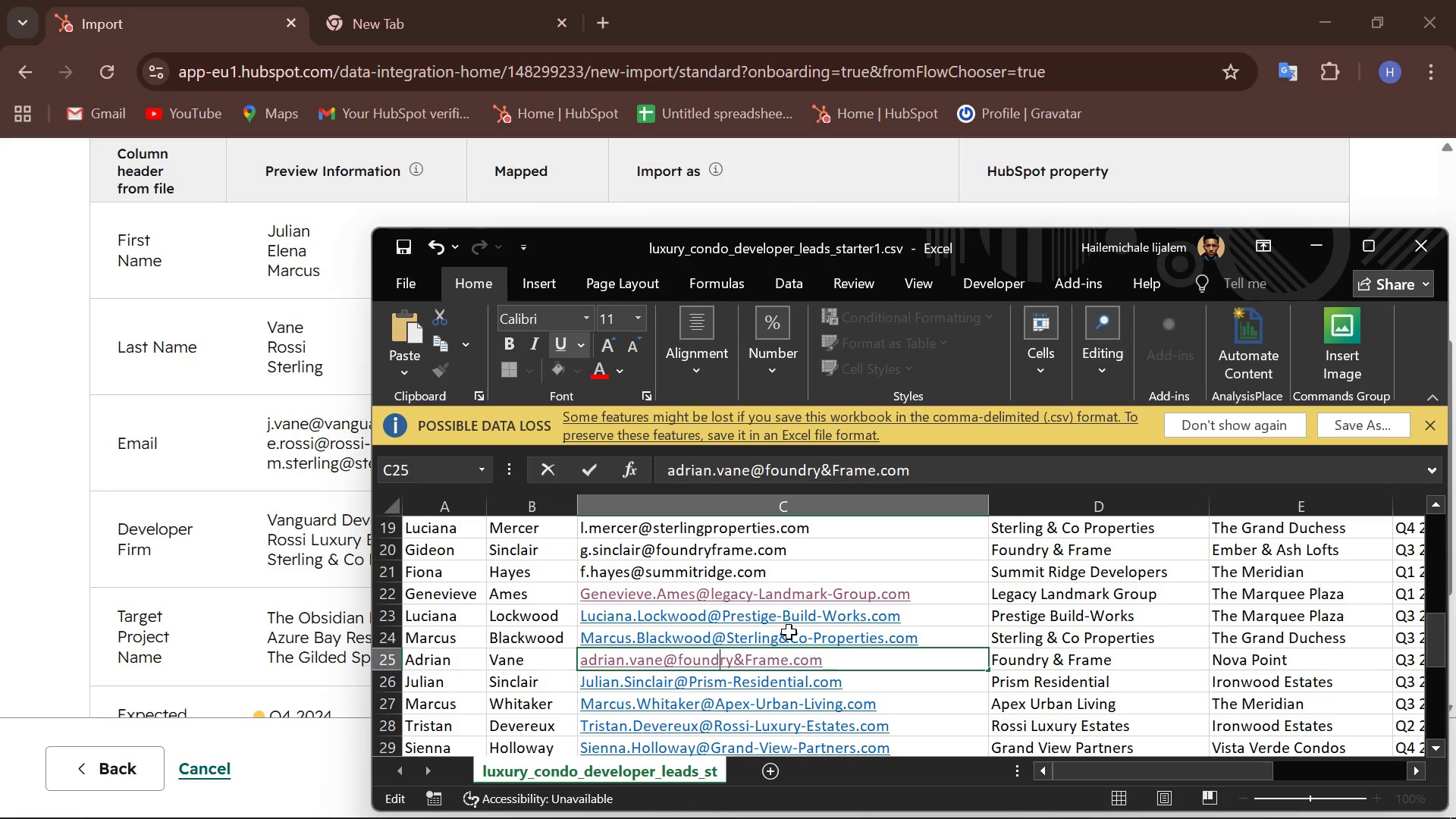 
key(ArrowRight)
 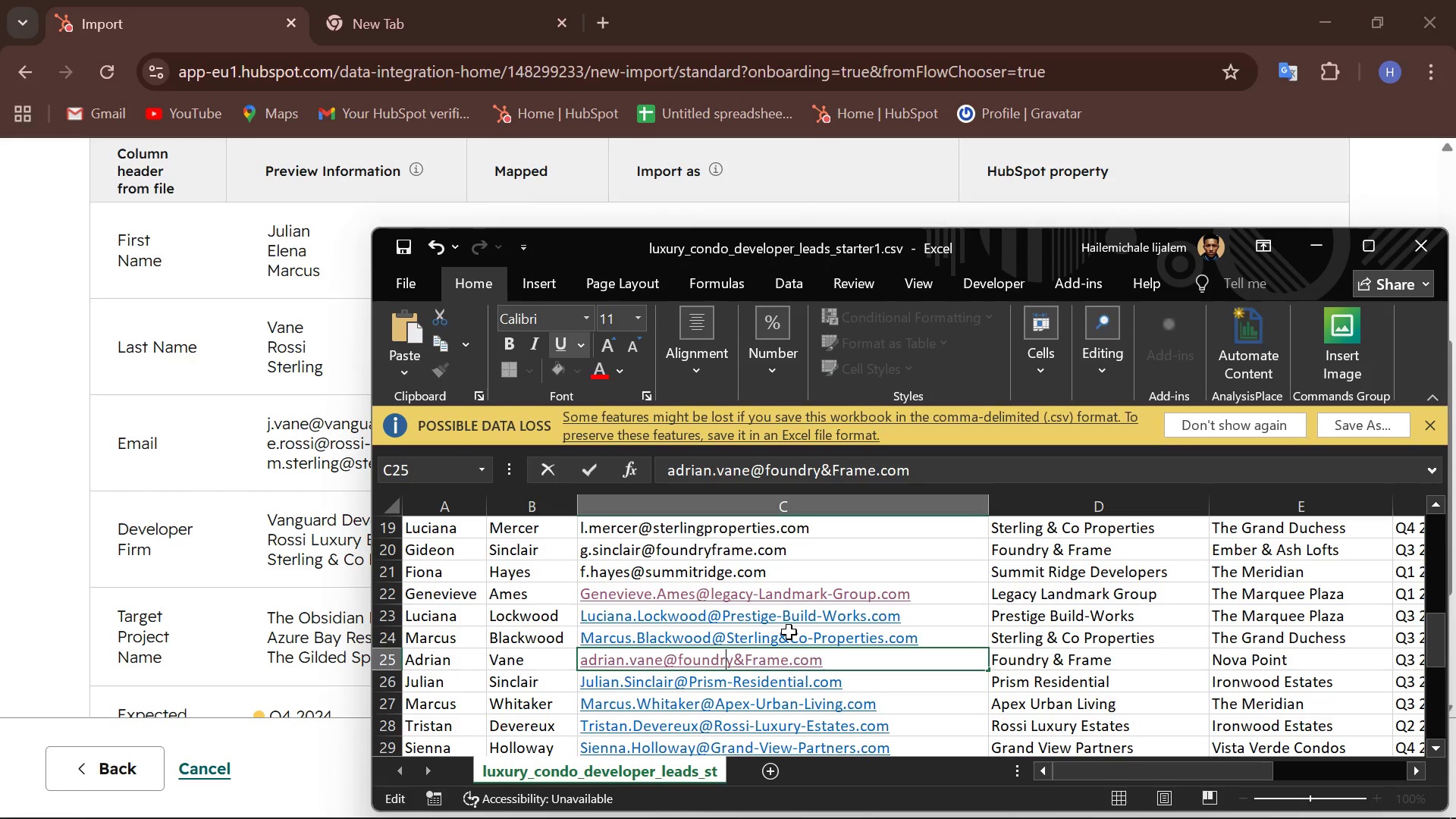 
key(ArrowRight)
 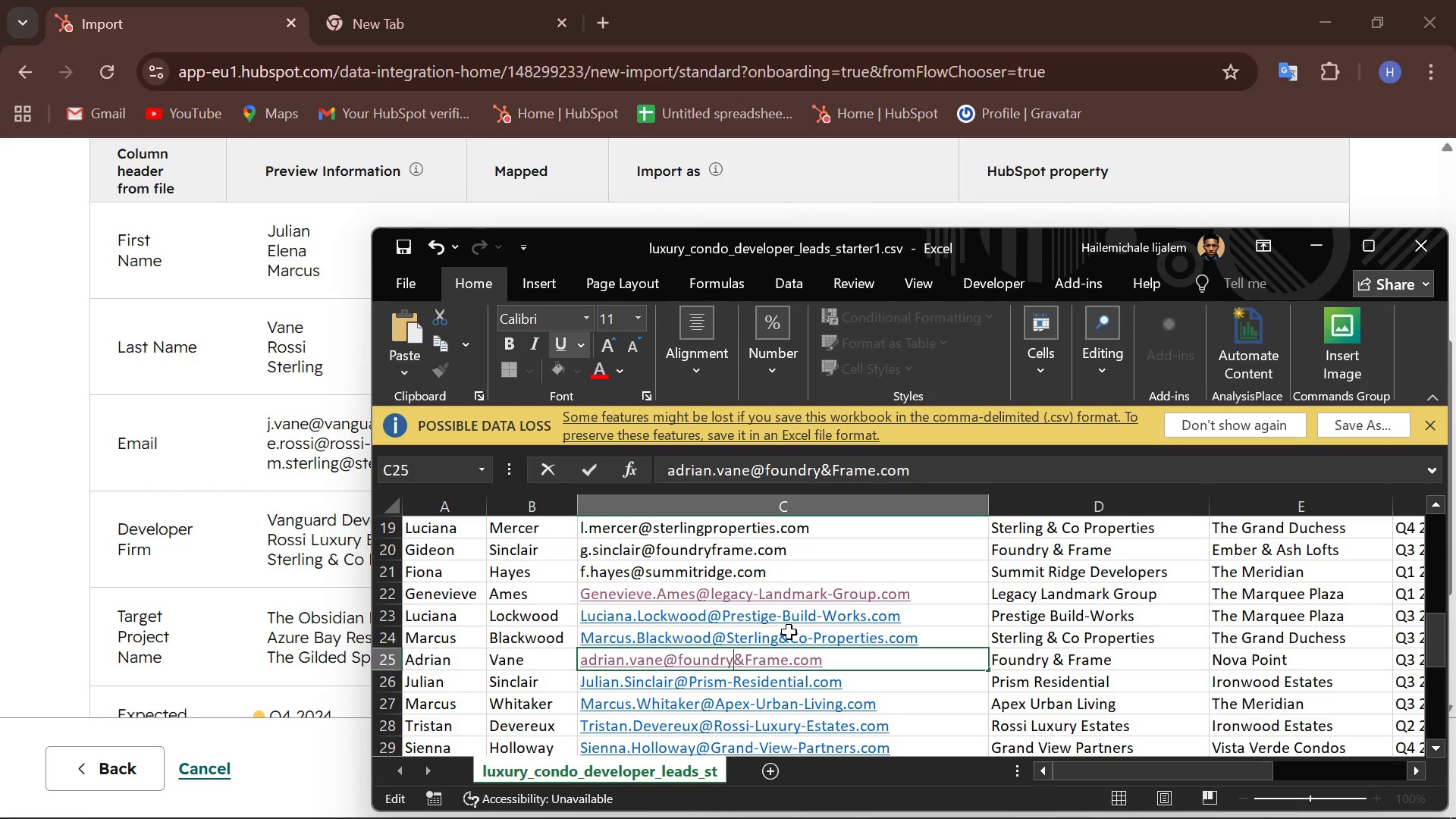 
key(ArrowRight)
 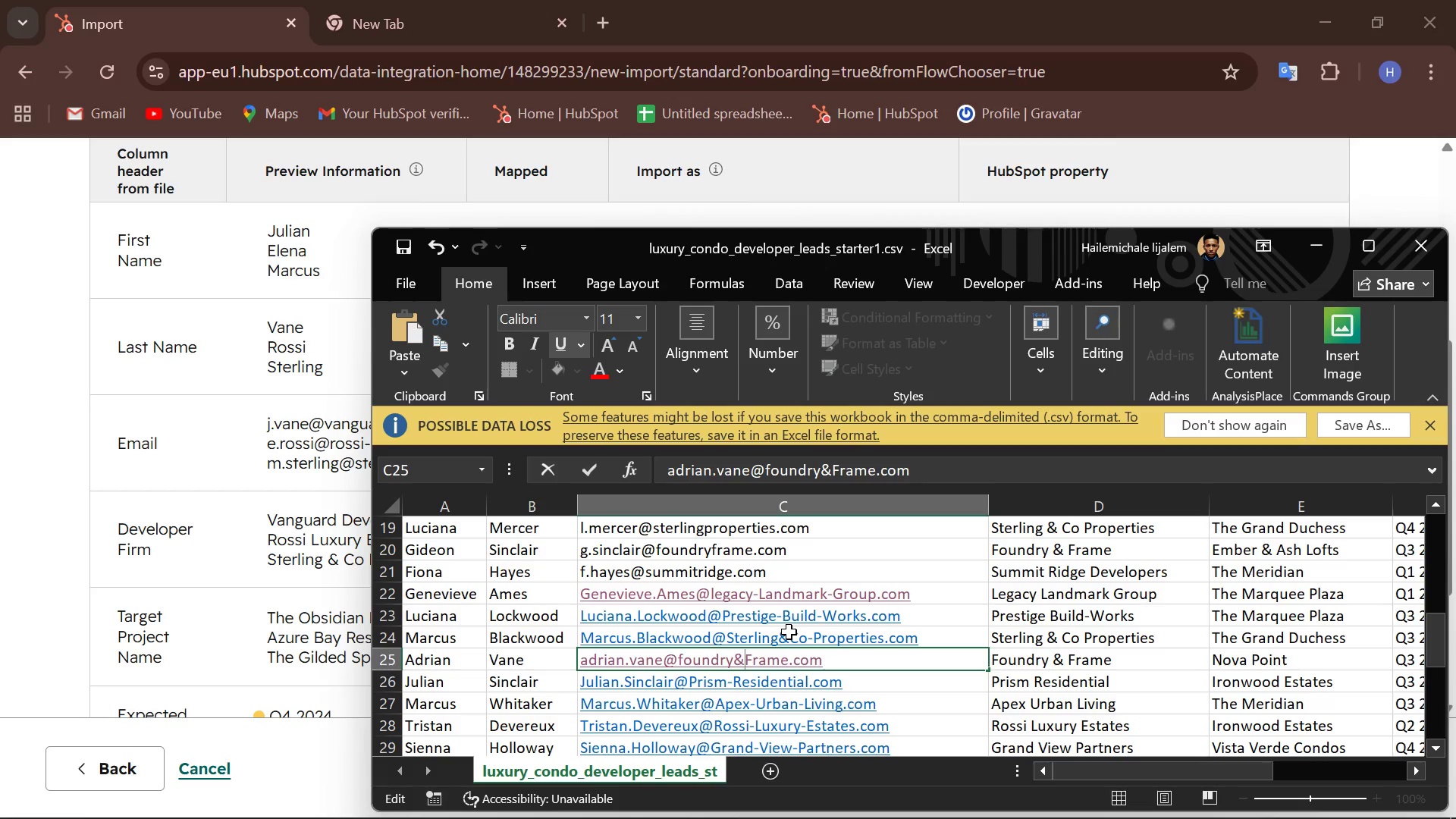 
key(ArrowRight)
 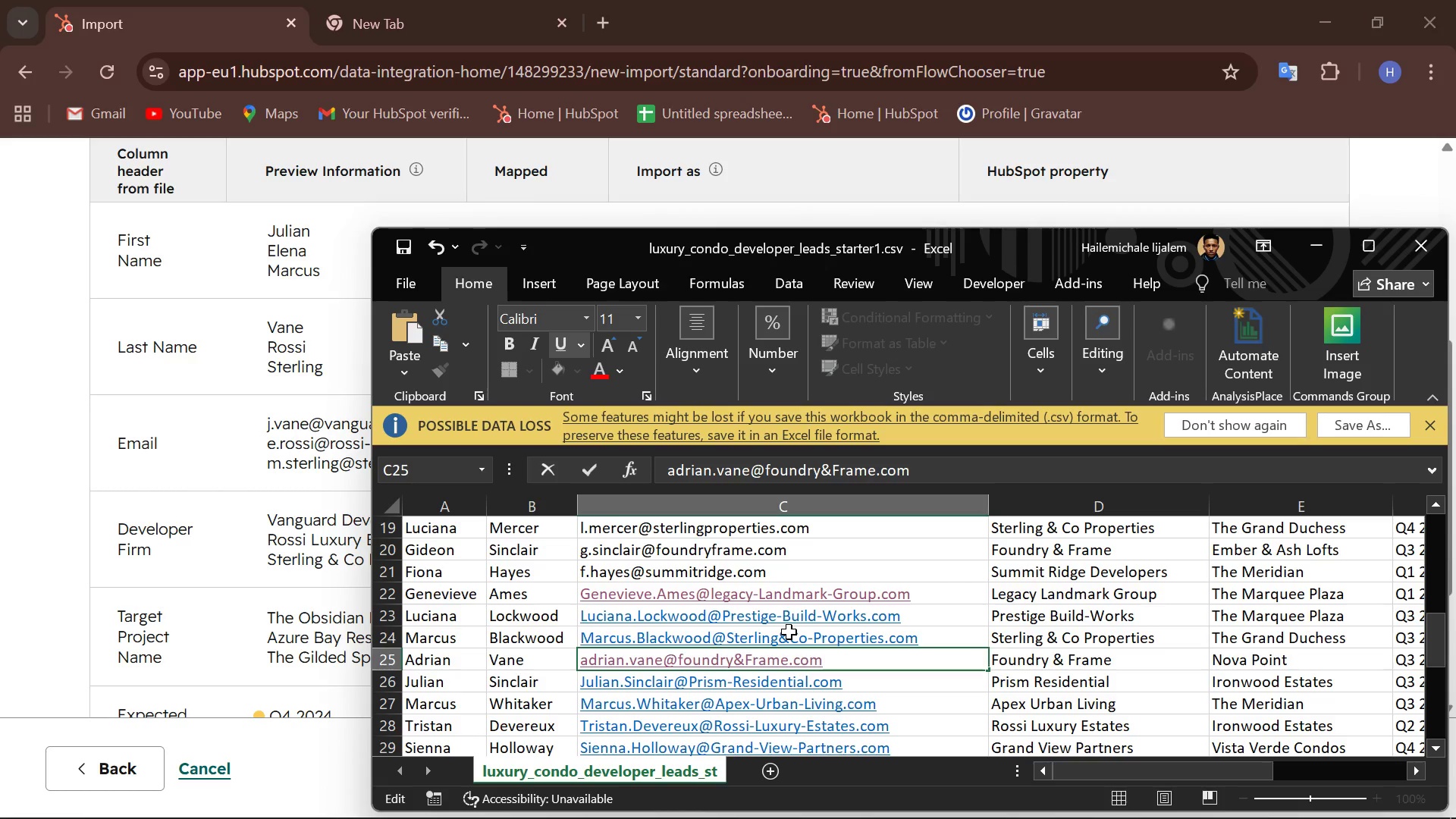 
key(Backspace)
 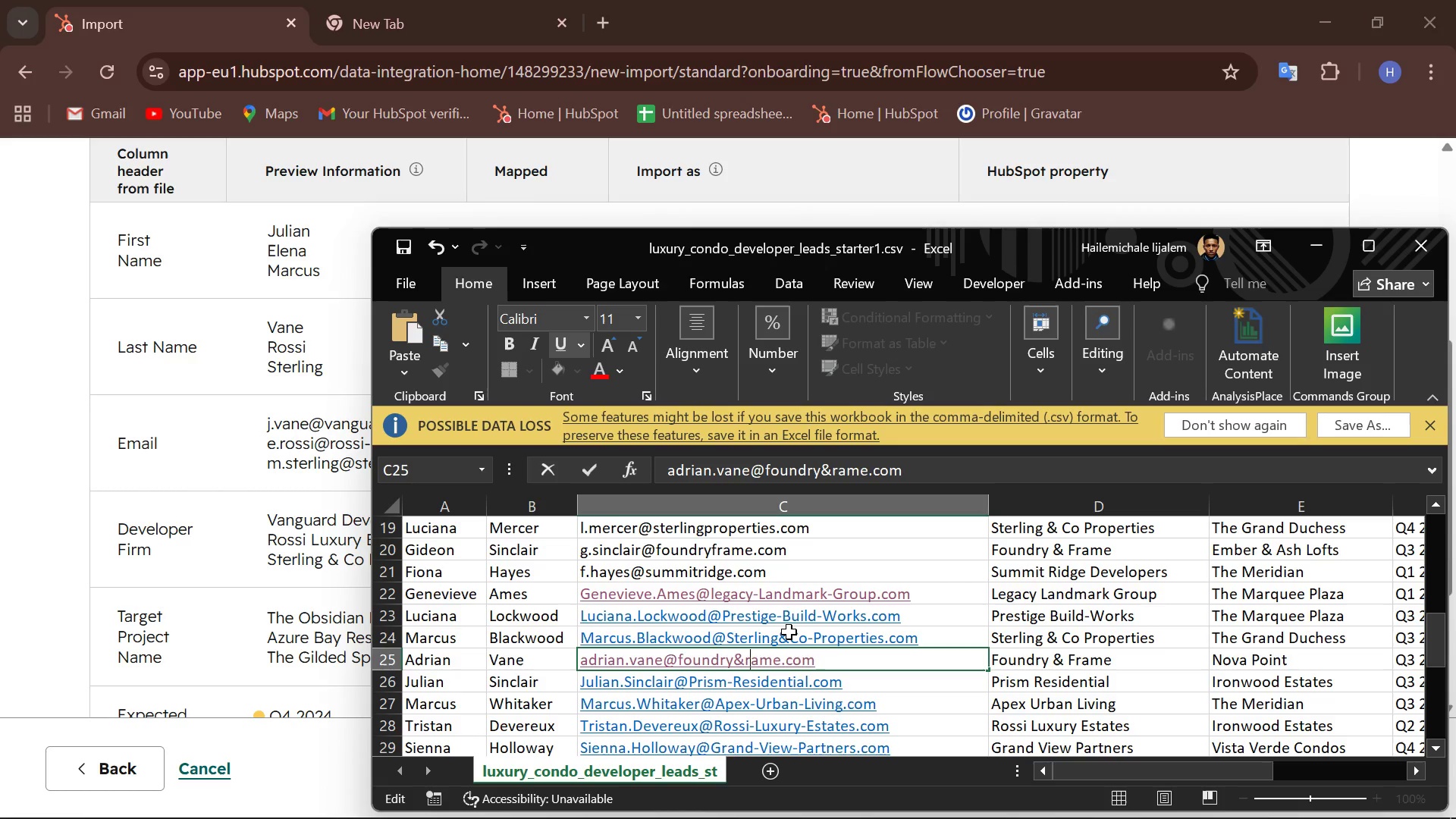 
key(F)
 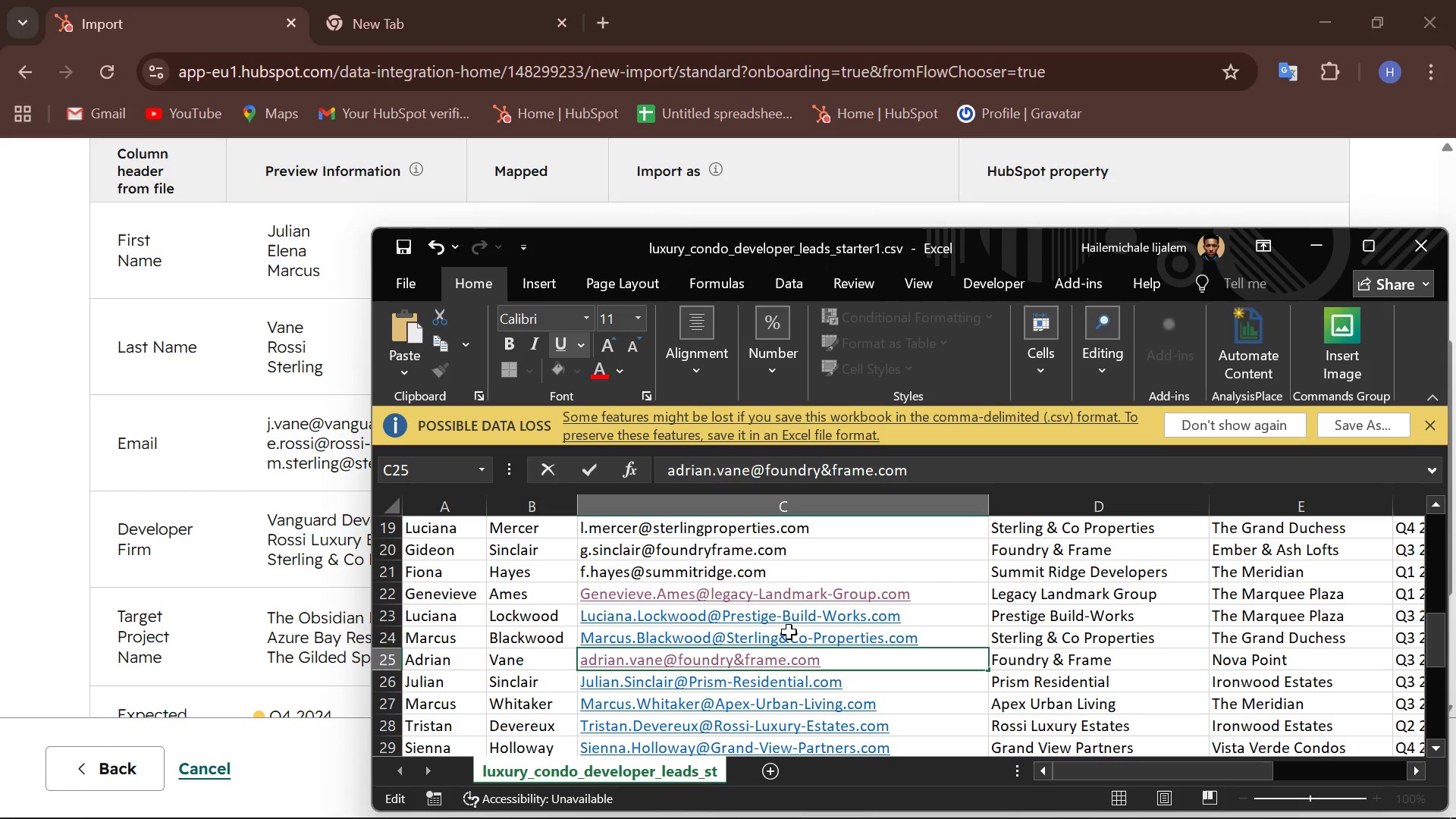 
key(ArrowLeft)
 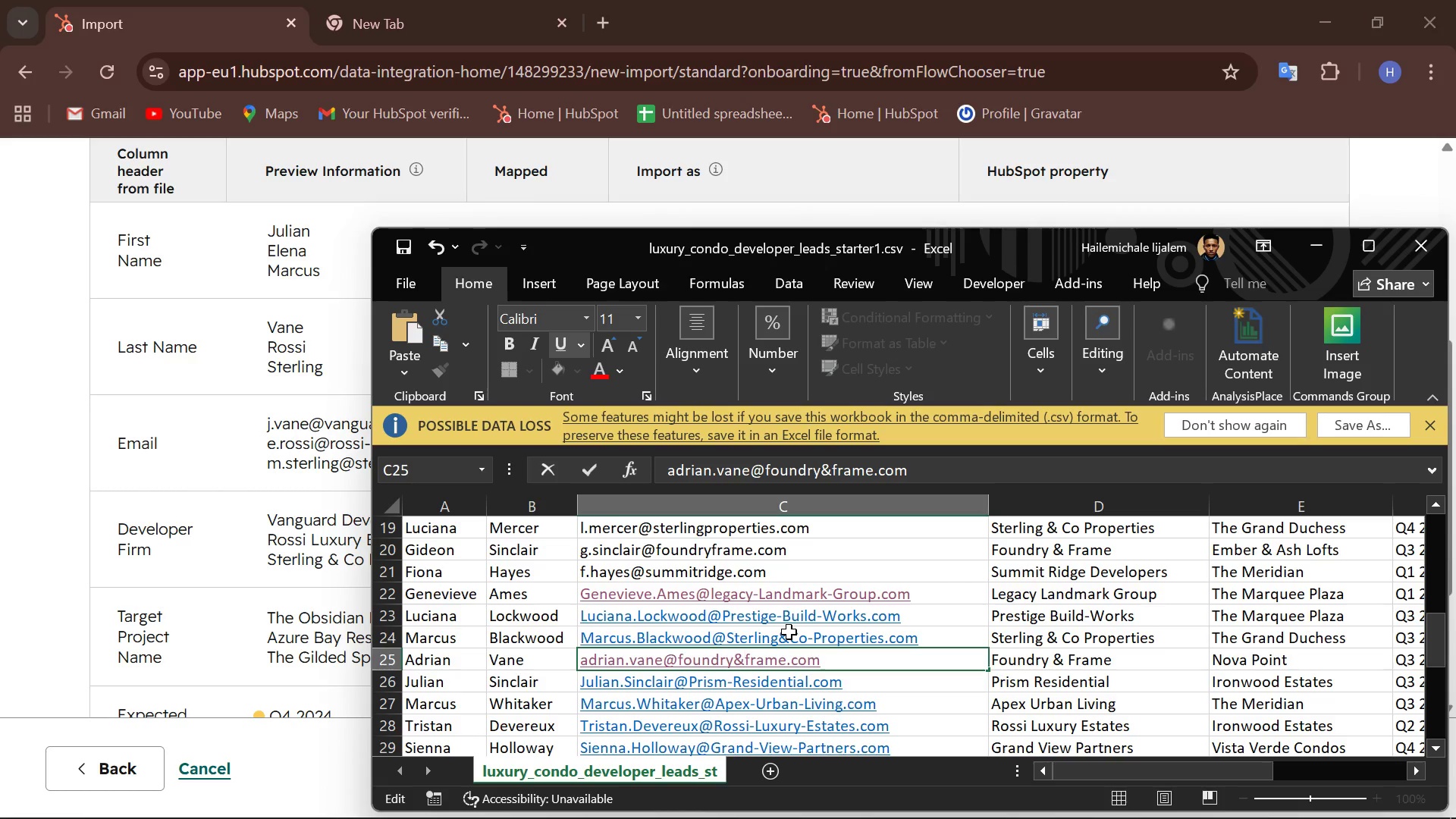 
wait(7.78)
 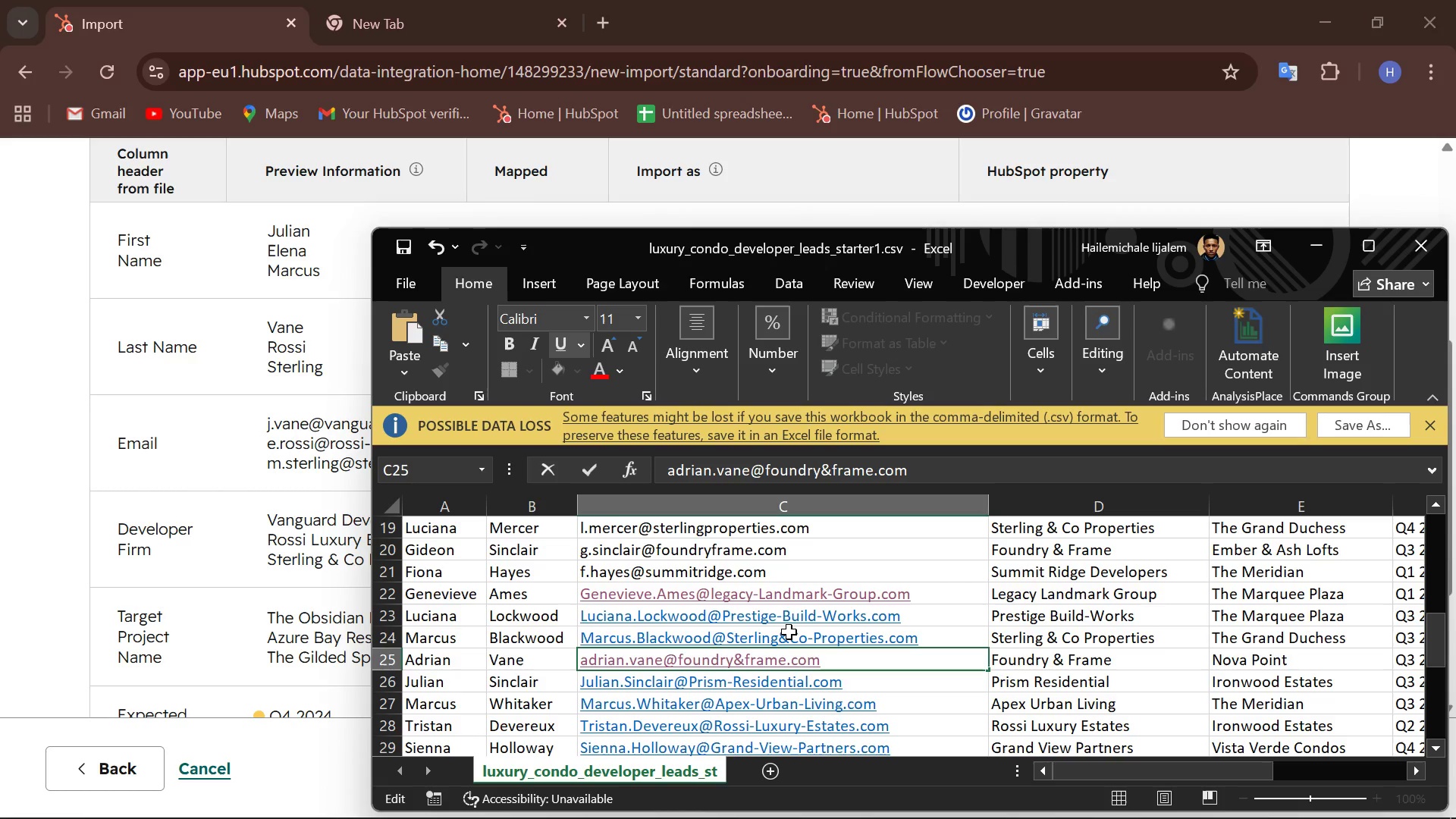 
key(Backspace)
 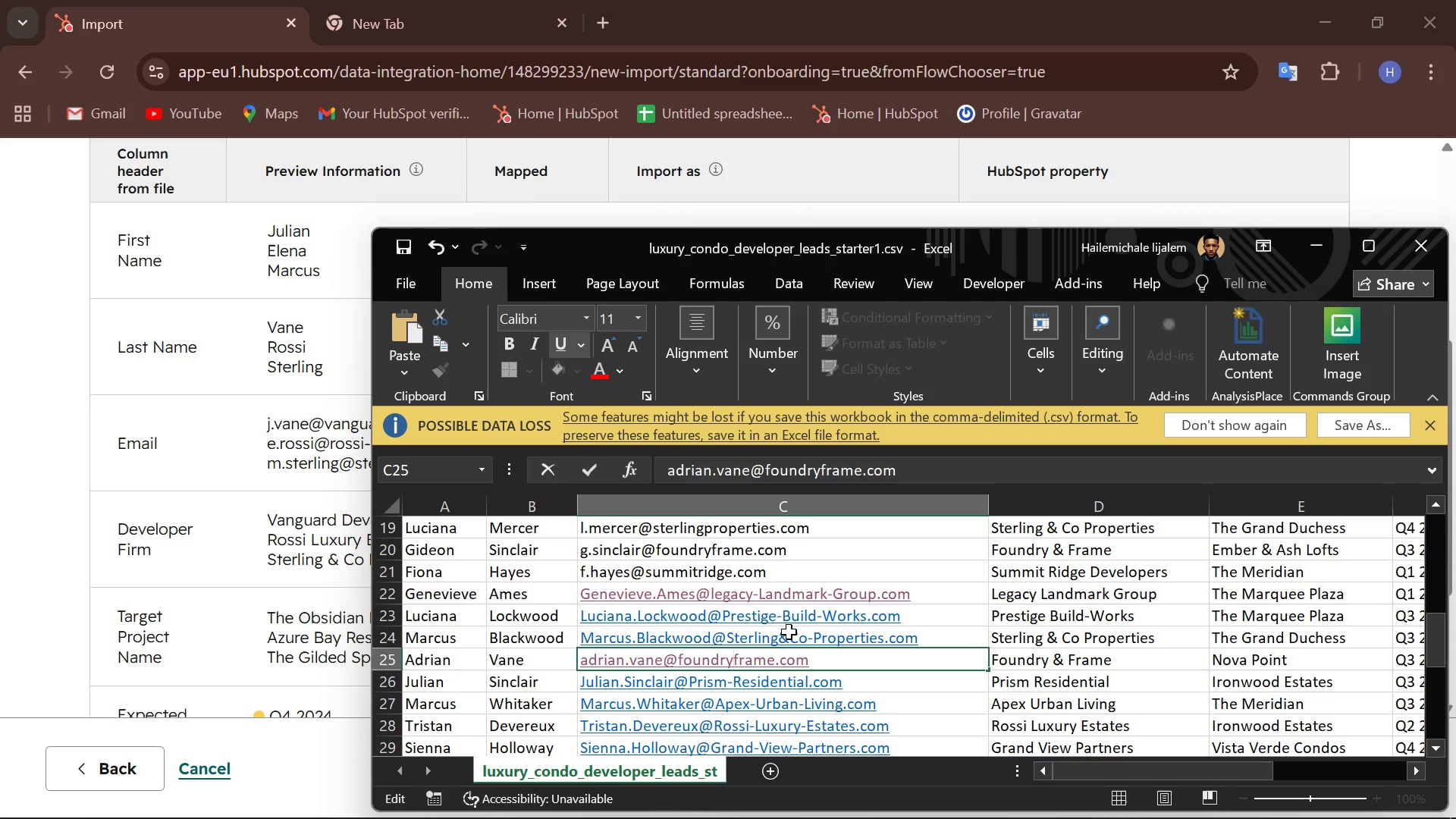 
key(ArrowUp)
 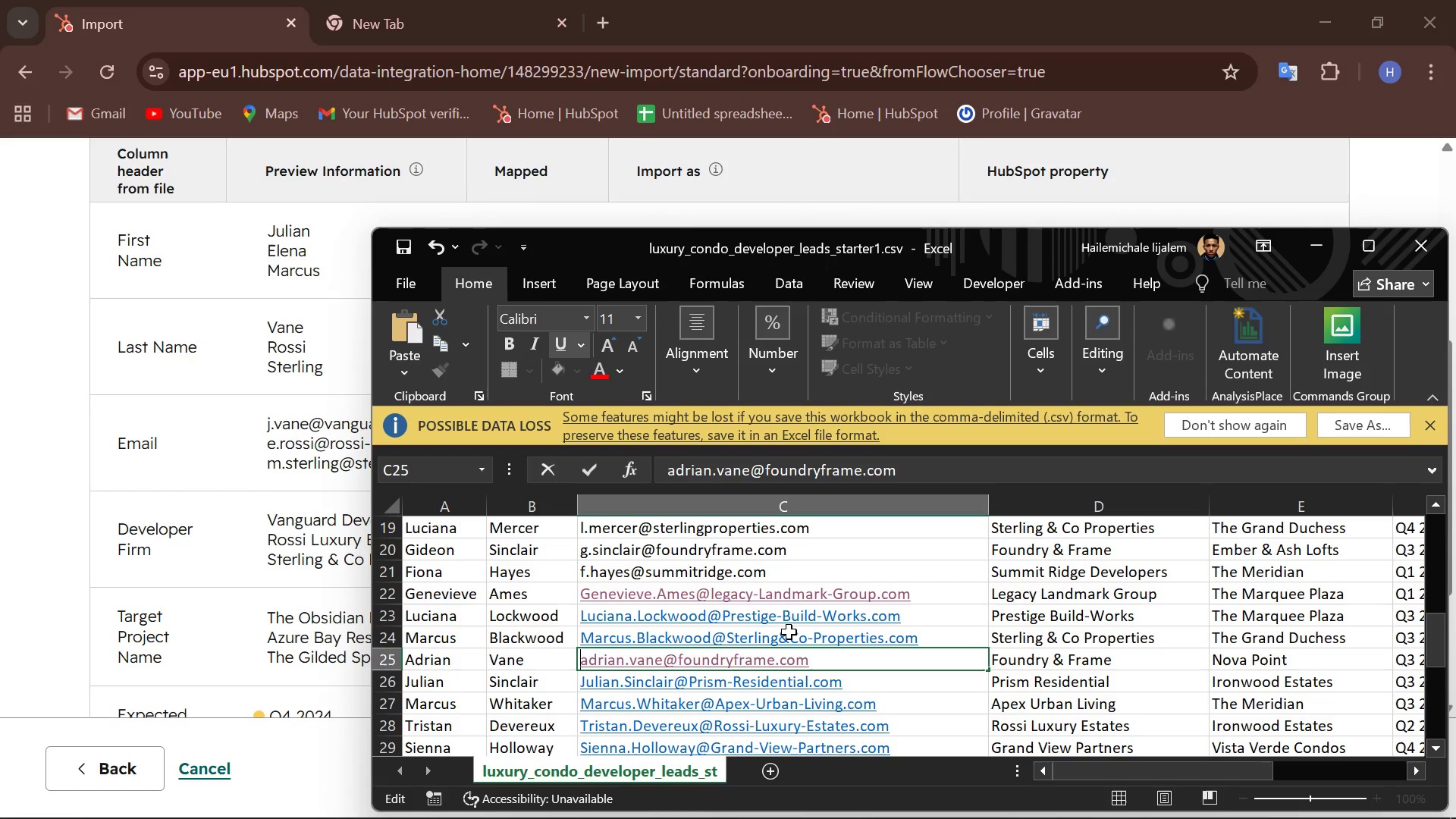 
left_click([789, 632])
 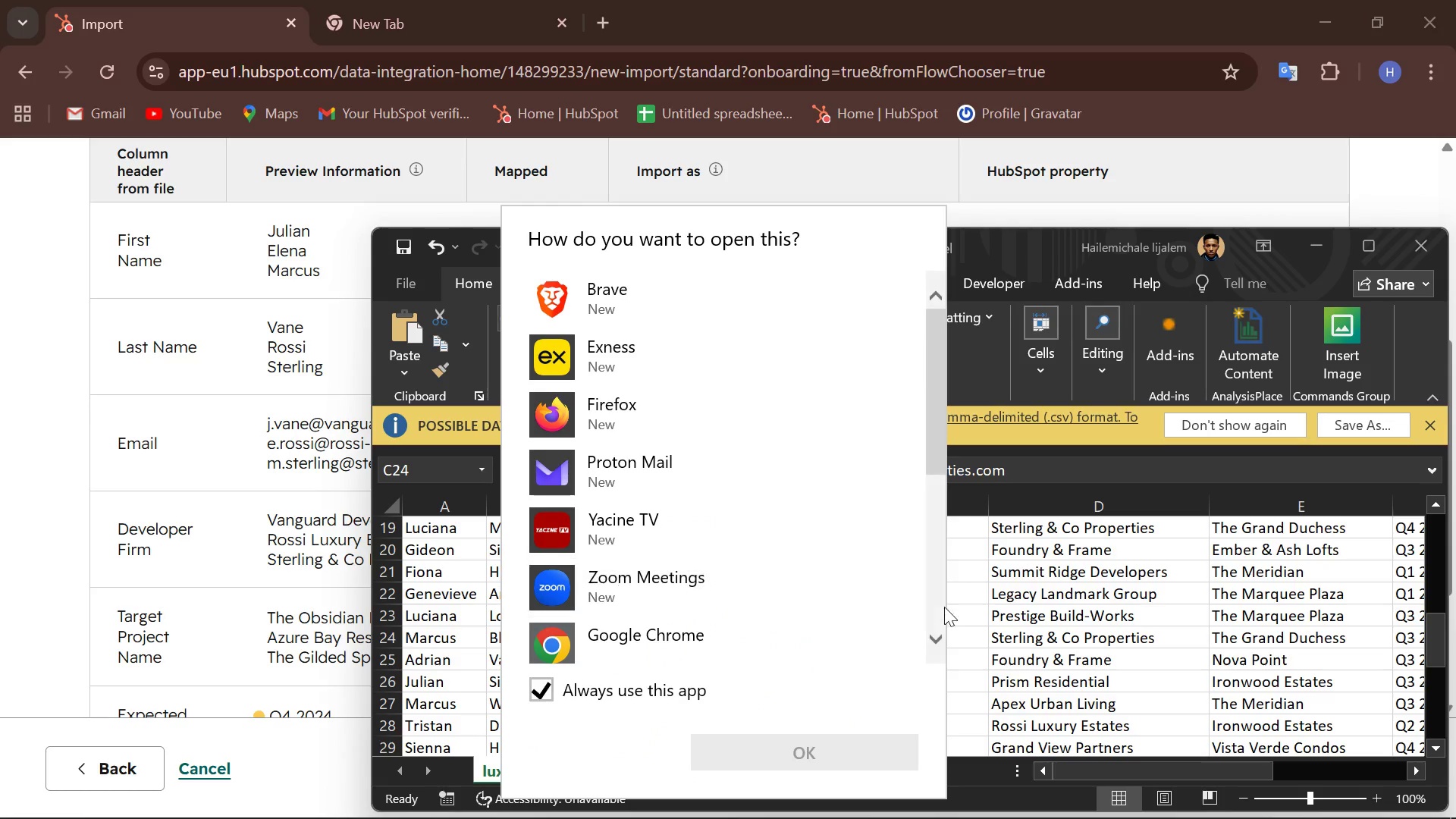 
left_click([1048, 459])
 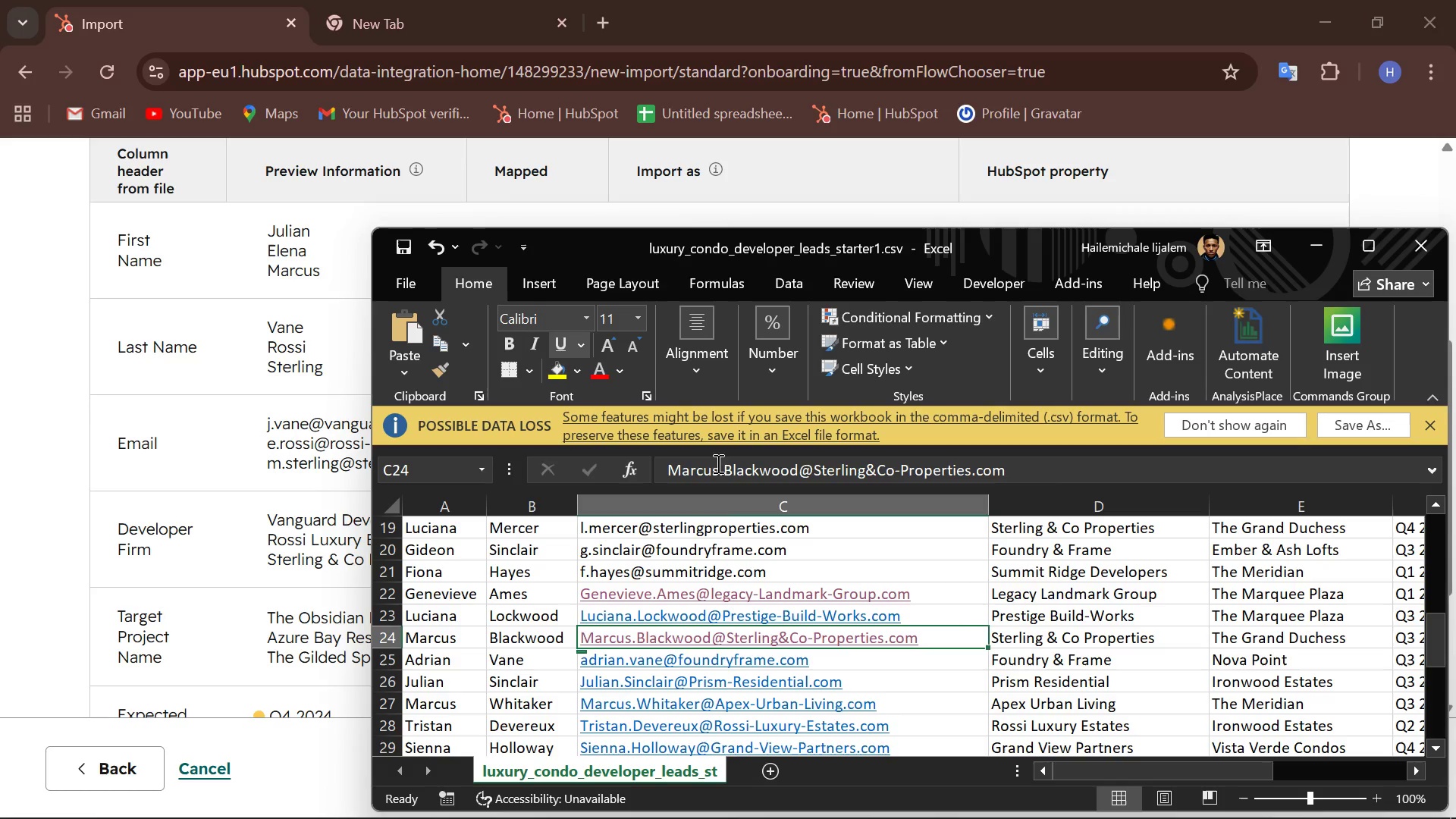 
left_click([725, 462])
 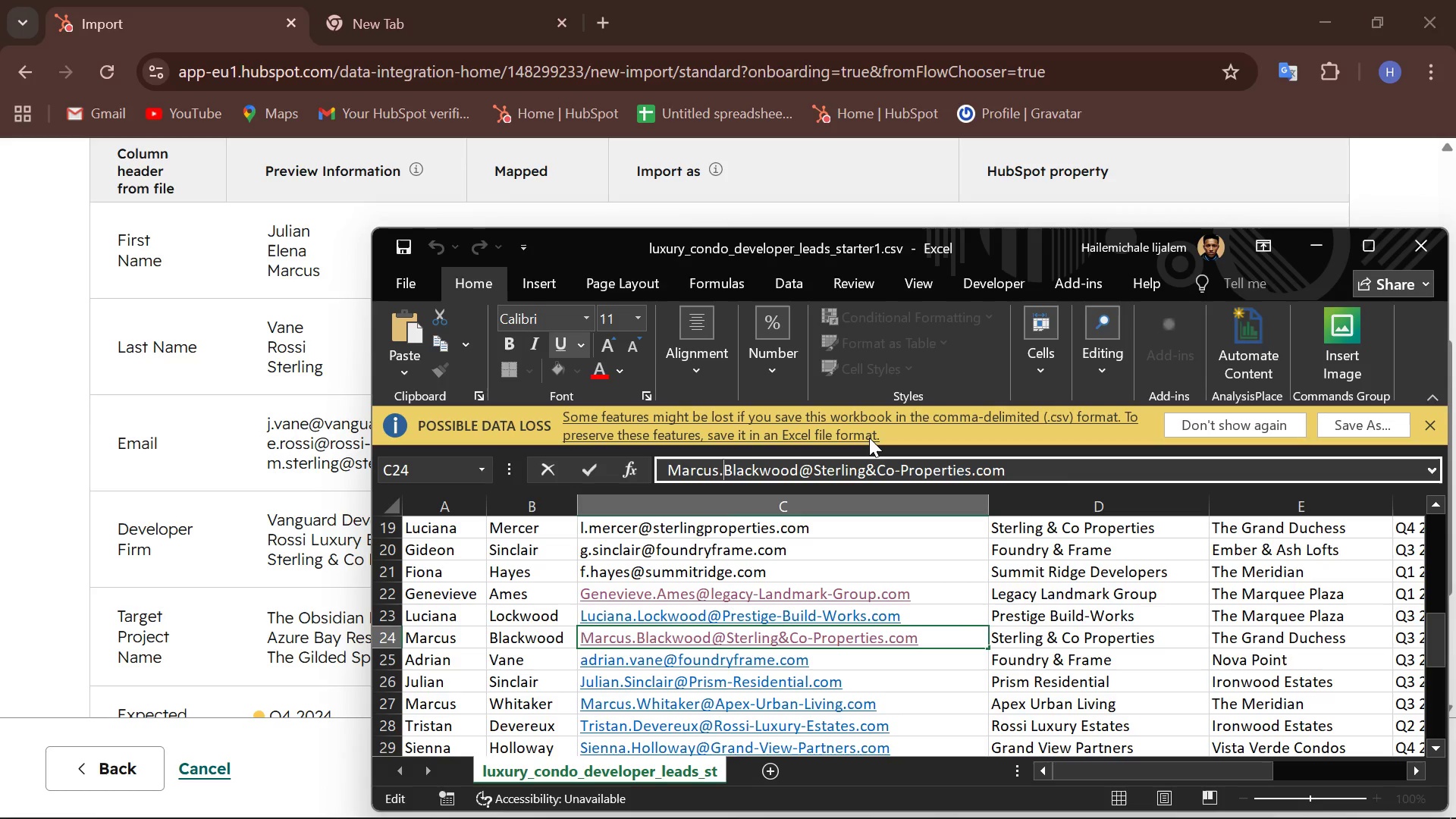 
key(Delete)
 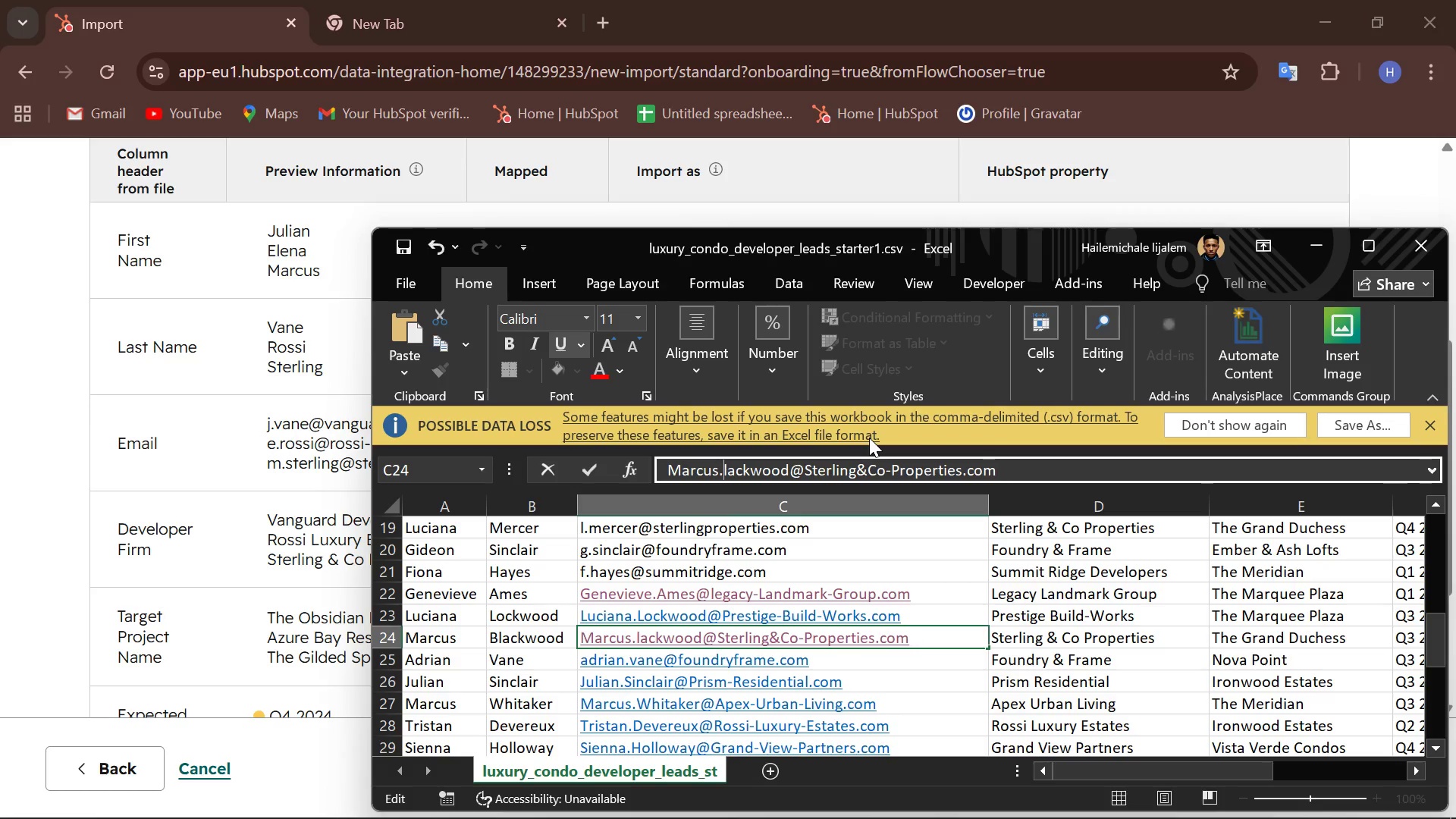 
key(B)
 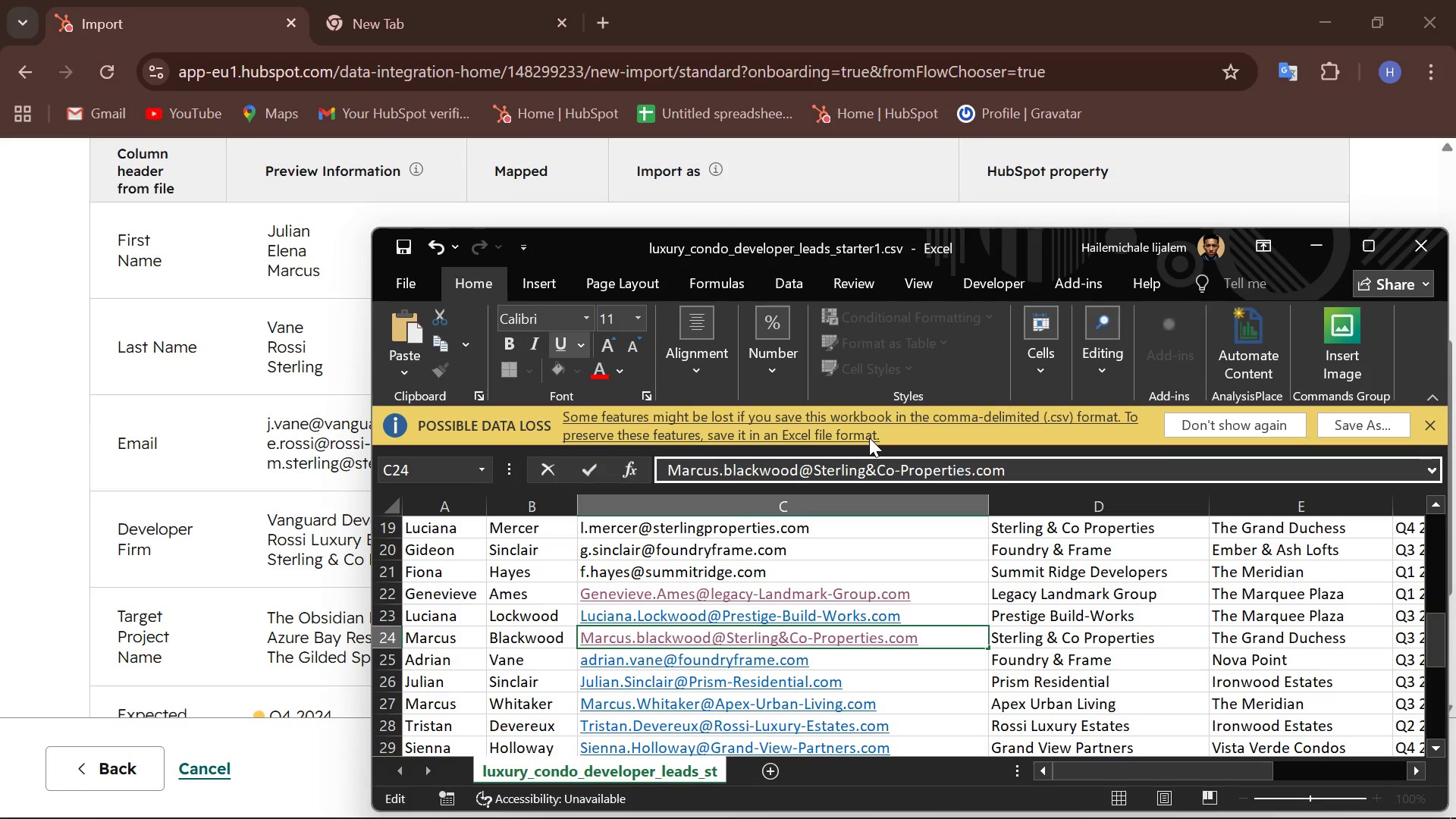 
key(ArrowLeft)
 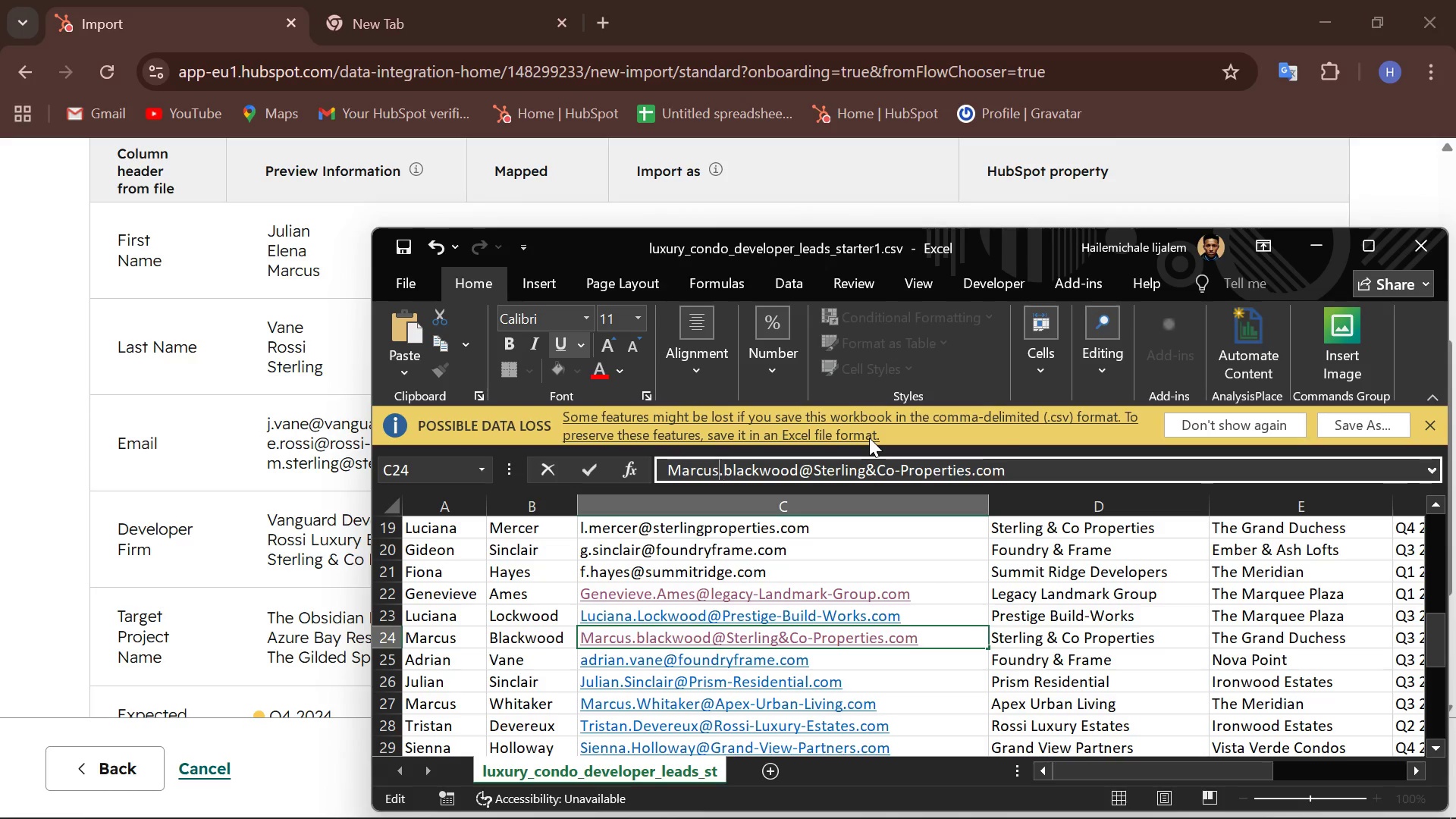 
key(ArrowLeft)
 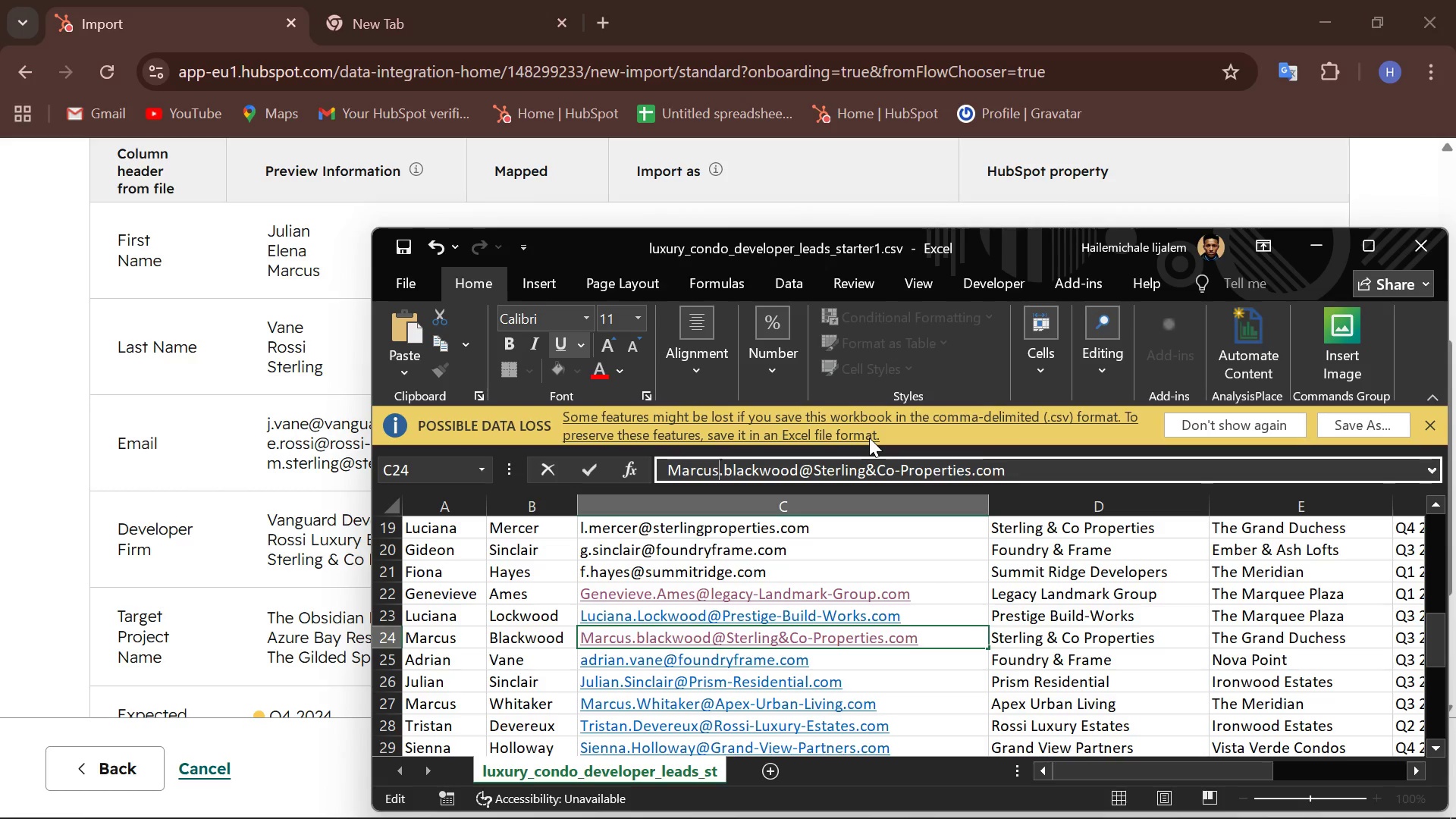 
key(ArrowLeft)
 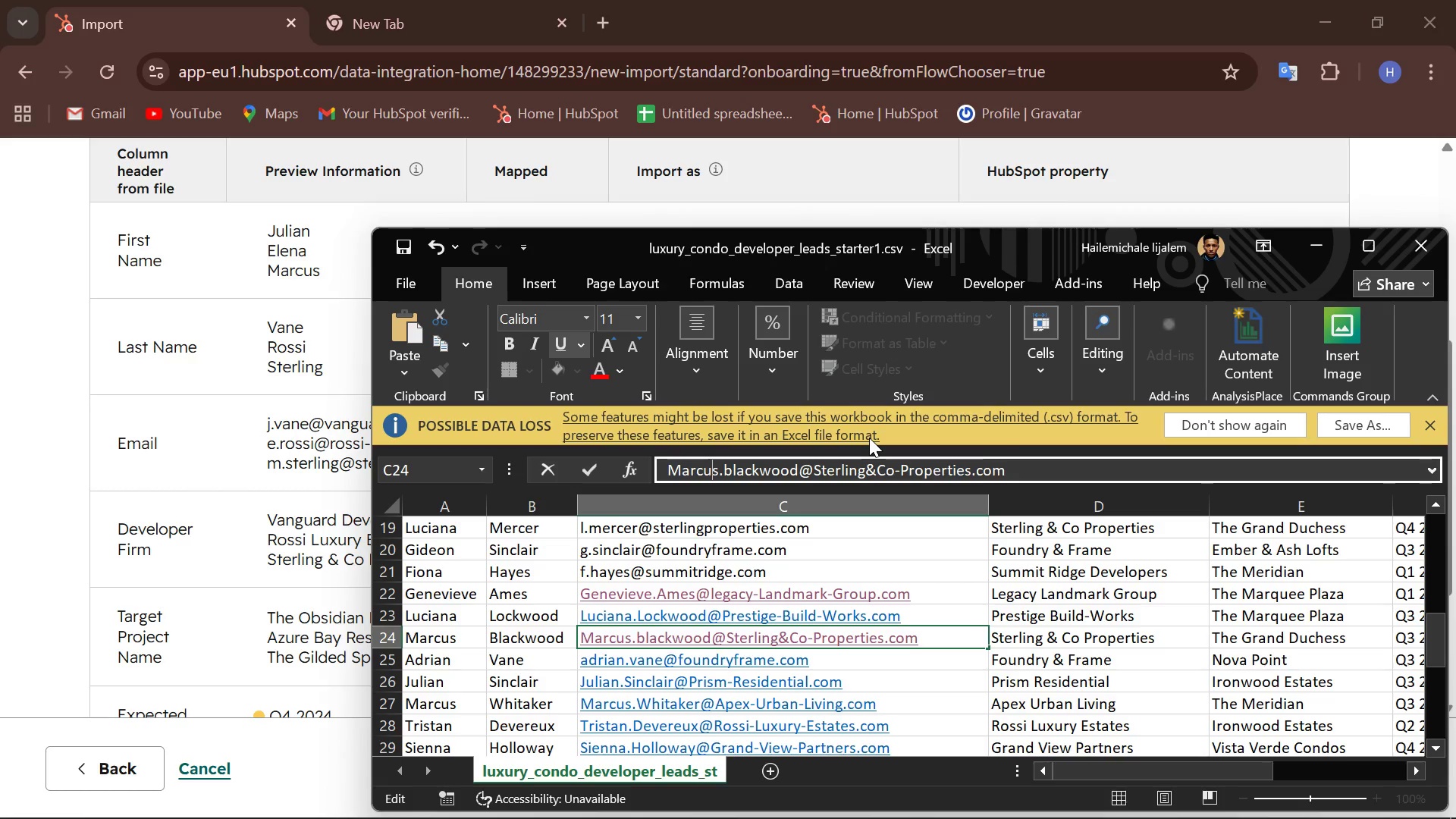 
key(ArrowLeft)
 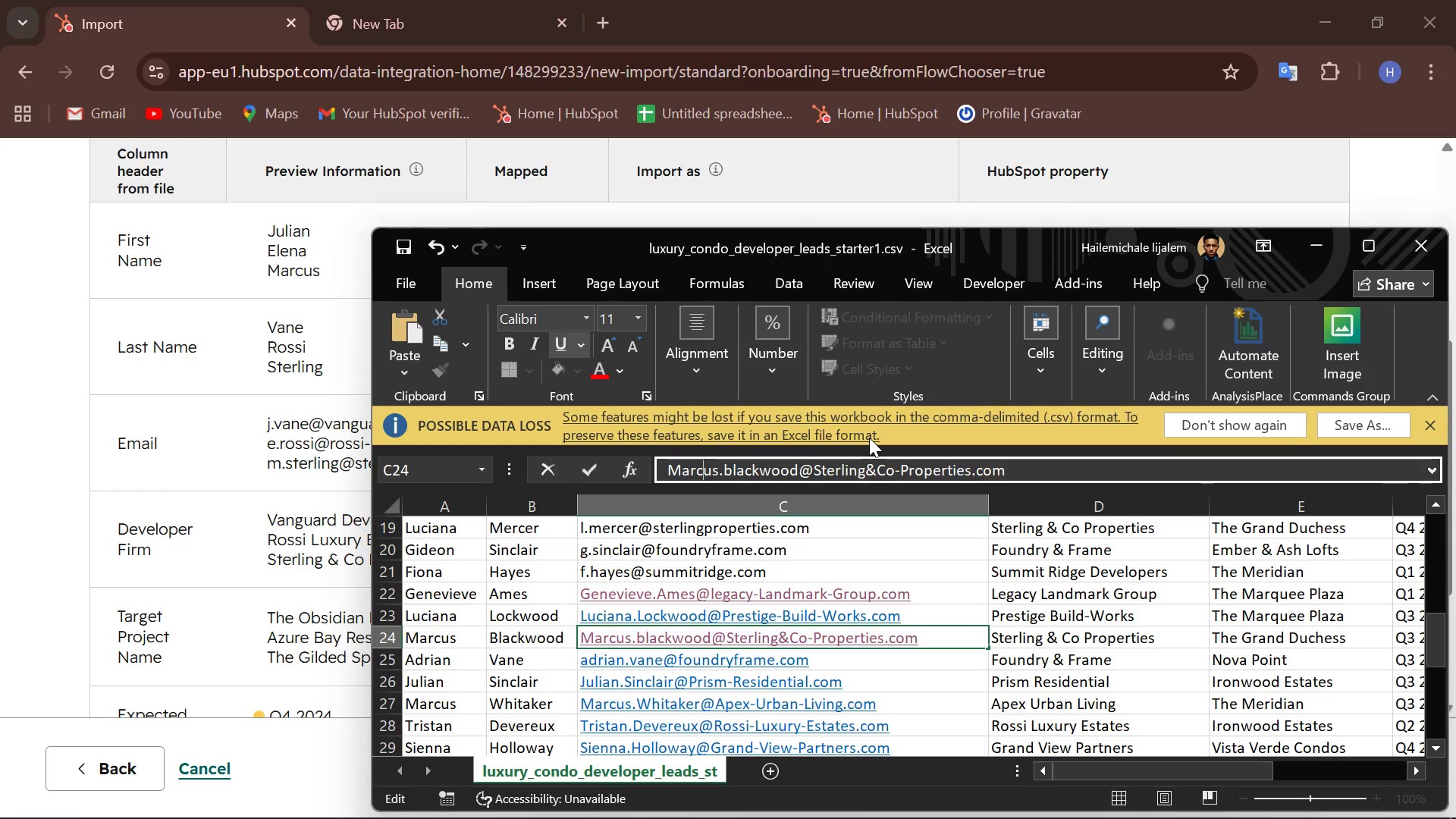 
key(ArrowLeft)
 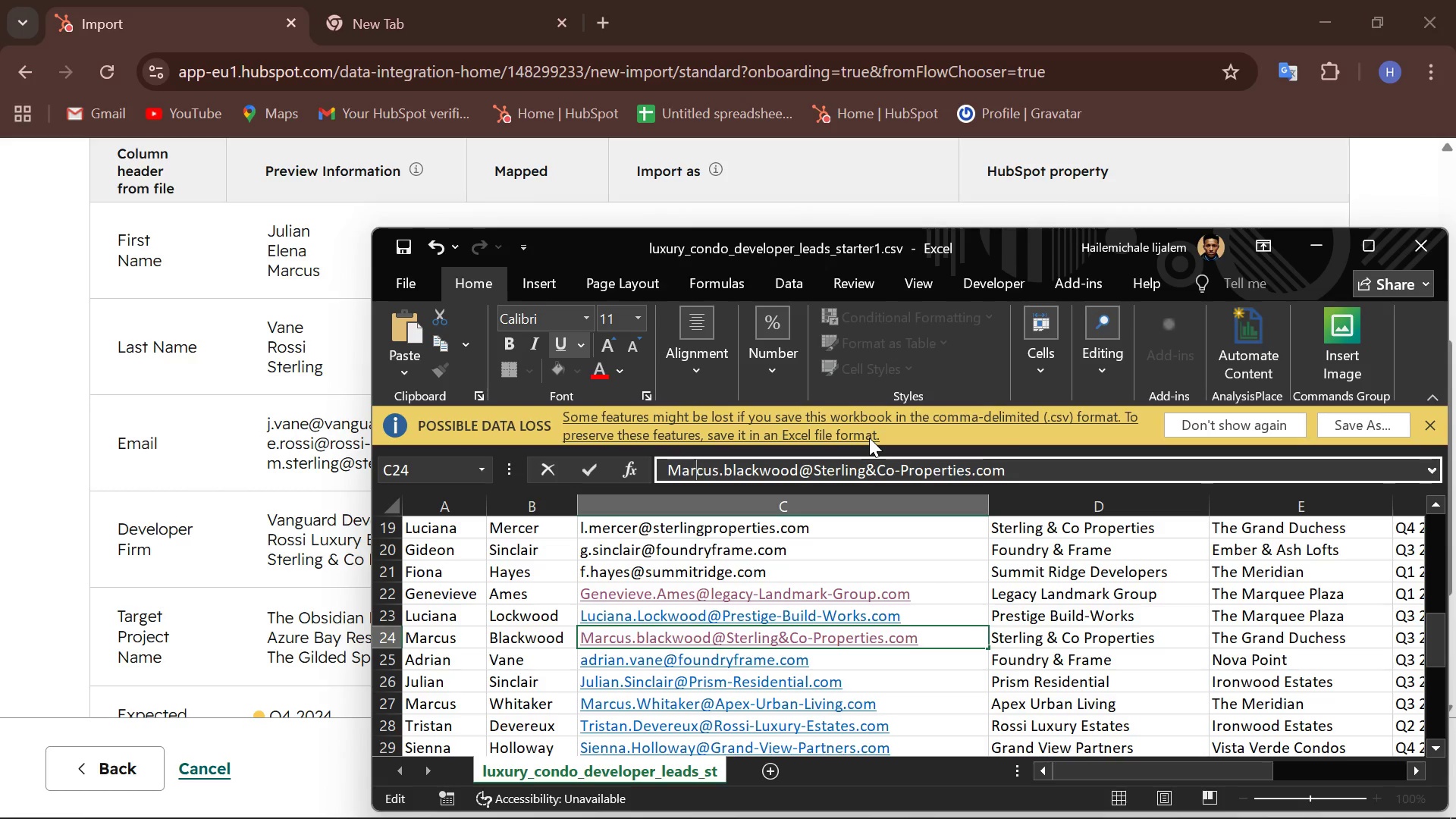 
key(ArrowLeft)
 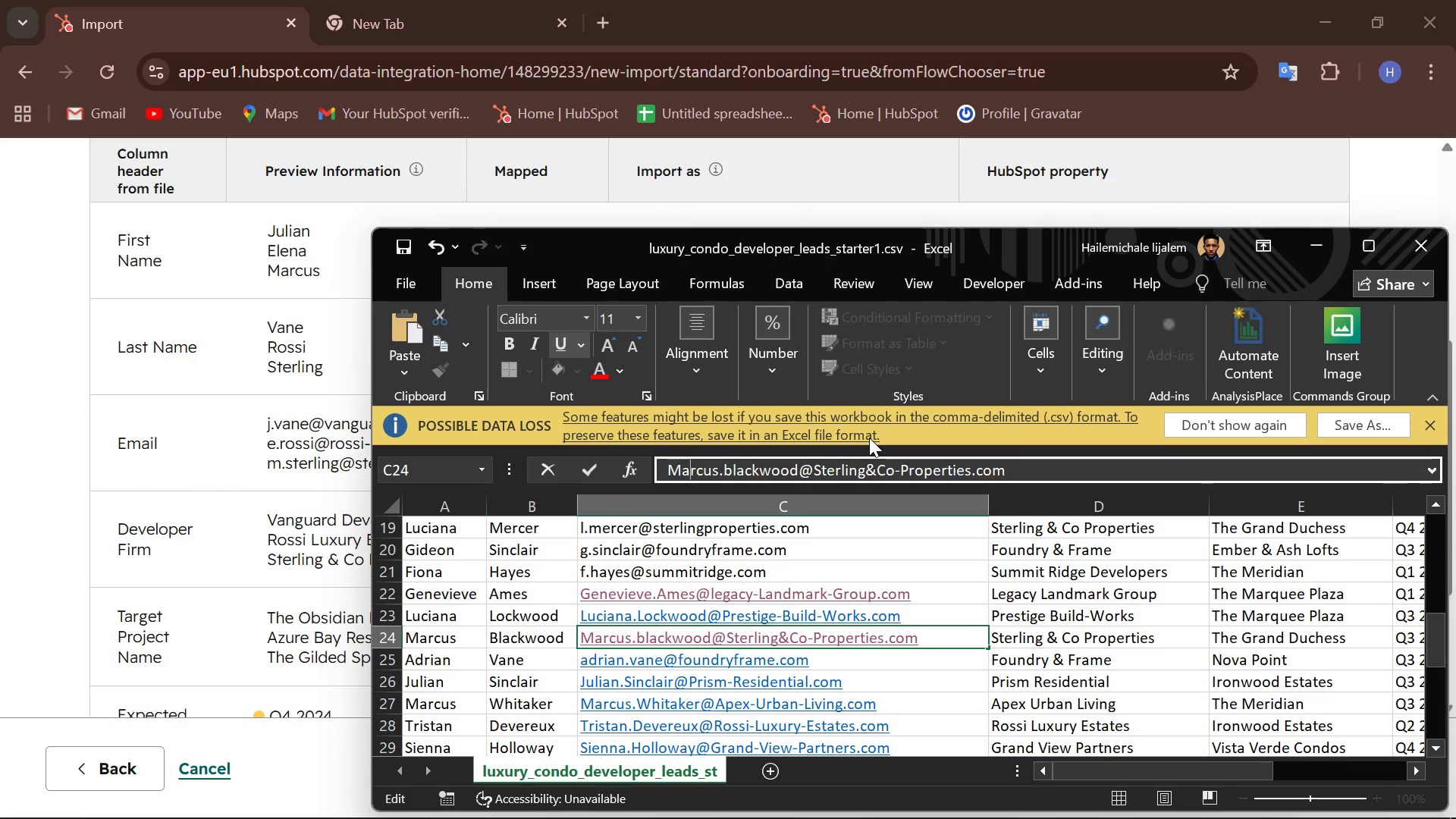 
key(ArrowLeft)
 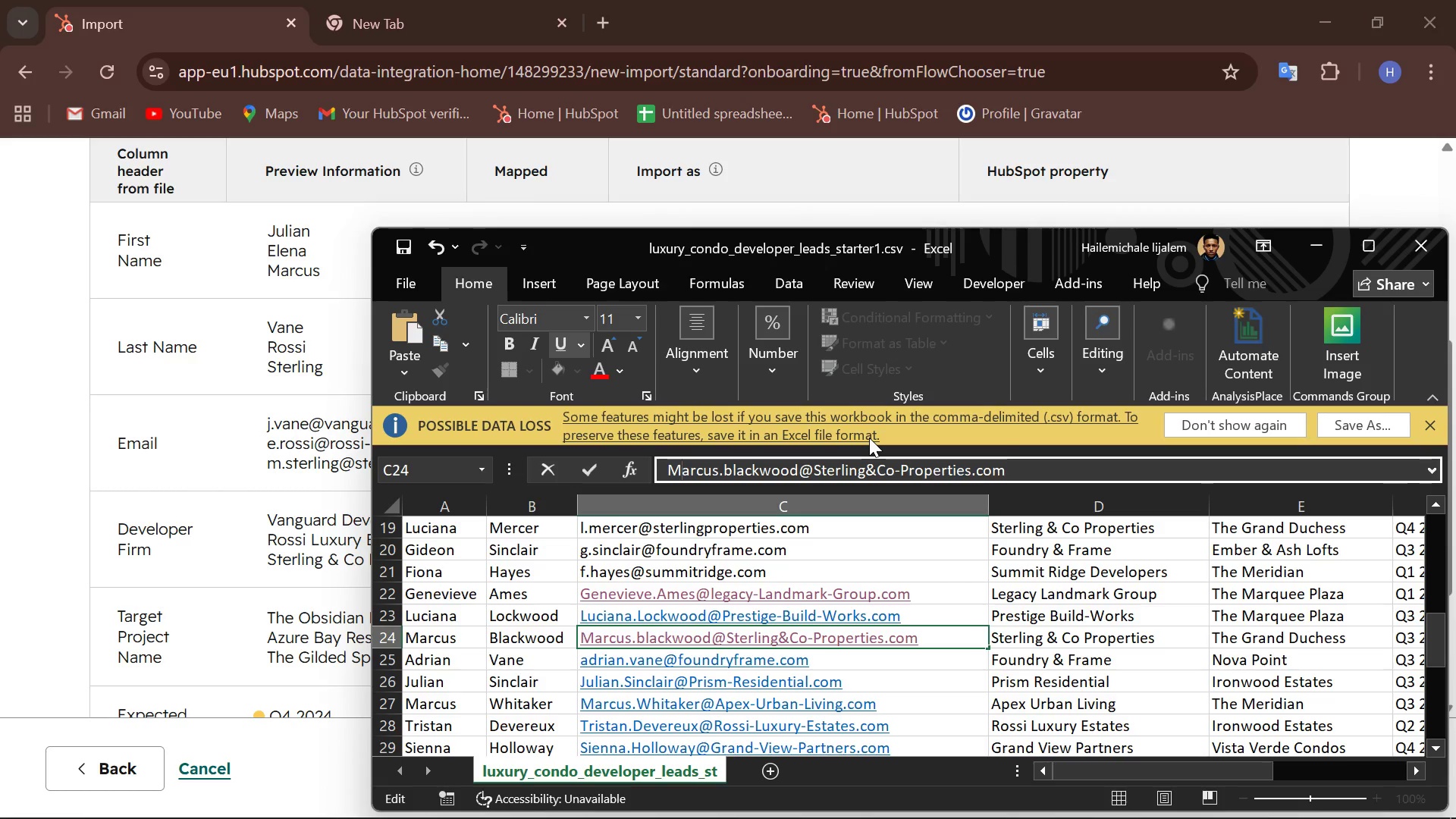 
key(Backspace)
 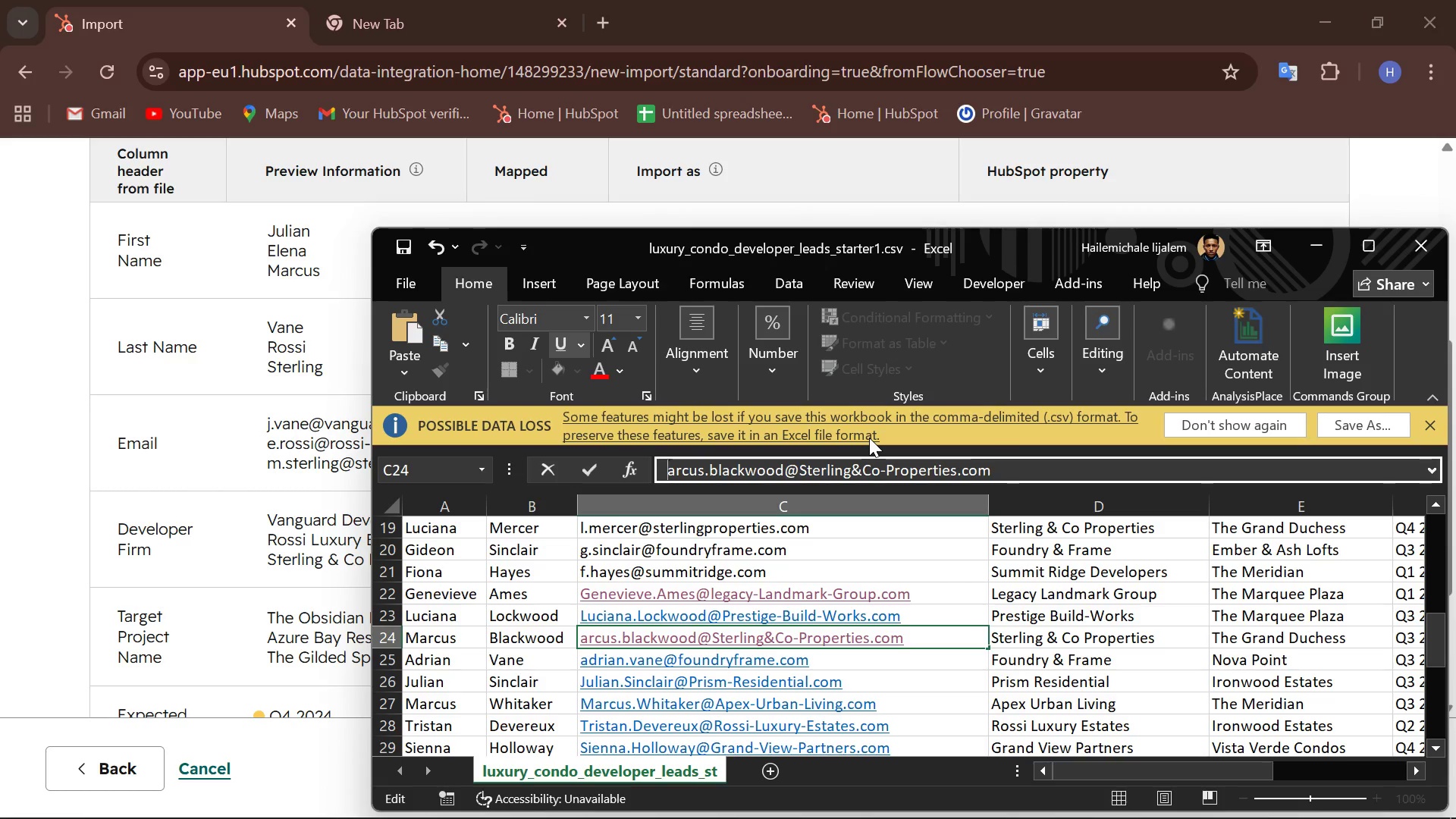 
key(M)
 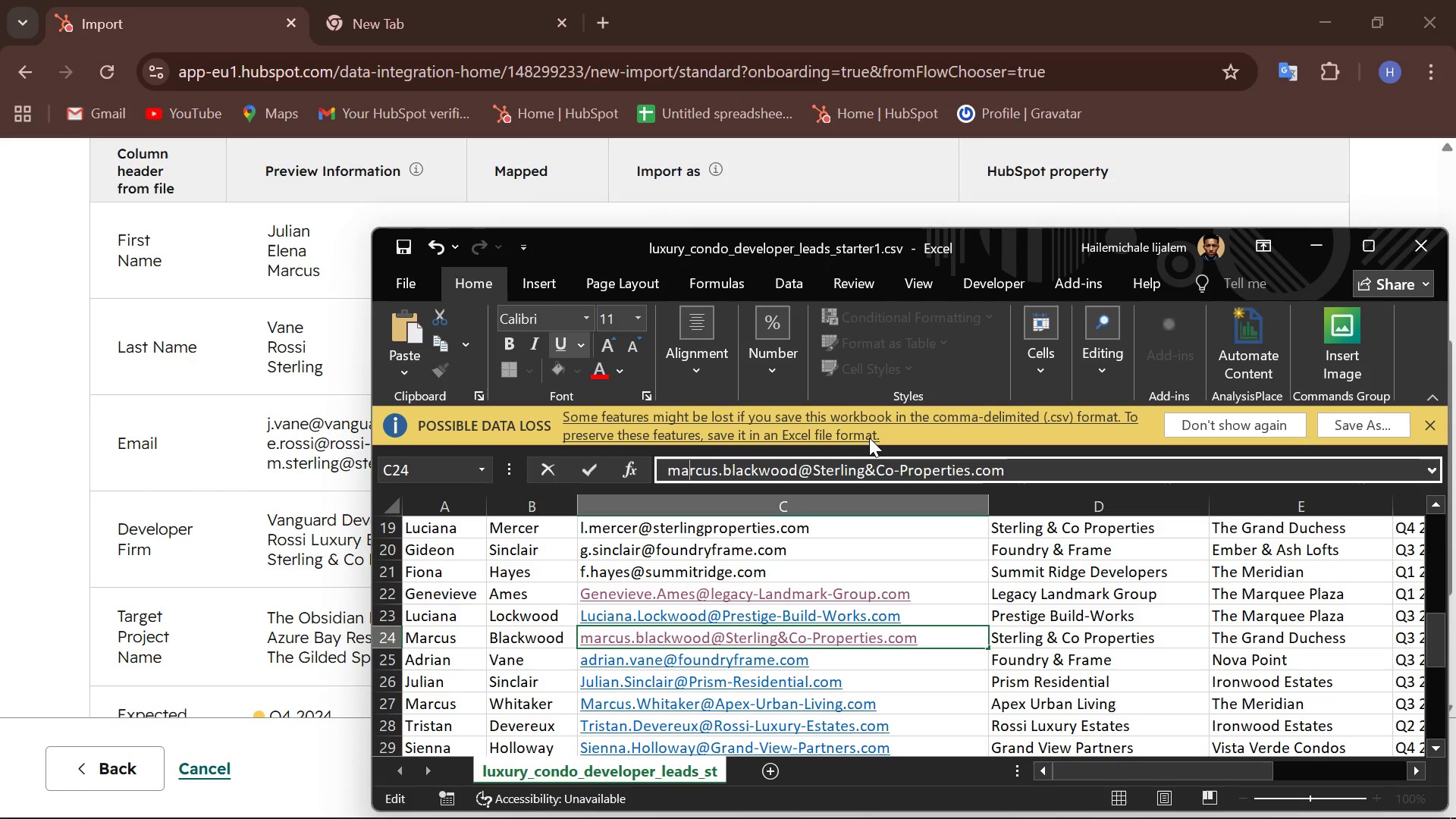 
hold_key(key=ArrowRight, duration=0.8)
 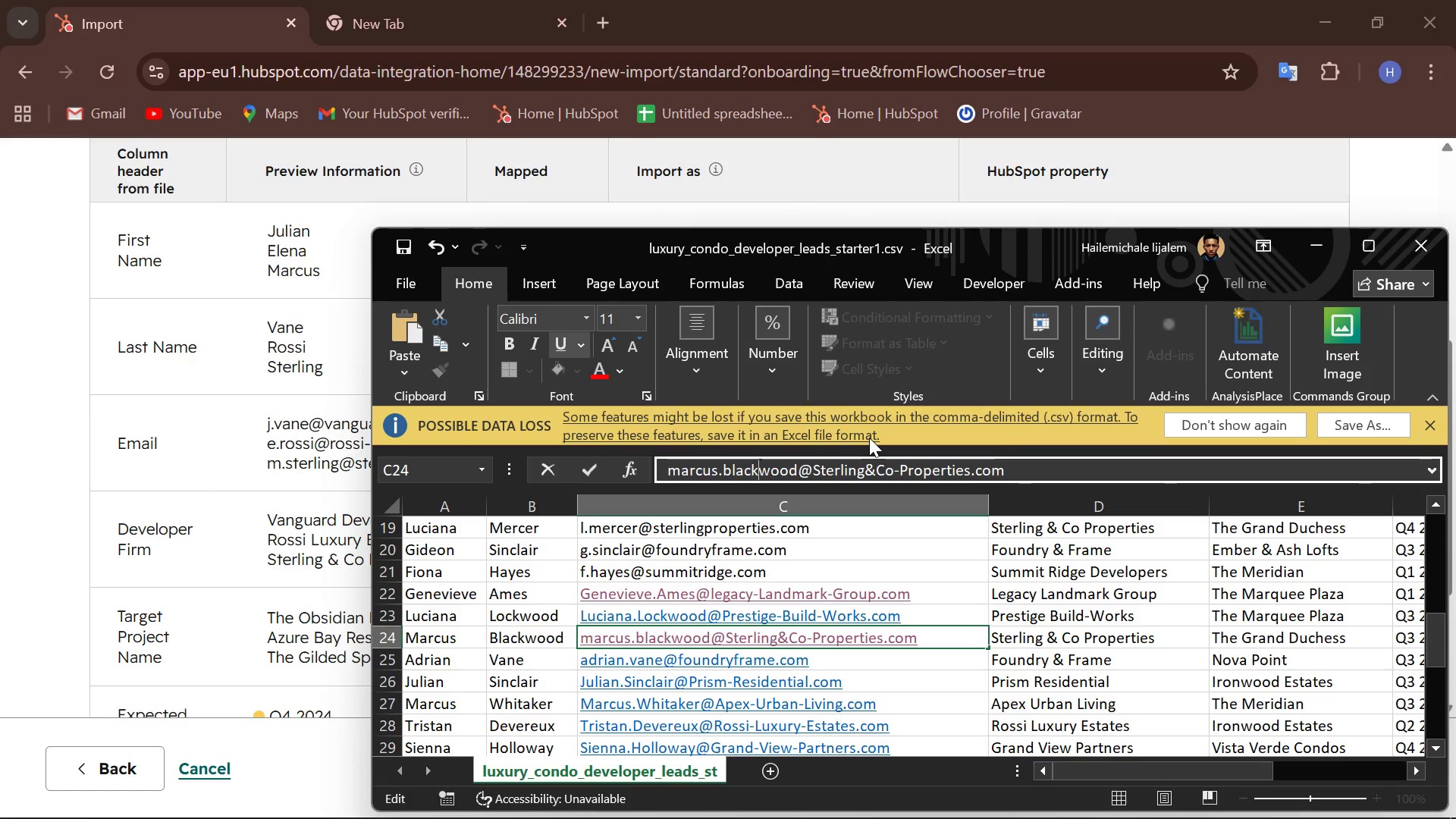 
hold_key(key=ArrowRight, duration=0.75)
 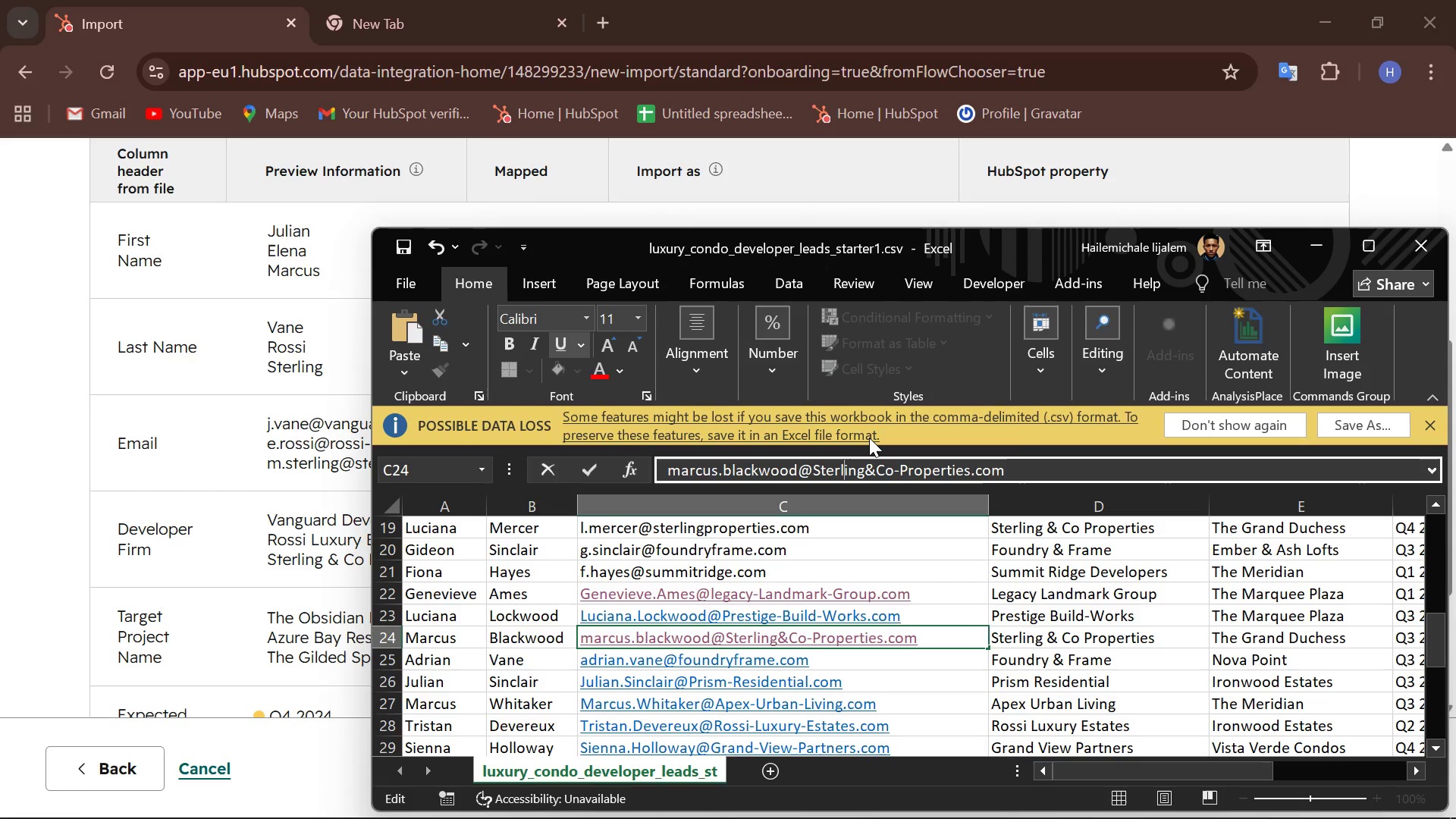 
key(ArrowRight)
 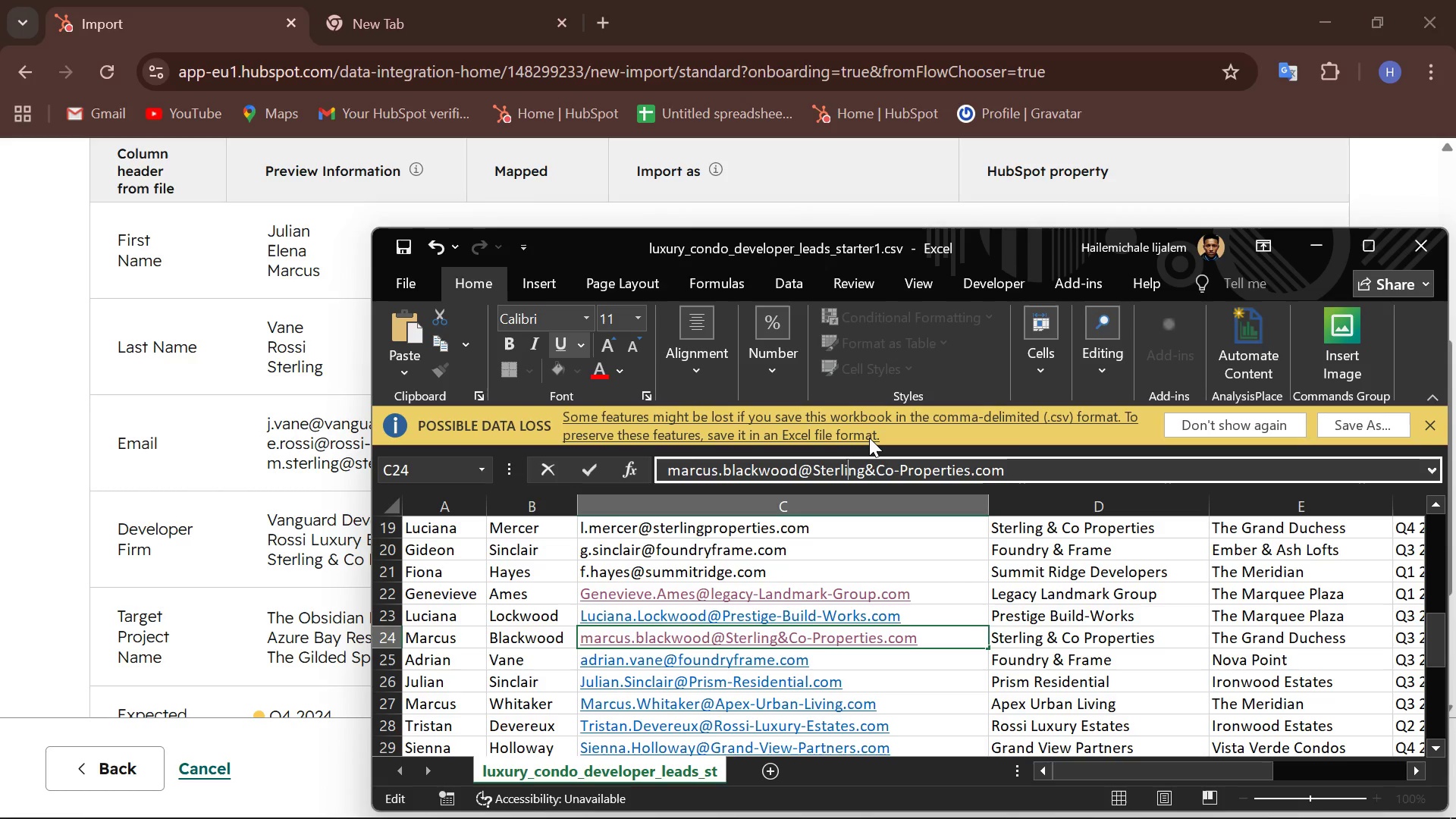 
key(ArrowRight)
 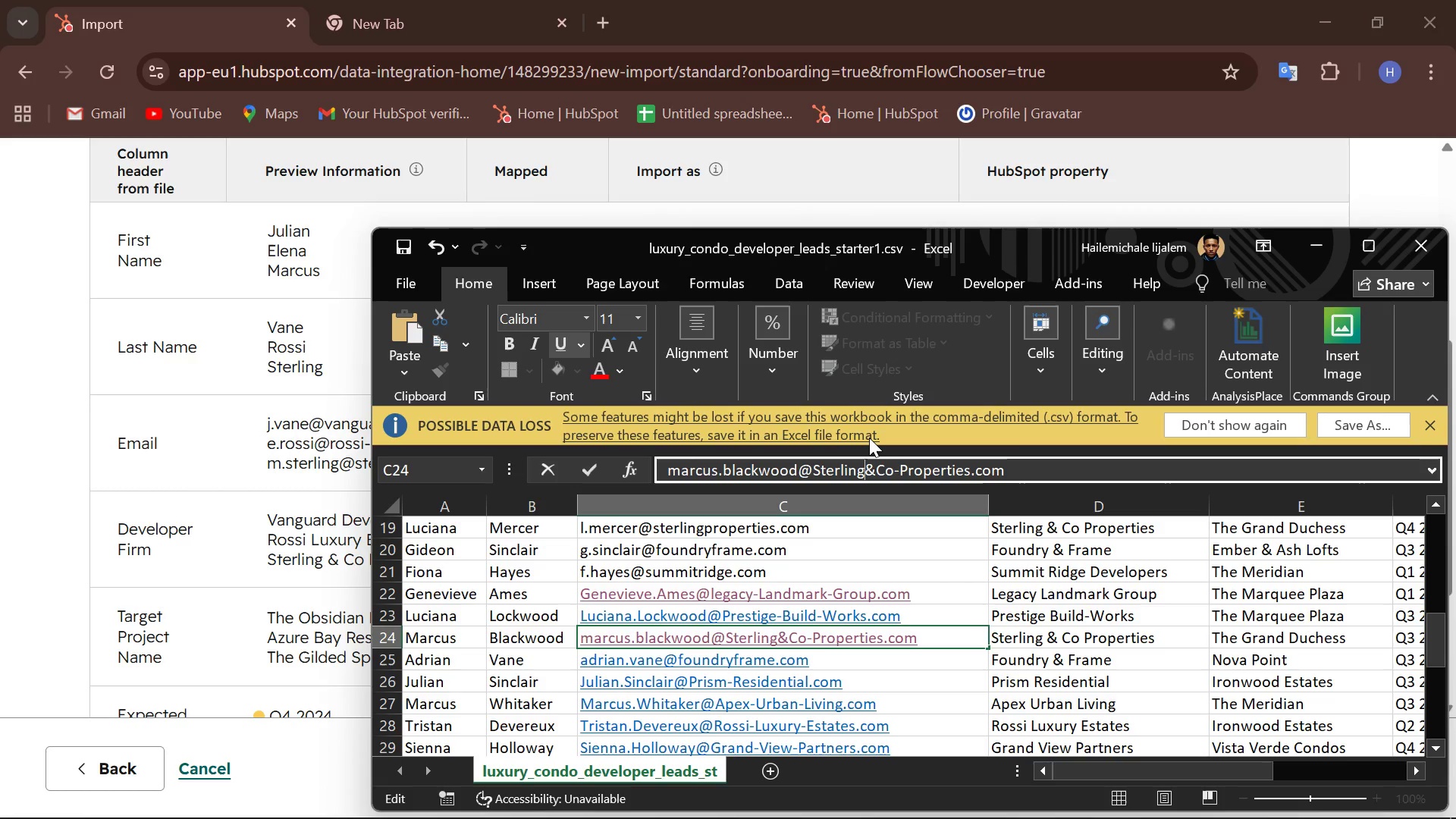 
key(ArrowRight)
 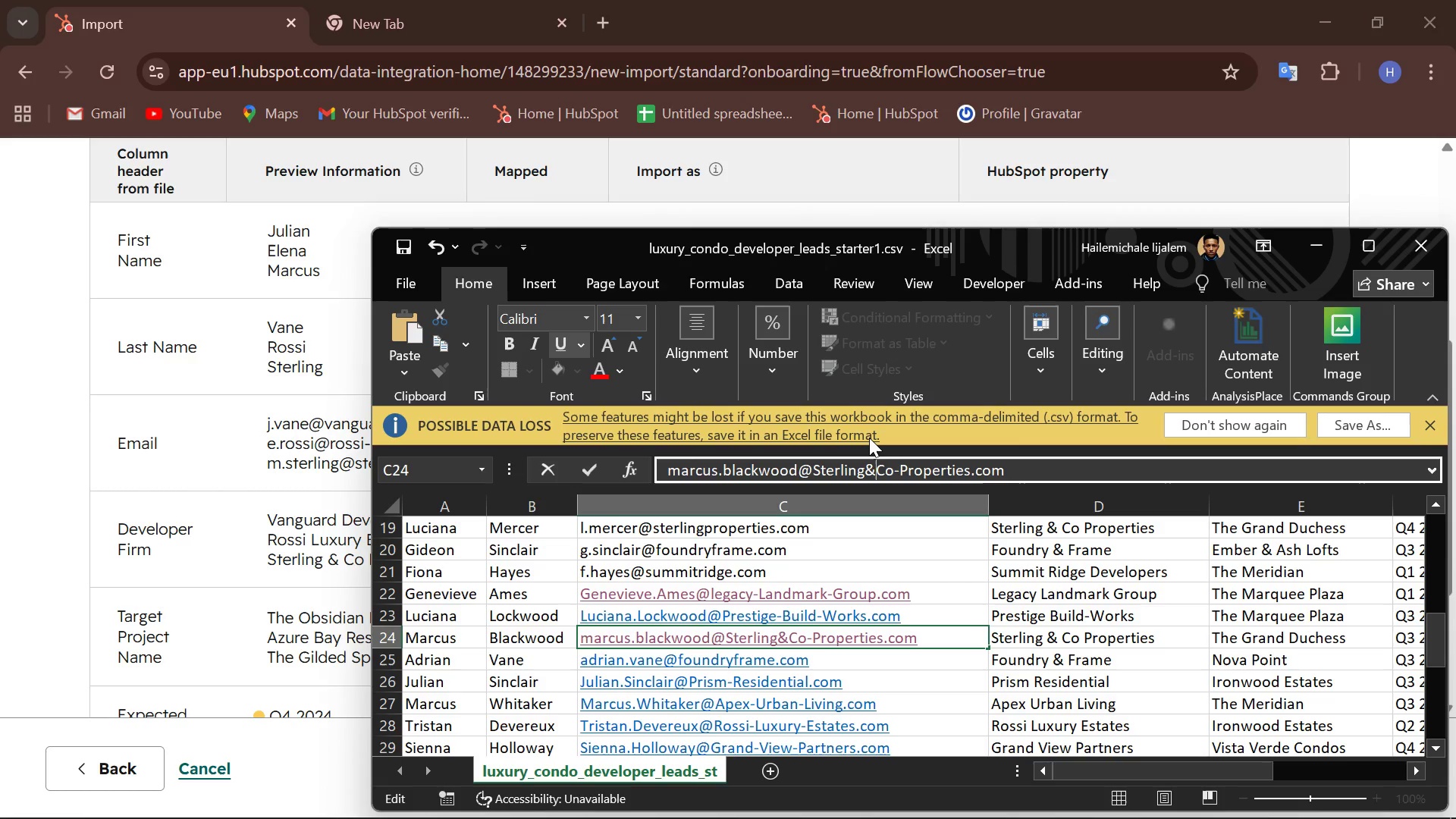 
key(ArrowRight)
 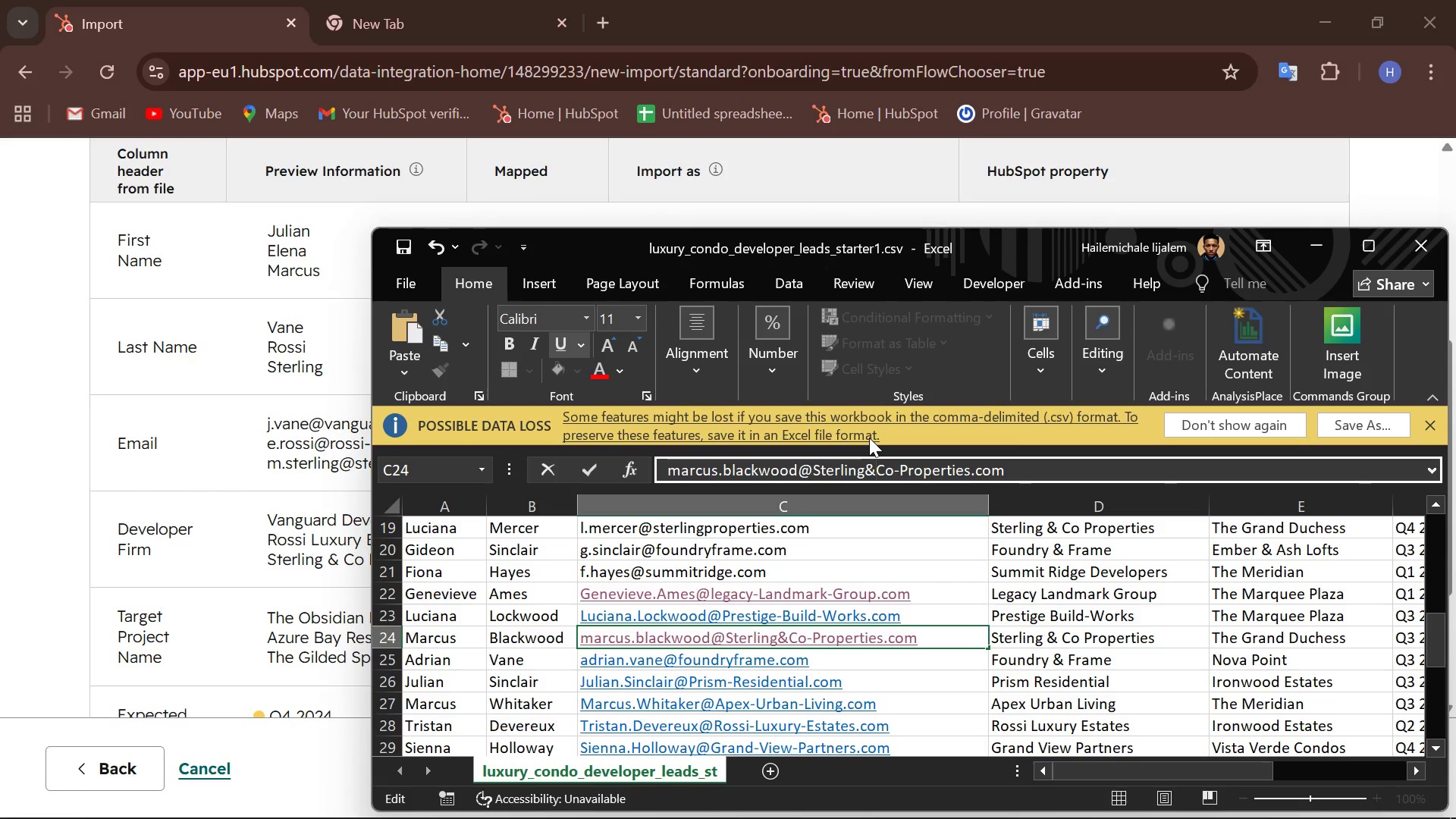 
key(Backspace)
 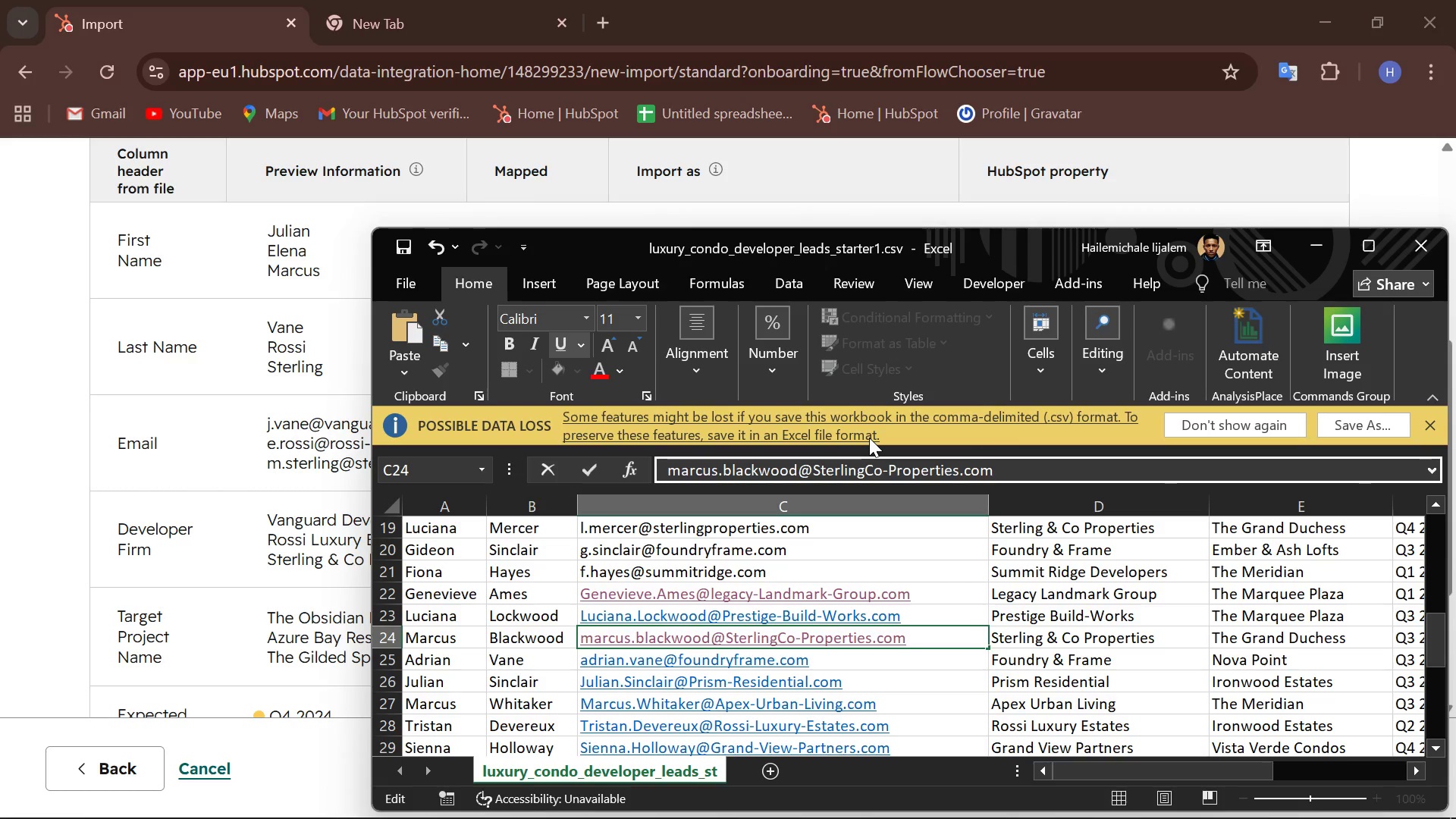 
hold_key(key=ArrowLeft, duration=0.64)
 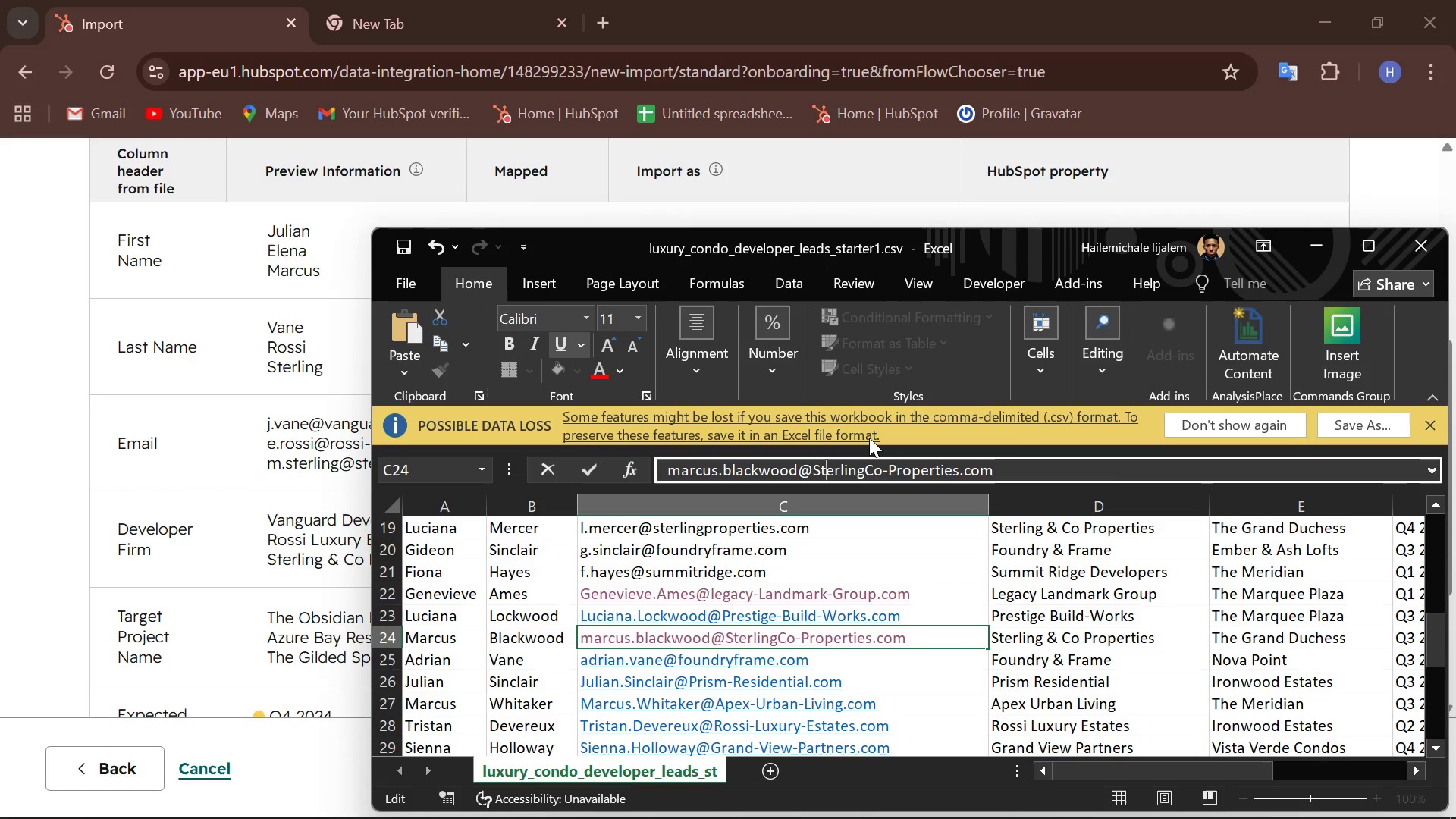 
key(ArrowLeft)
 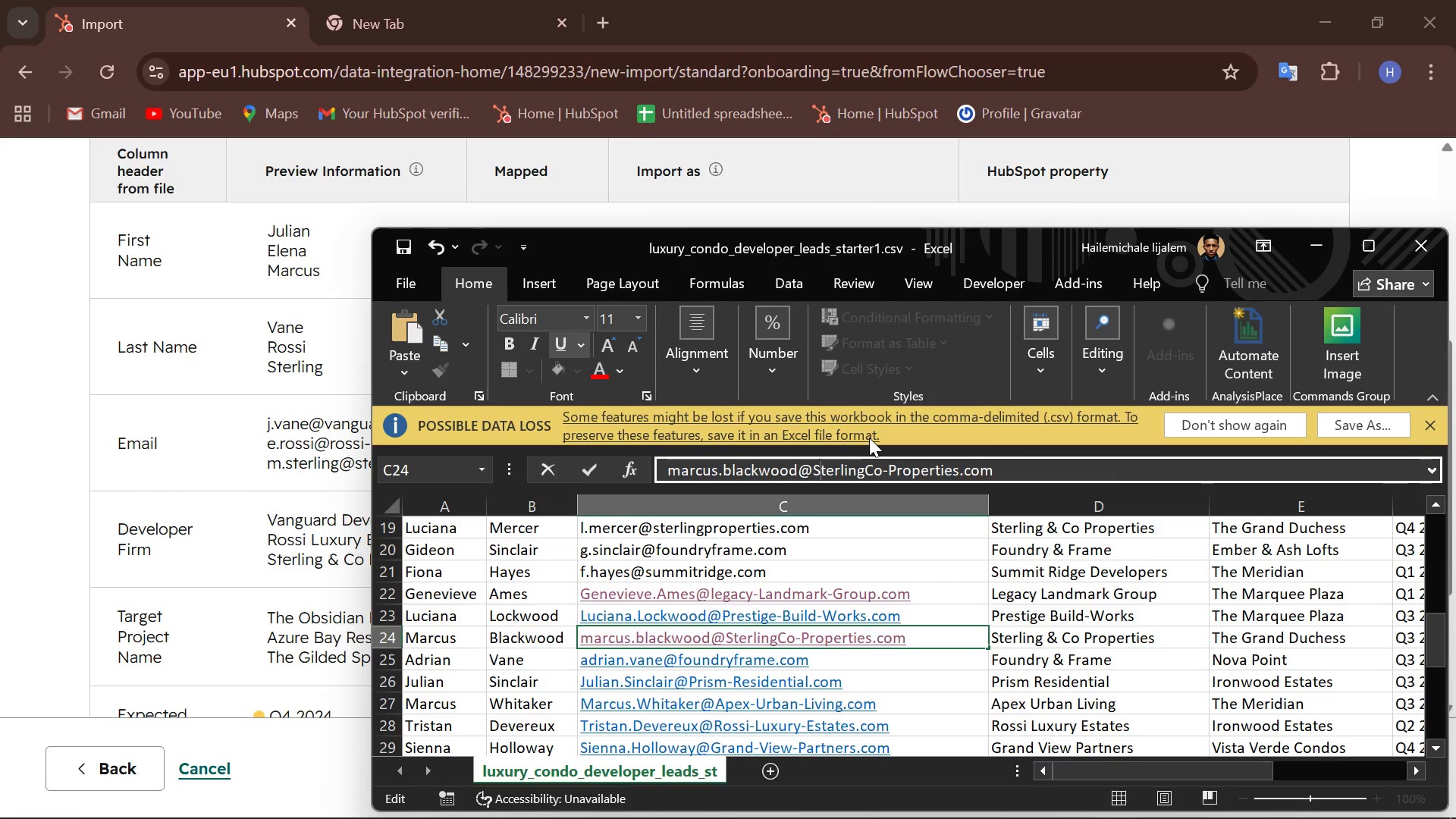 
key(Backspace)
 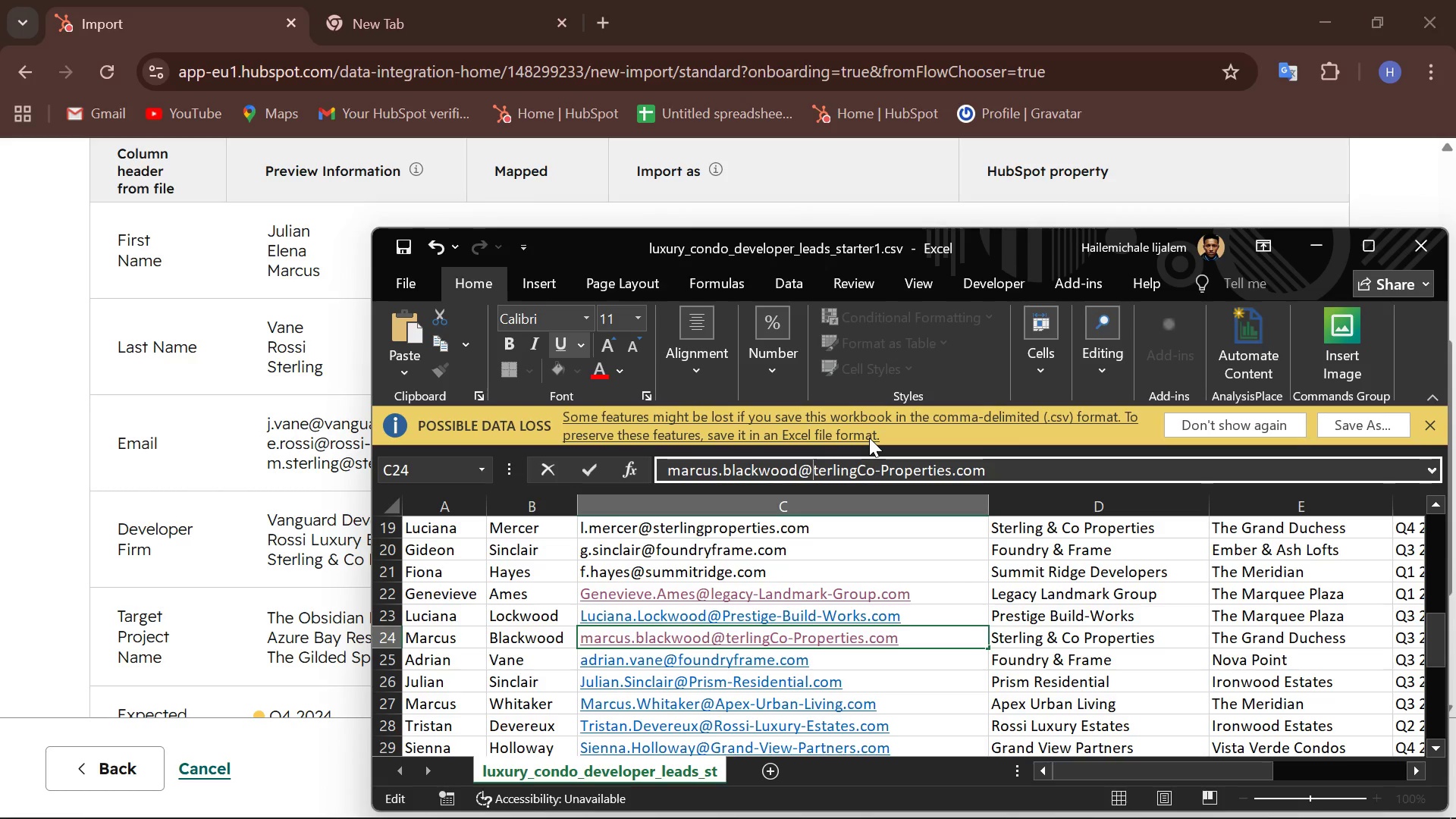 
key(S)
 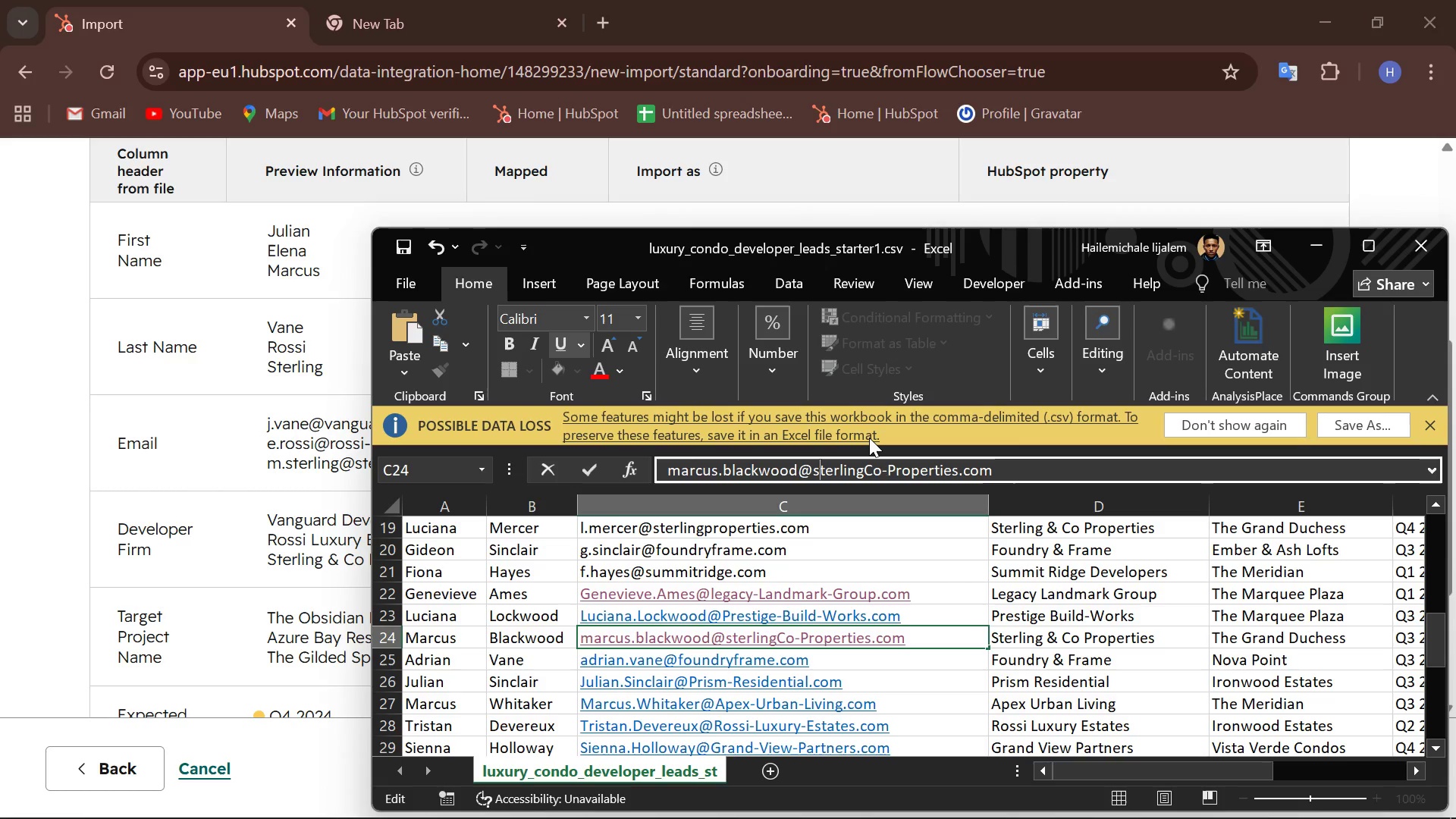 
hold_key(key=ArrowRight, duration=0.66)
 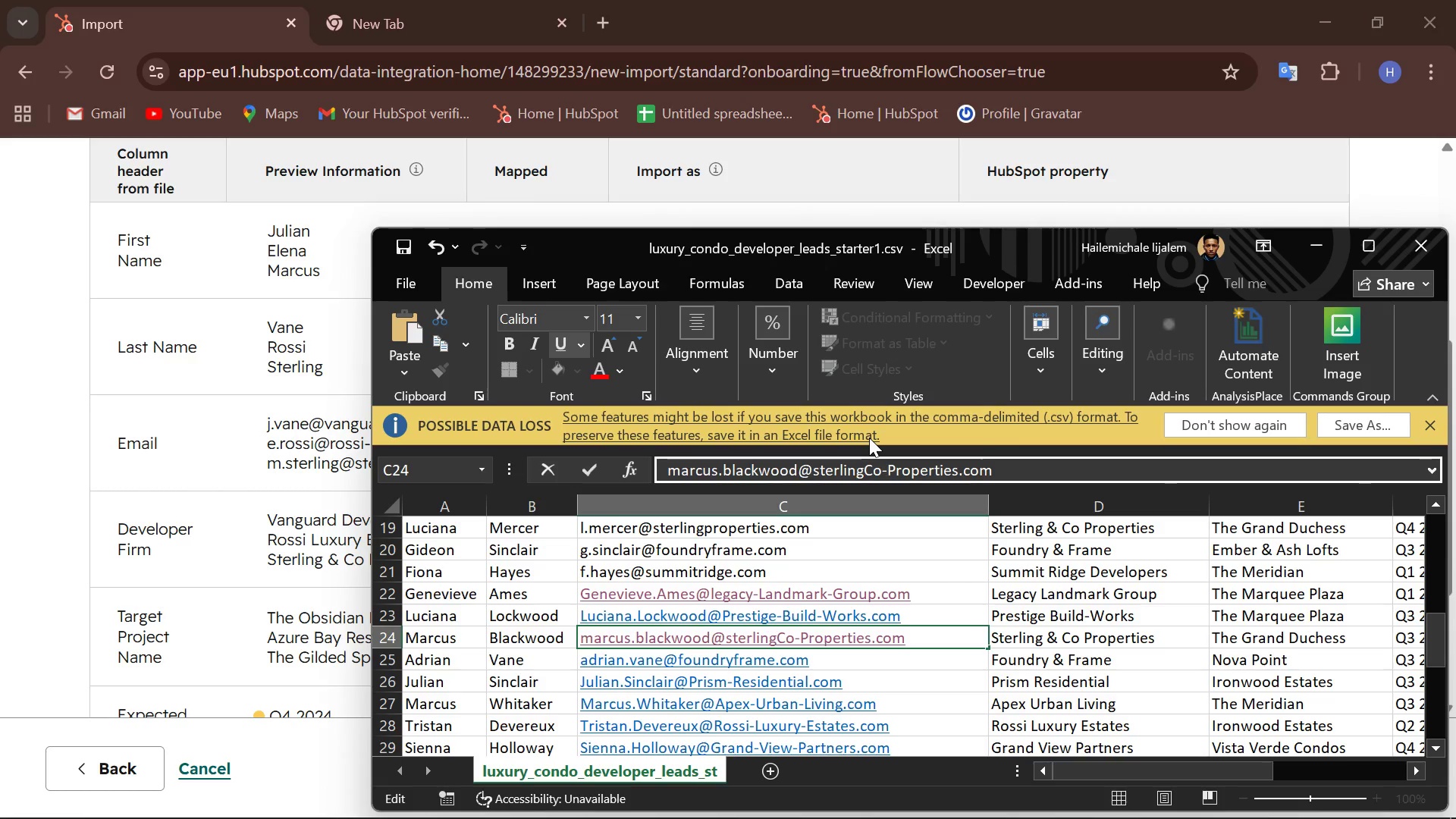 
key(ArrowRight)
 